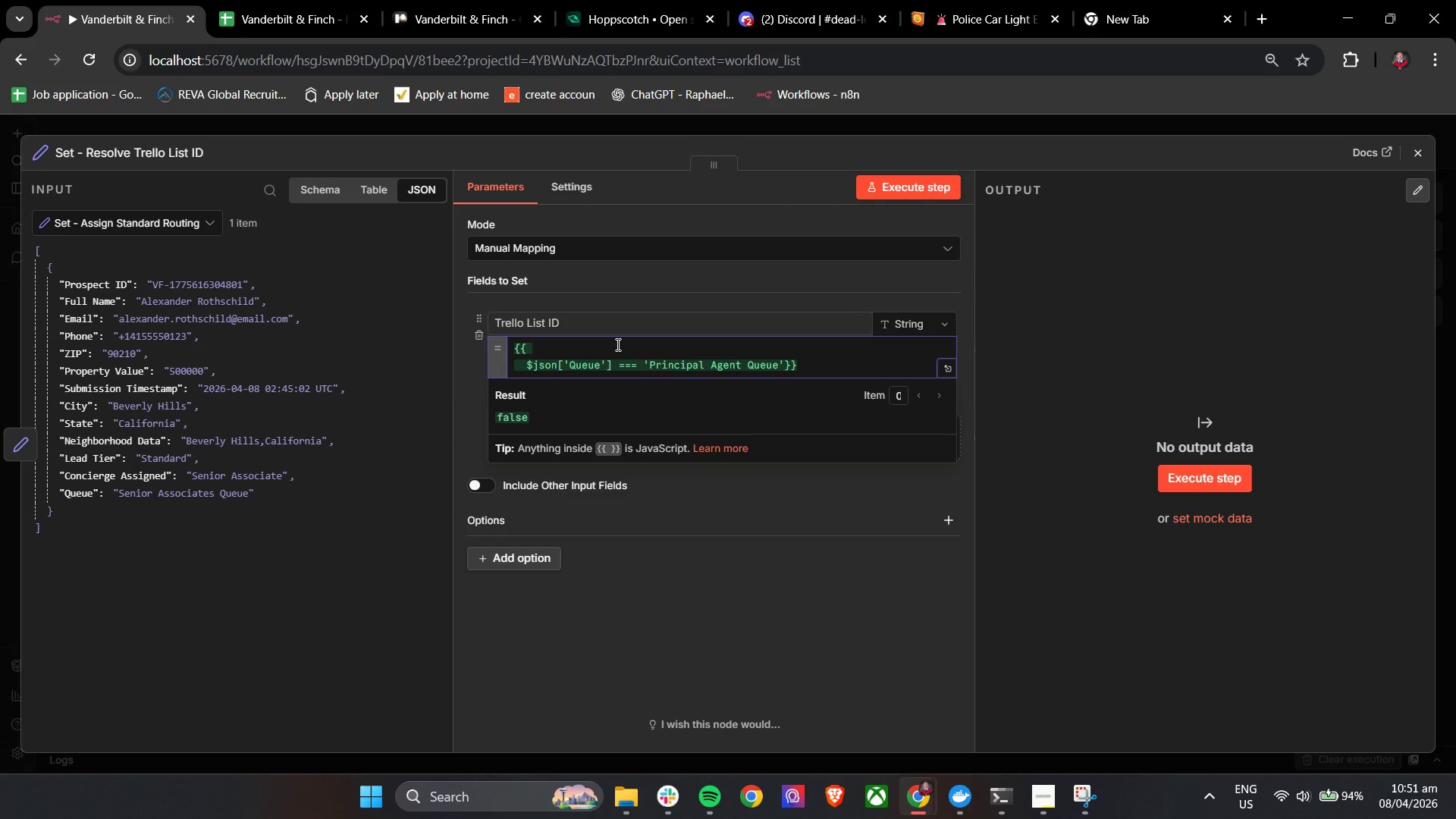 
left_click([588, 362])
 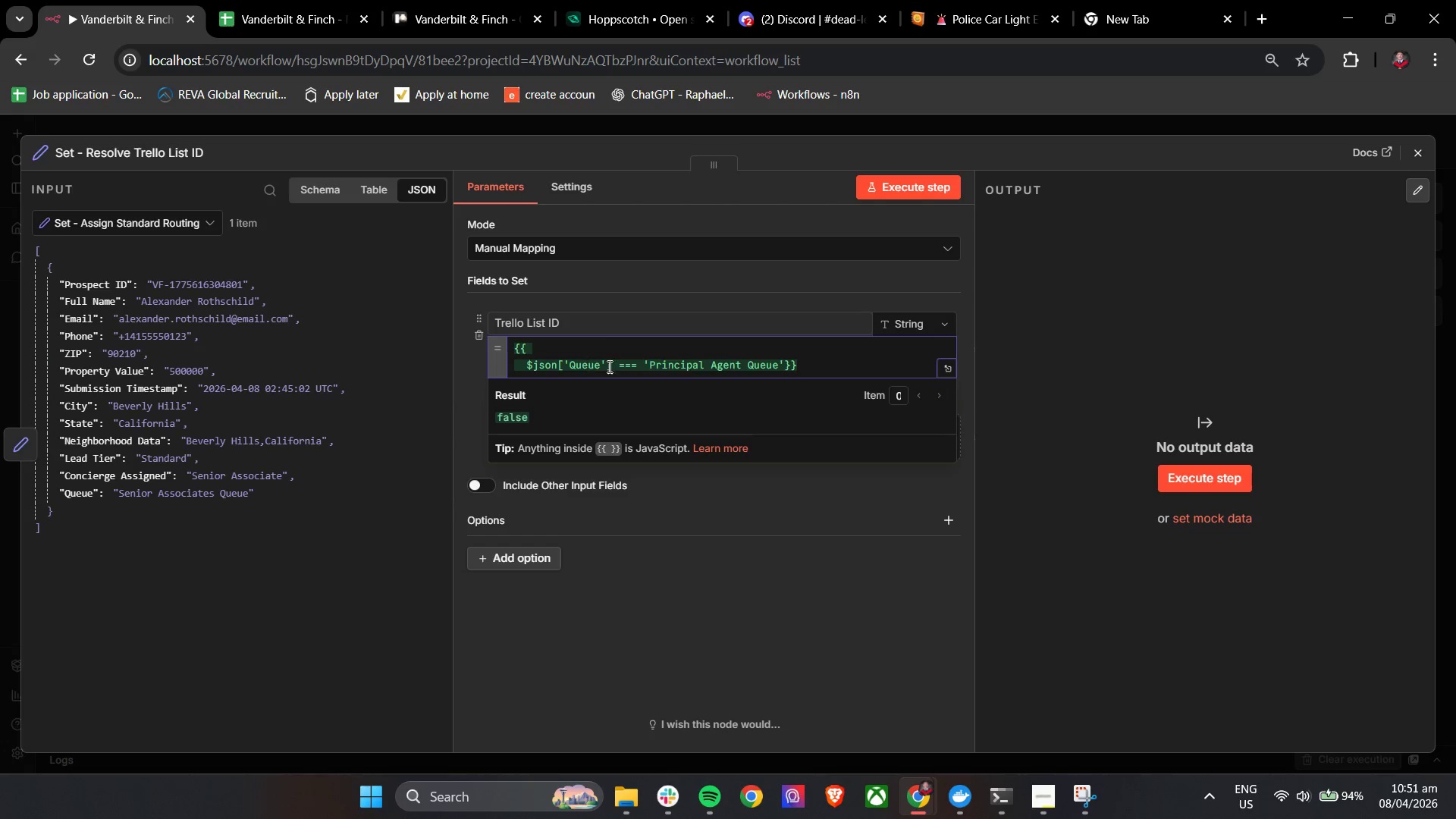 
left_click([610, 366])
 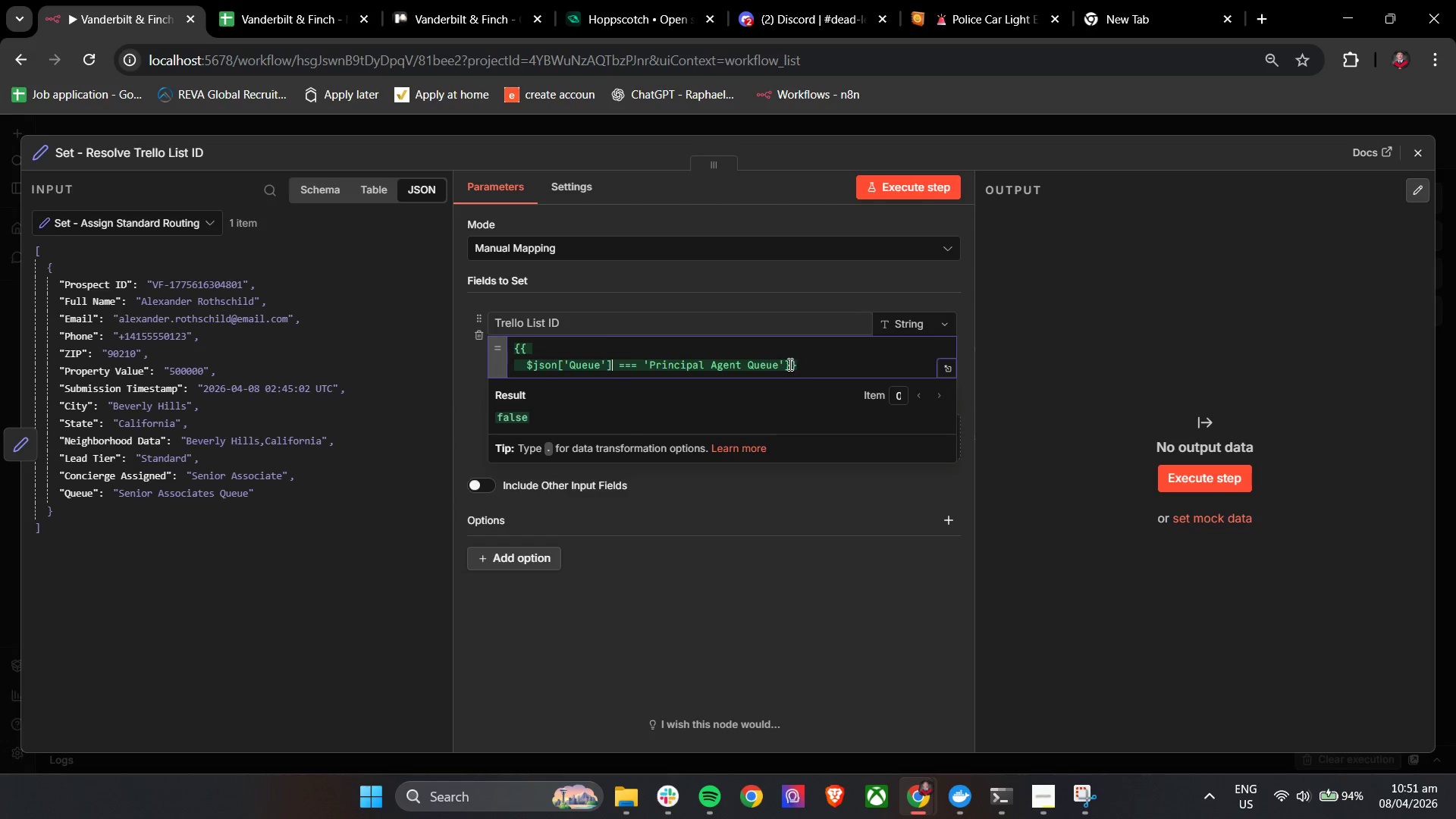 
left_click([785, 364])
 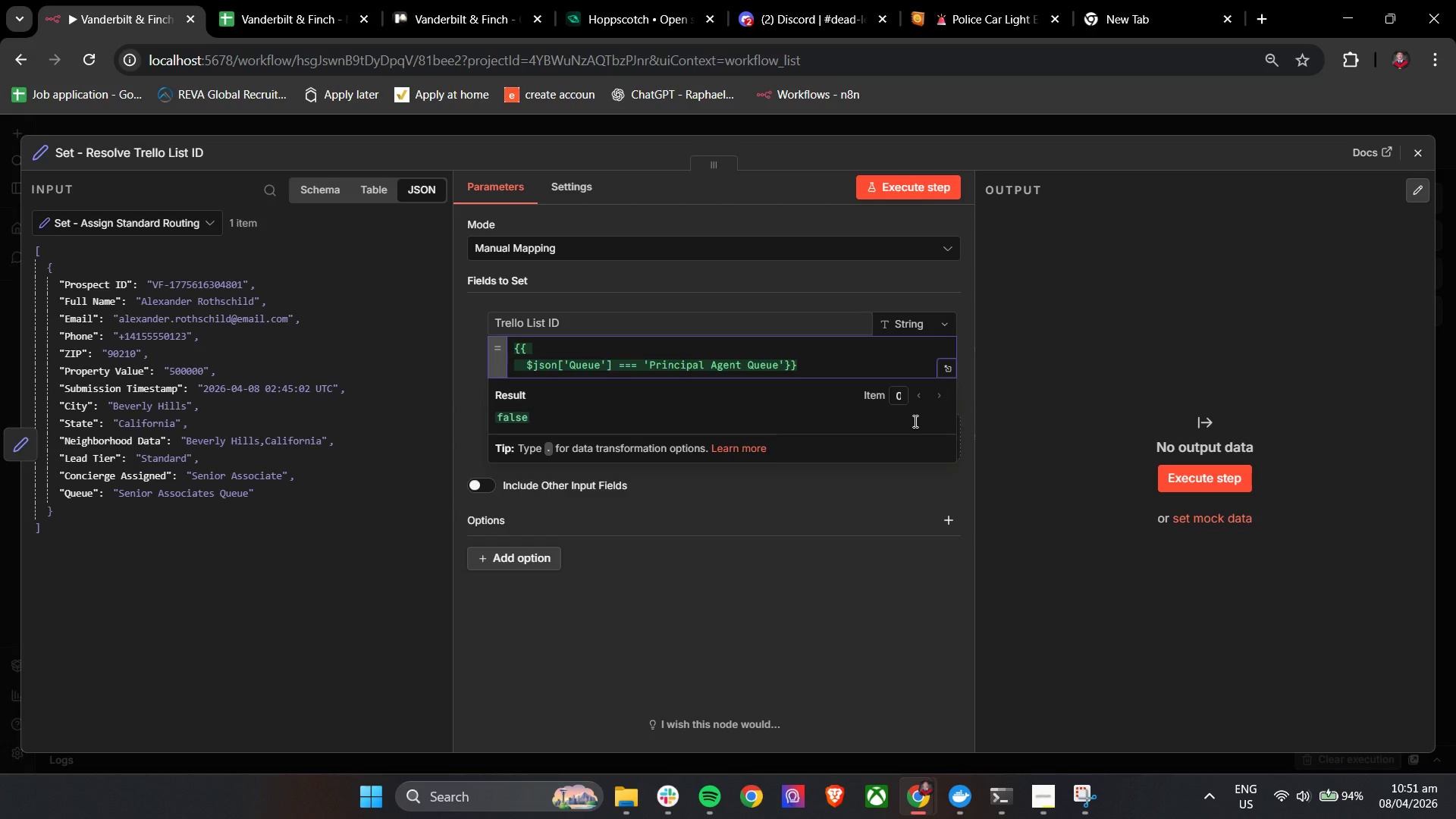 
key(Enter)
 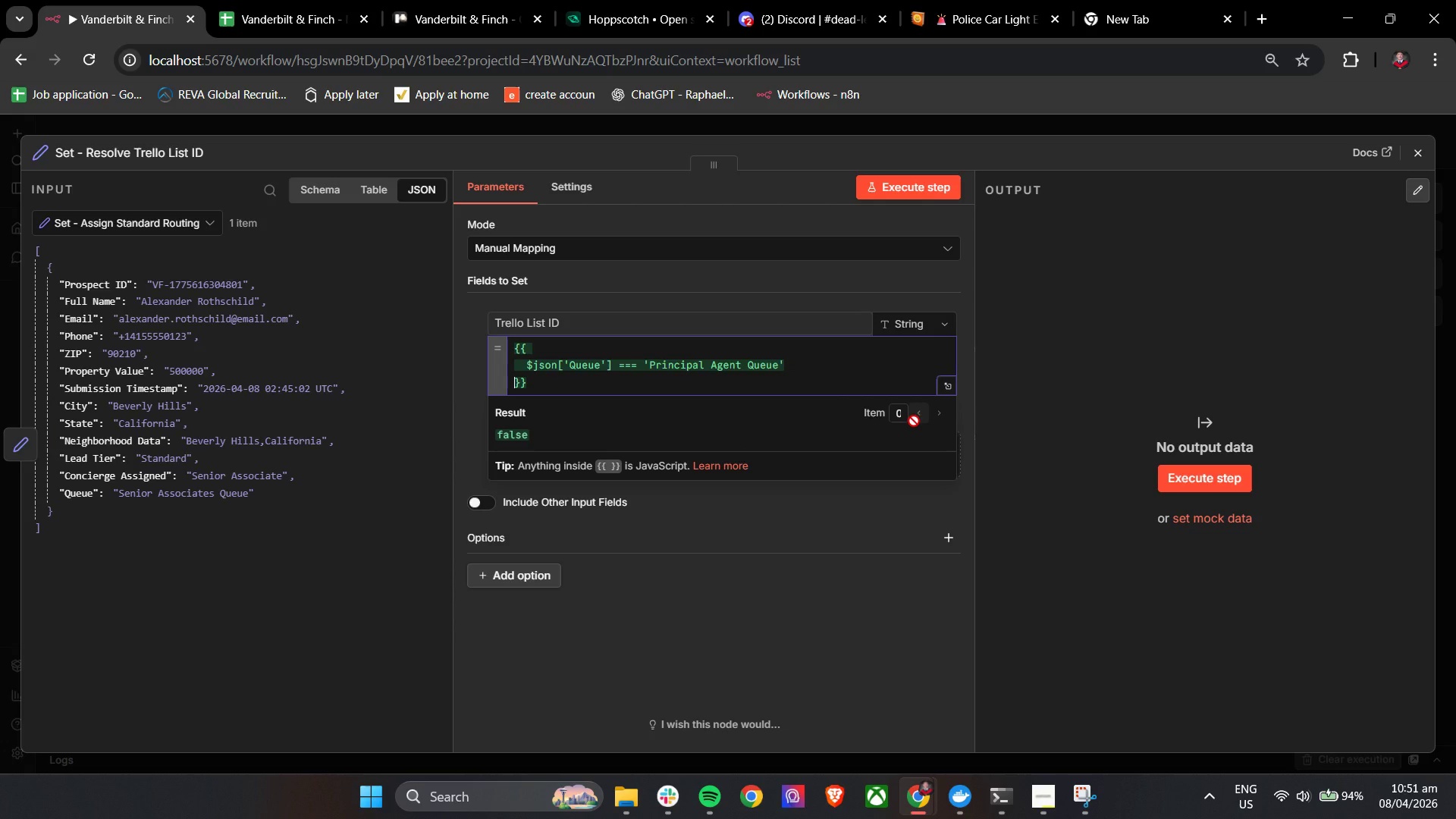 
type(     ? ")
key(Backspace)
type('Your)
 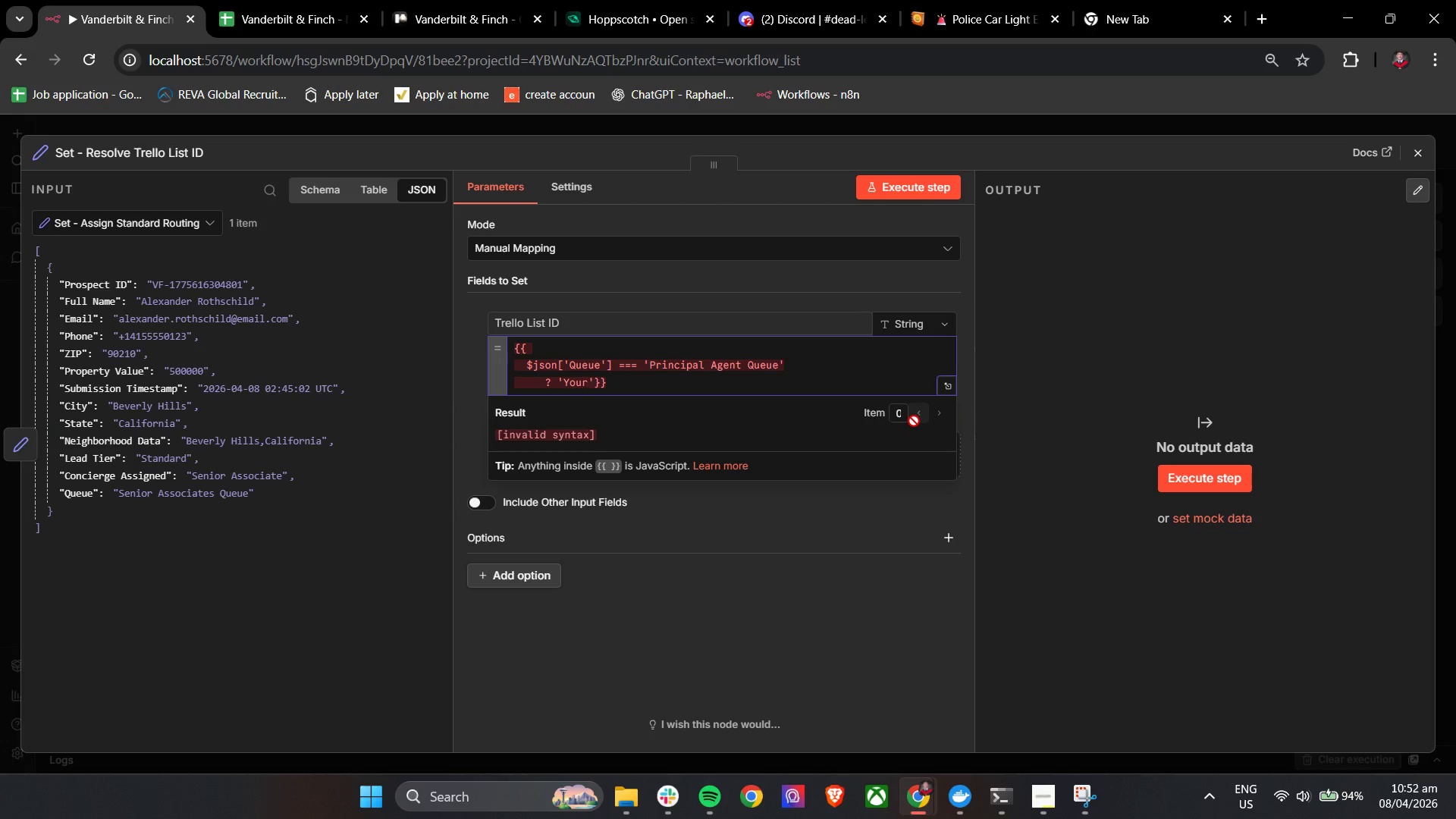 
wait(18.92)
 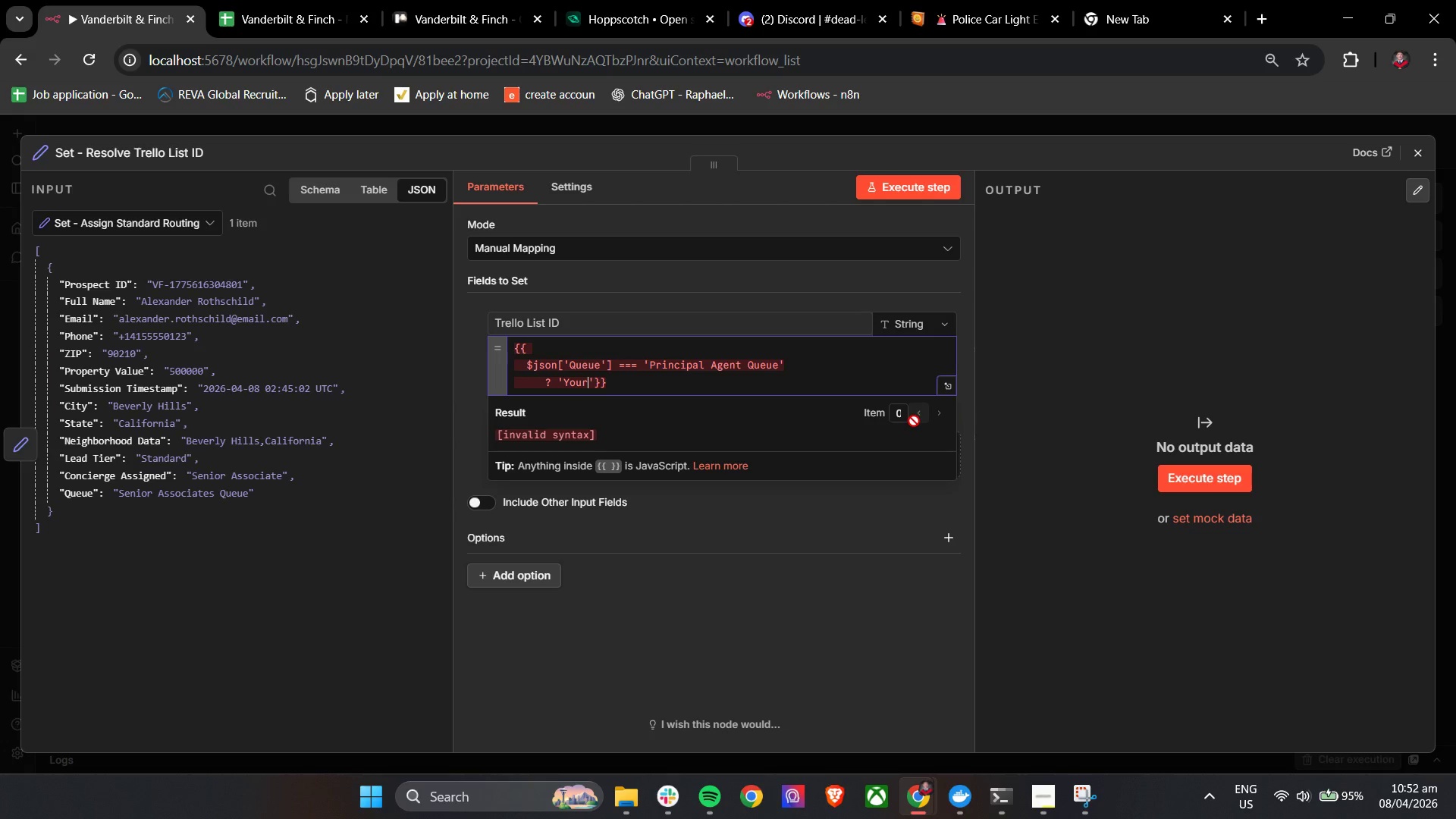 
left_click([284, 0])
 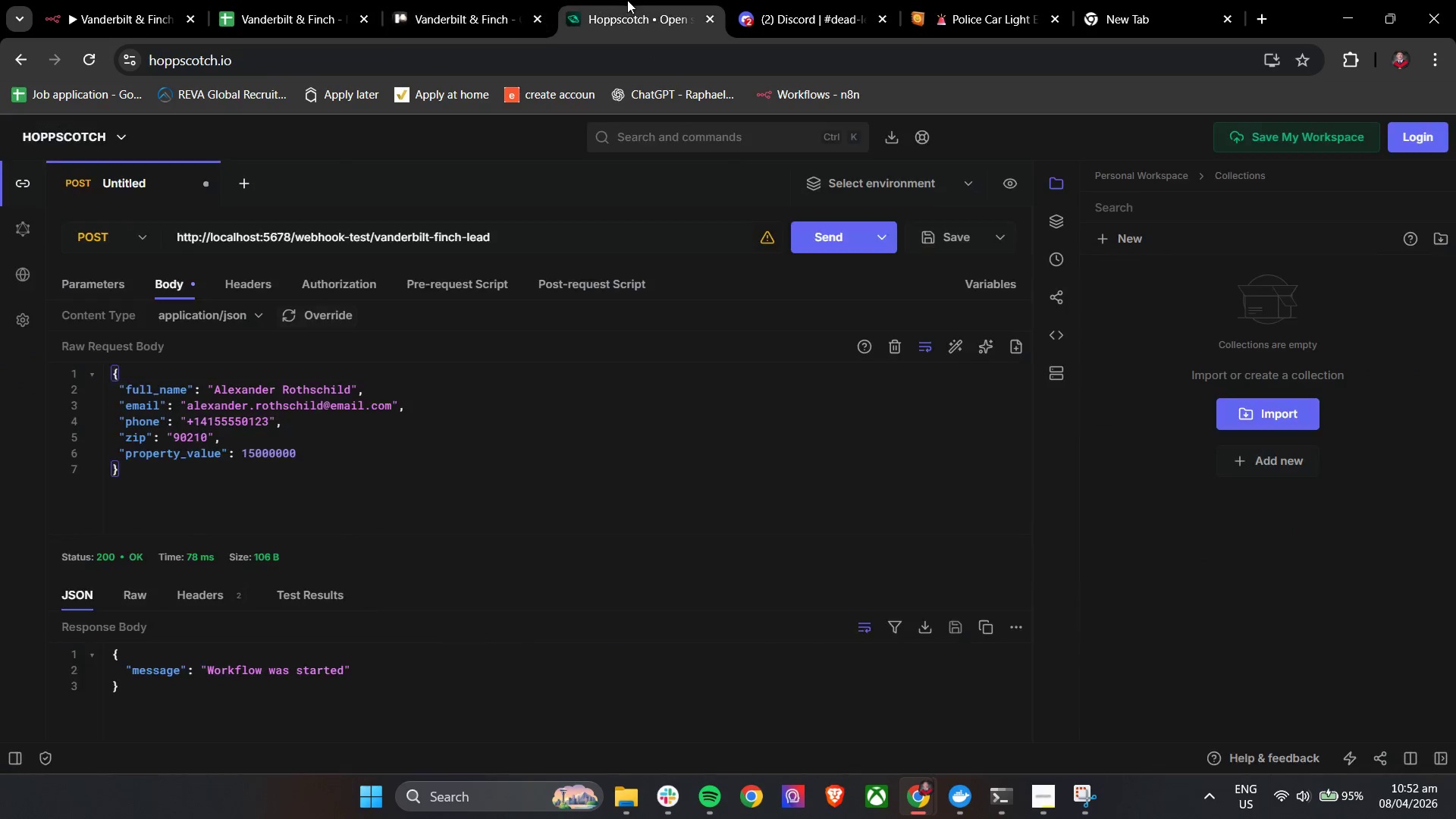 
triple_click([478, 0])
 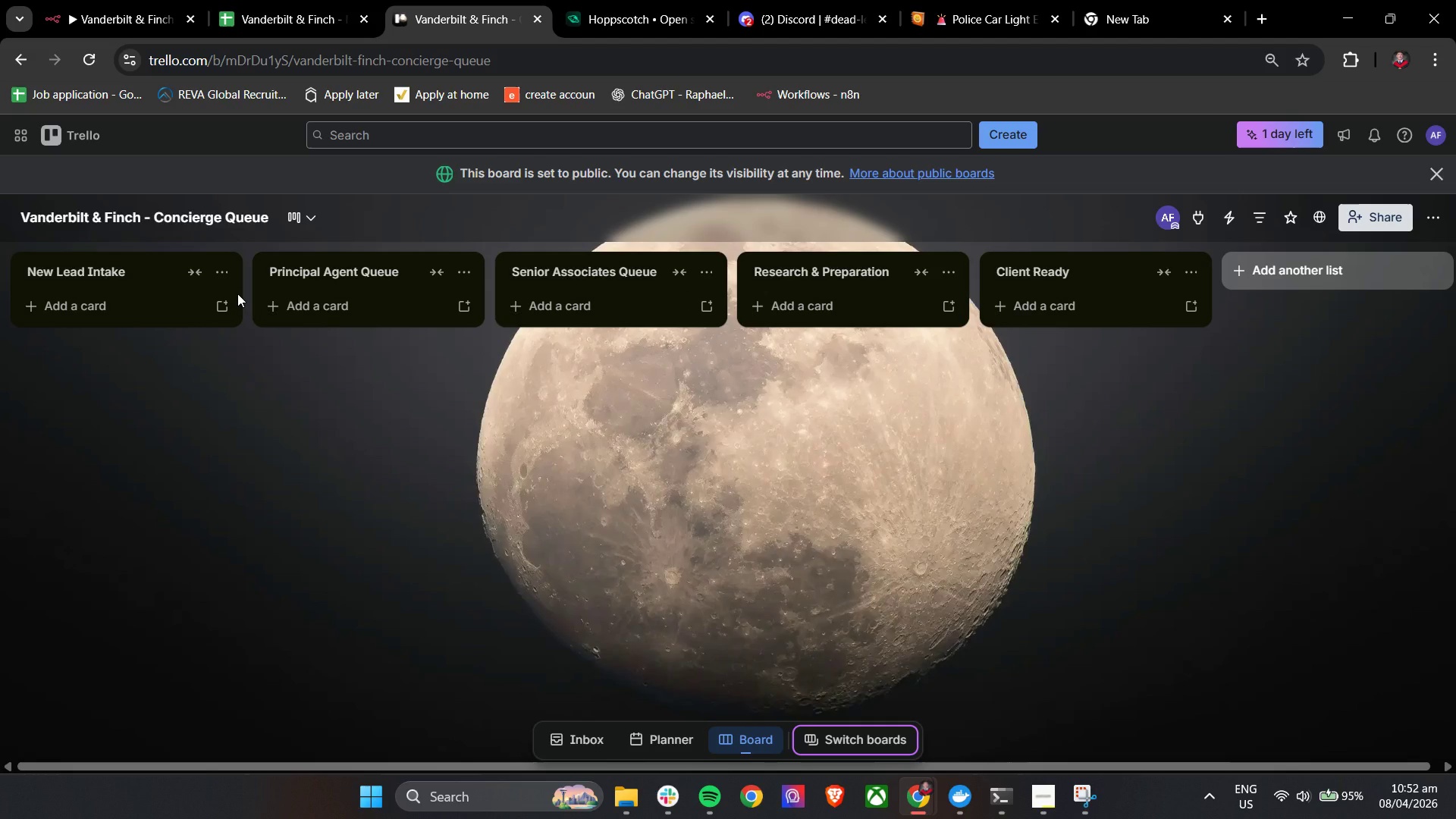 
wait(5.1)
 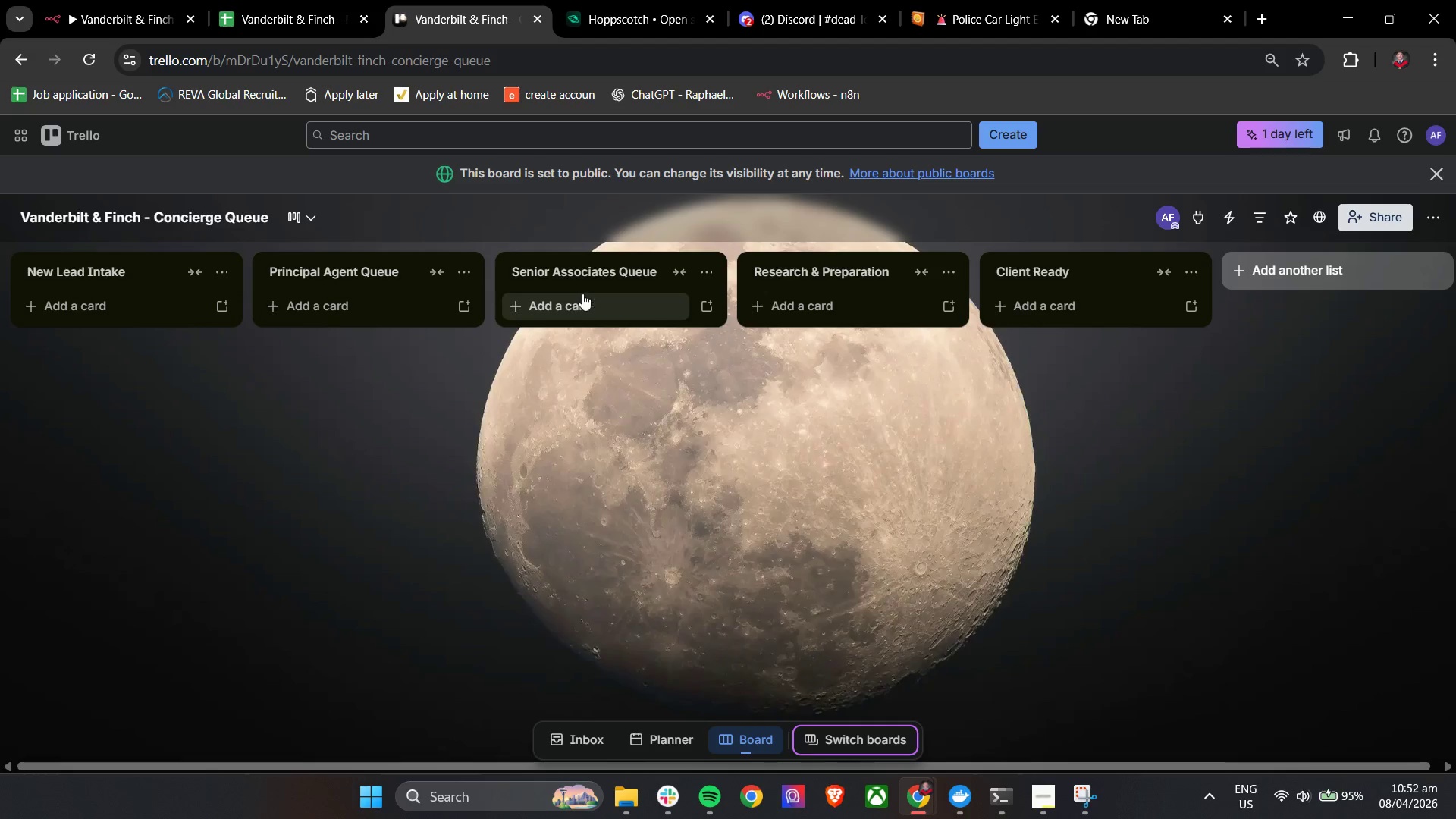 
mouse_move([237, 274])
 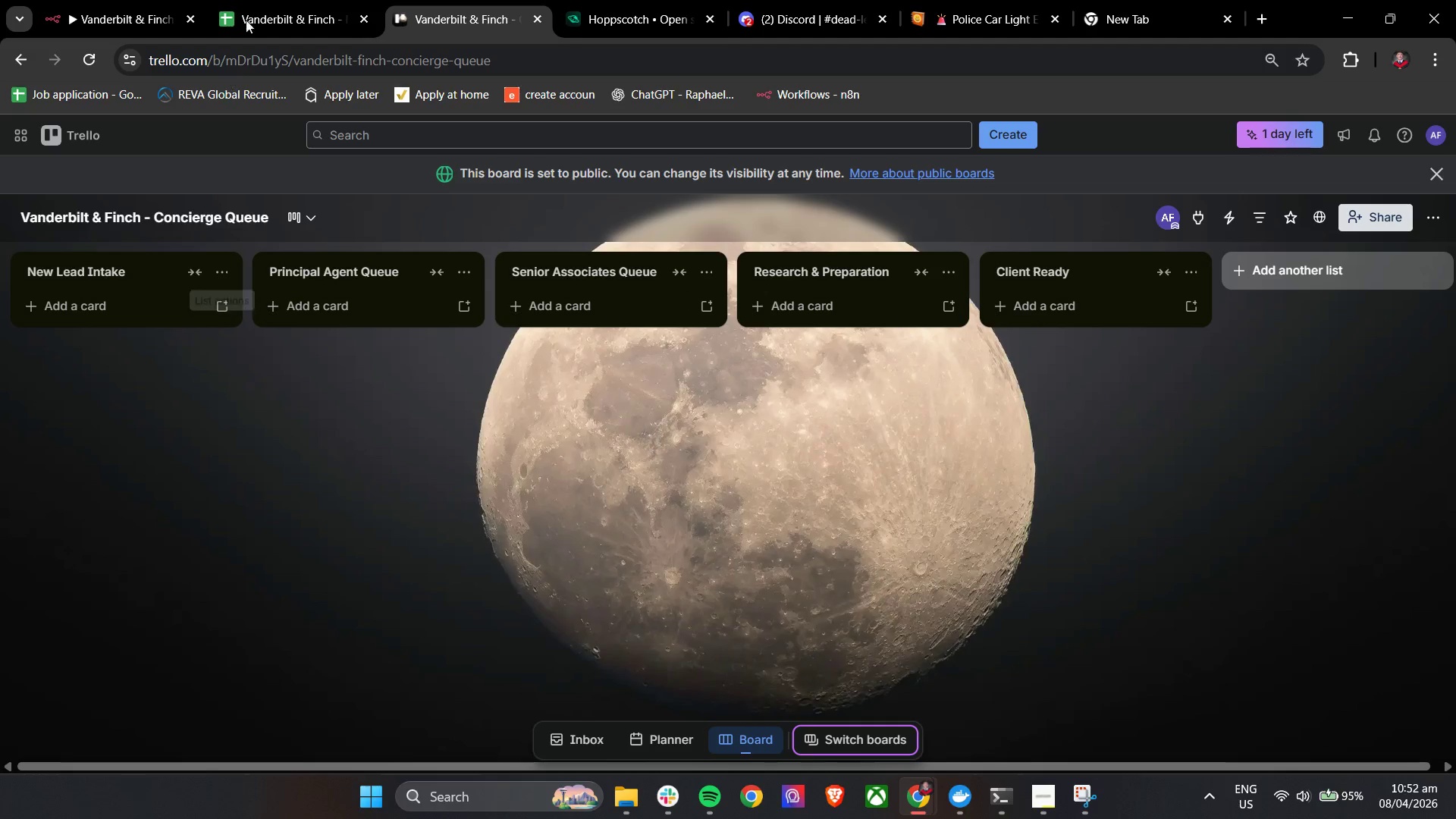 
left_click([254, 5])
 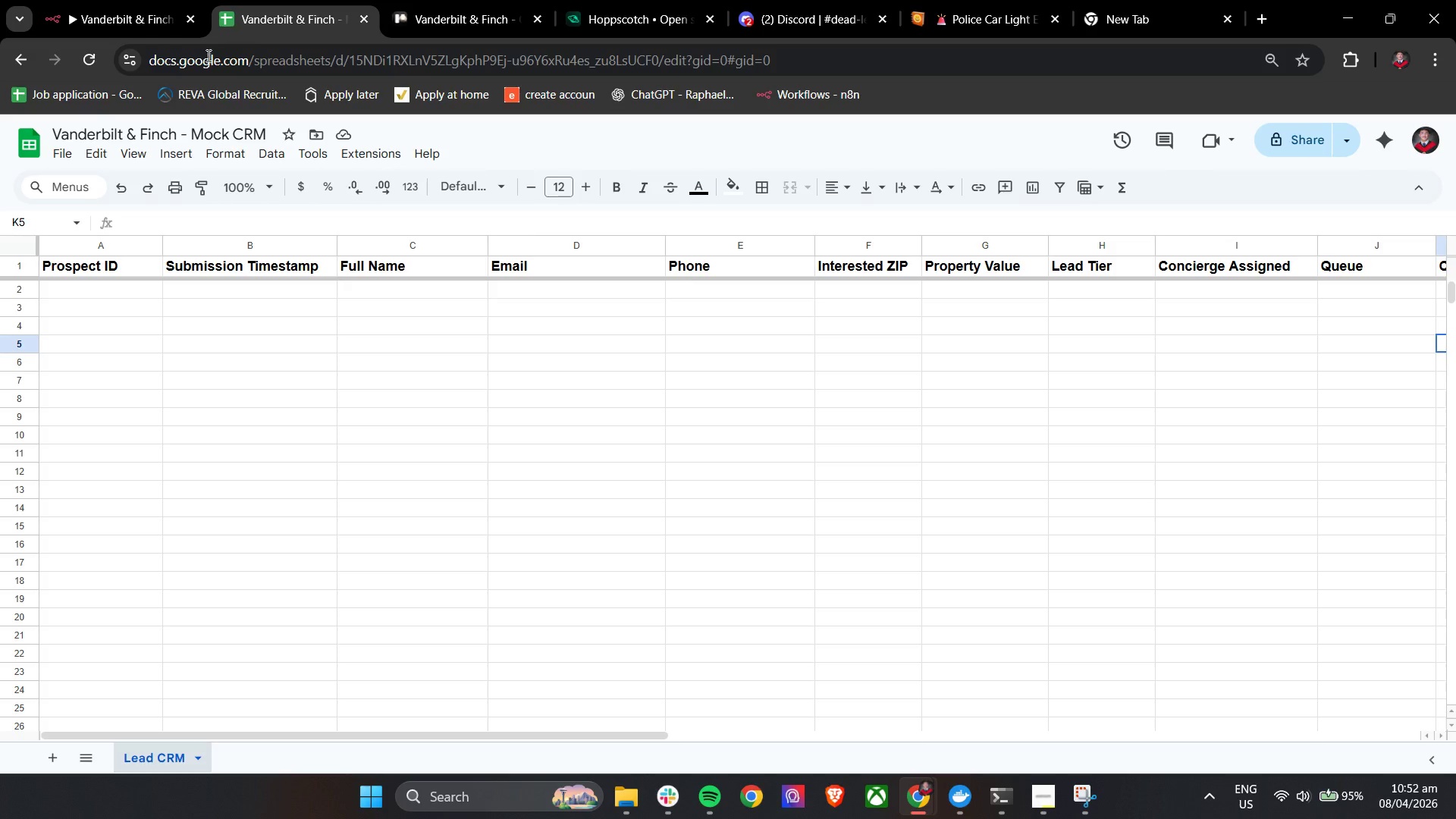 
left_click([92, 0])
 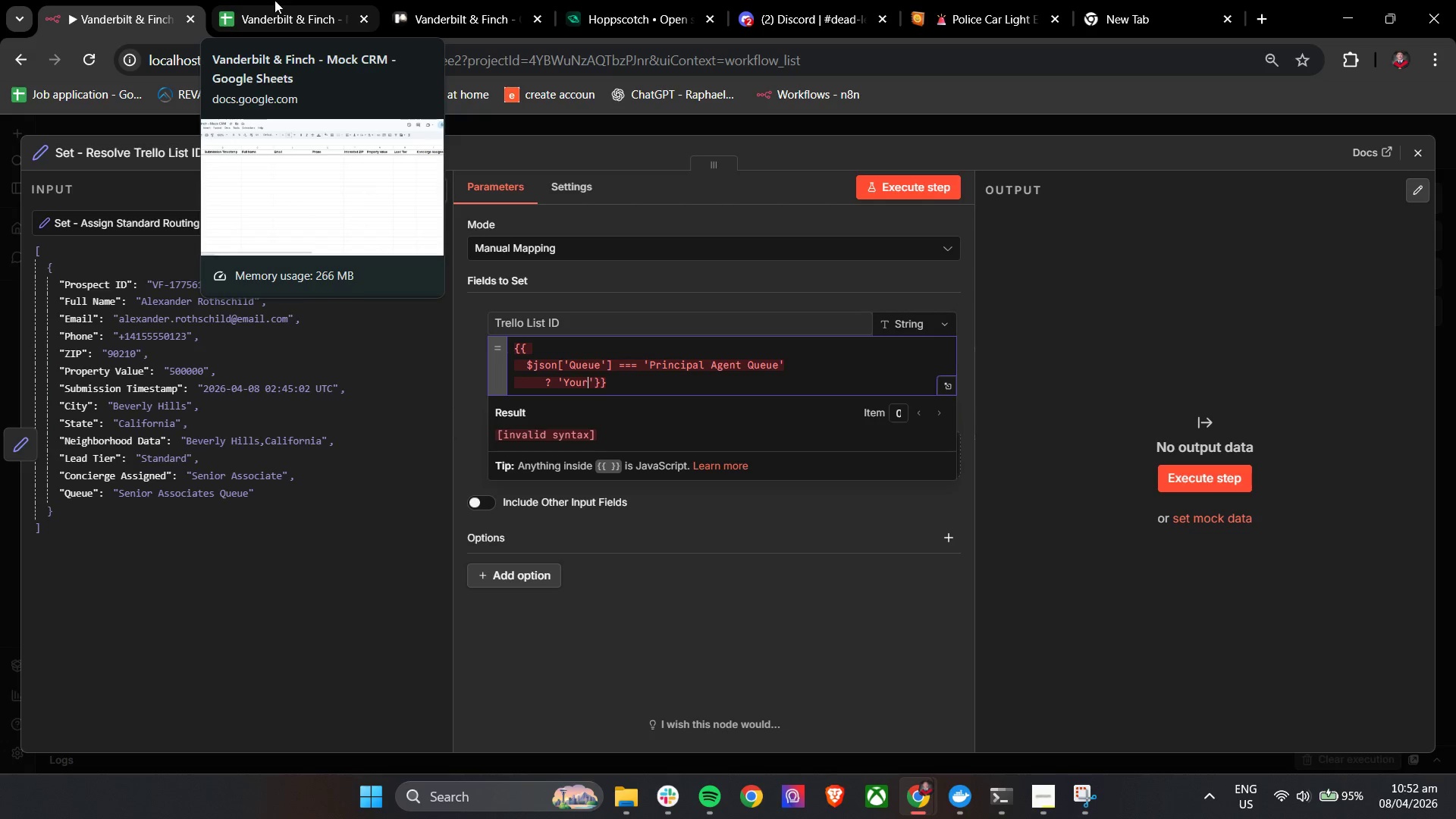 
left_click([275, 0])
 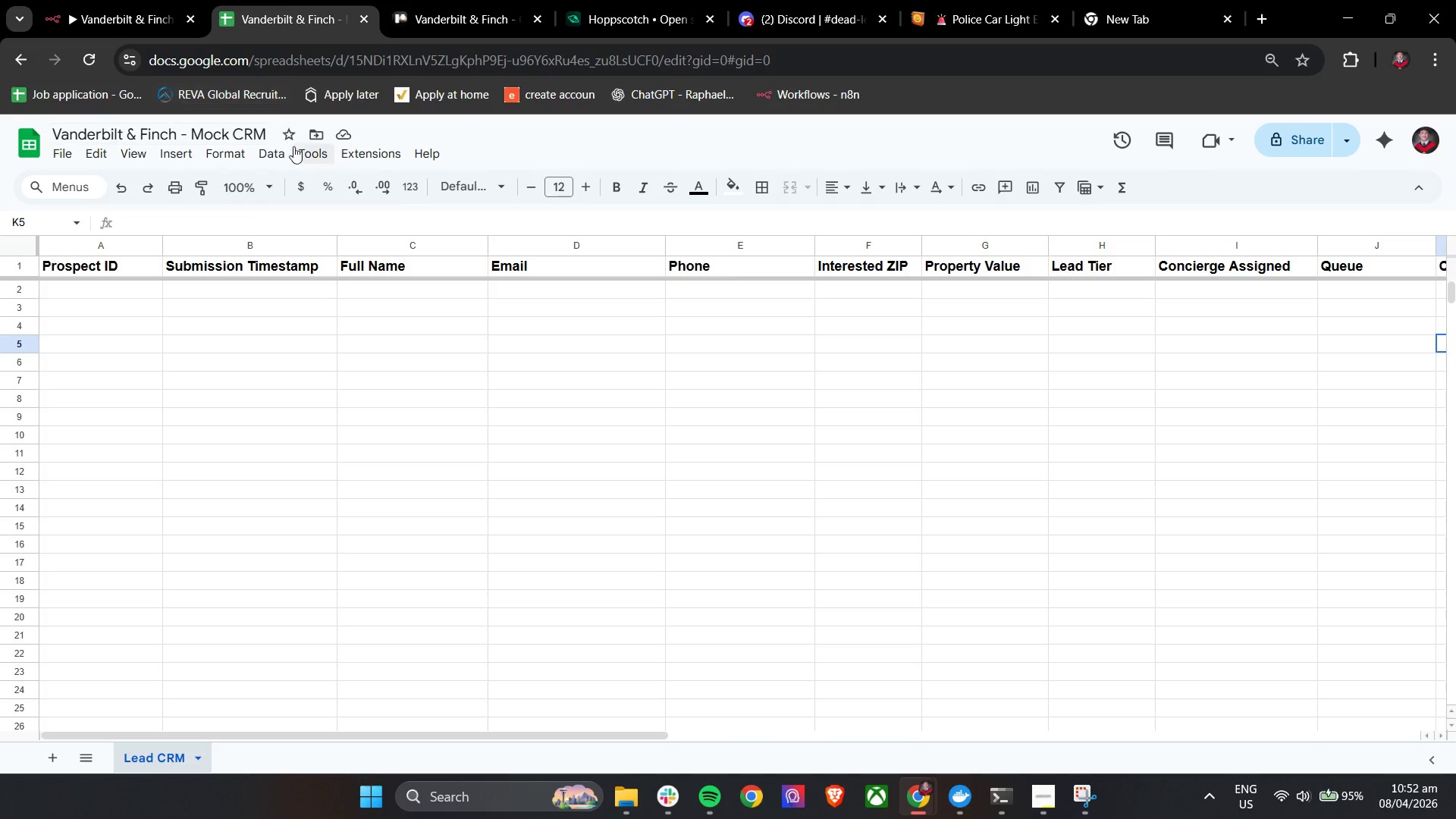 
left_click([159, 0])
 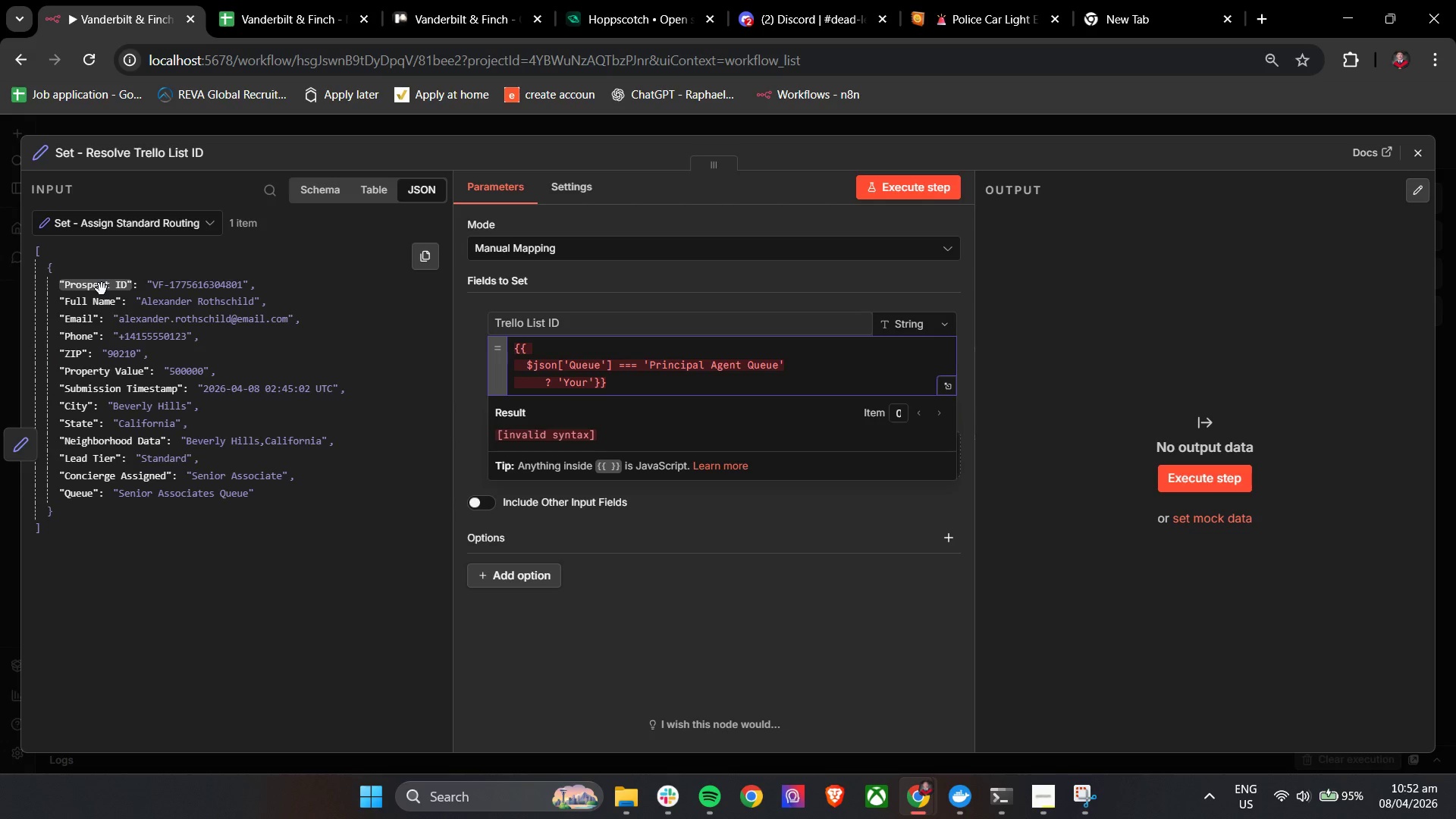 
wait(6.47)
 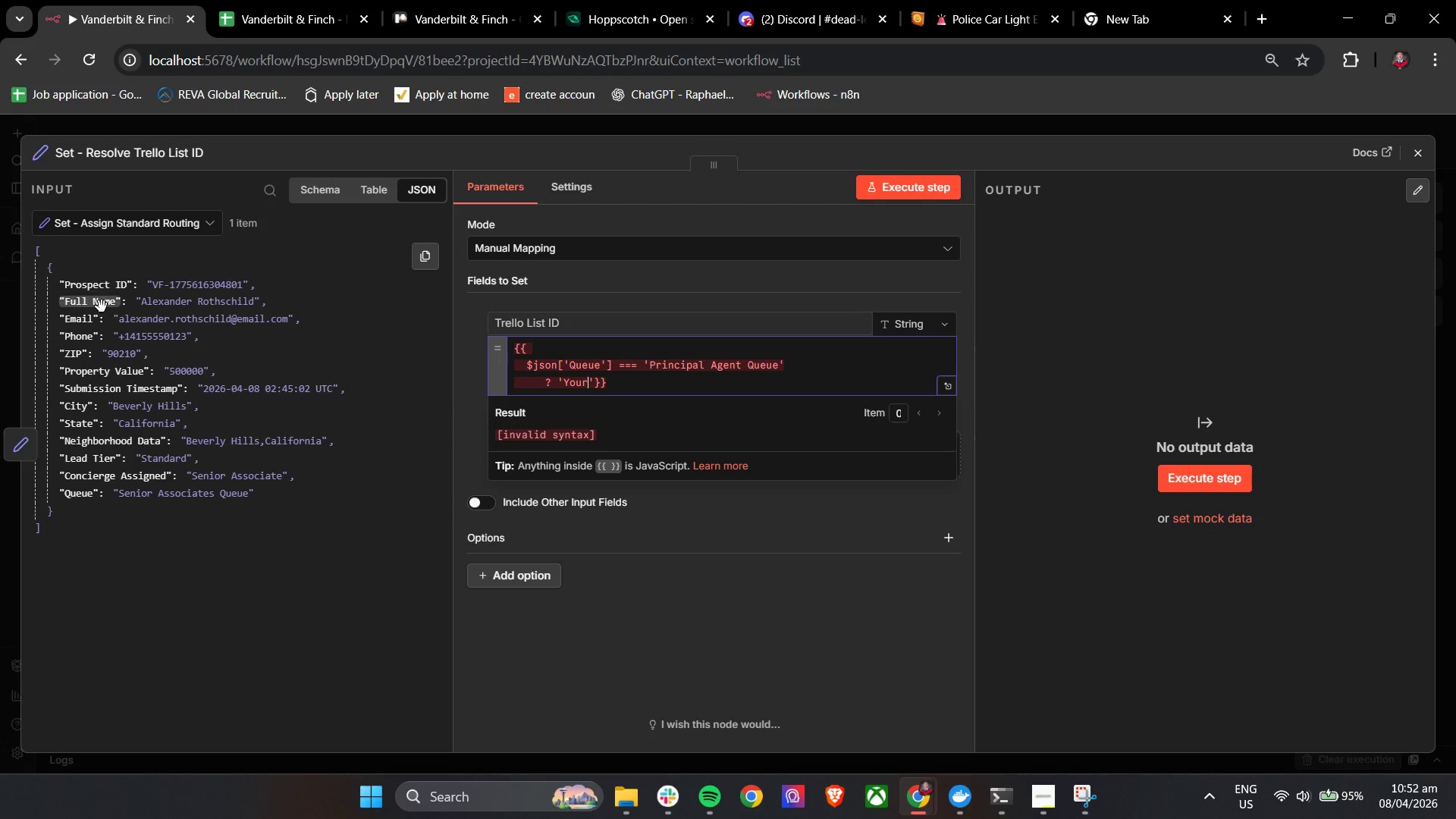 
left_click([592, 384])
 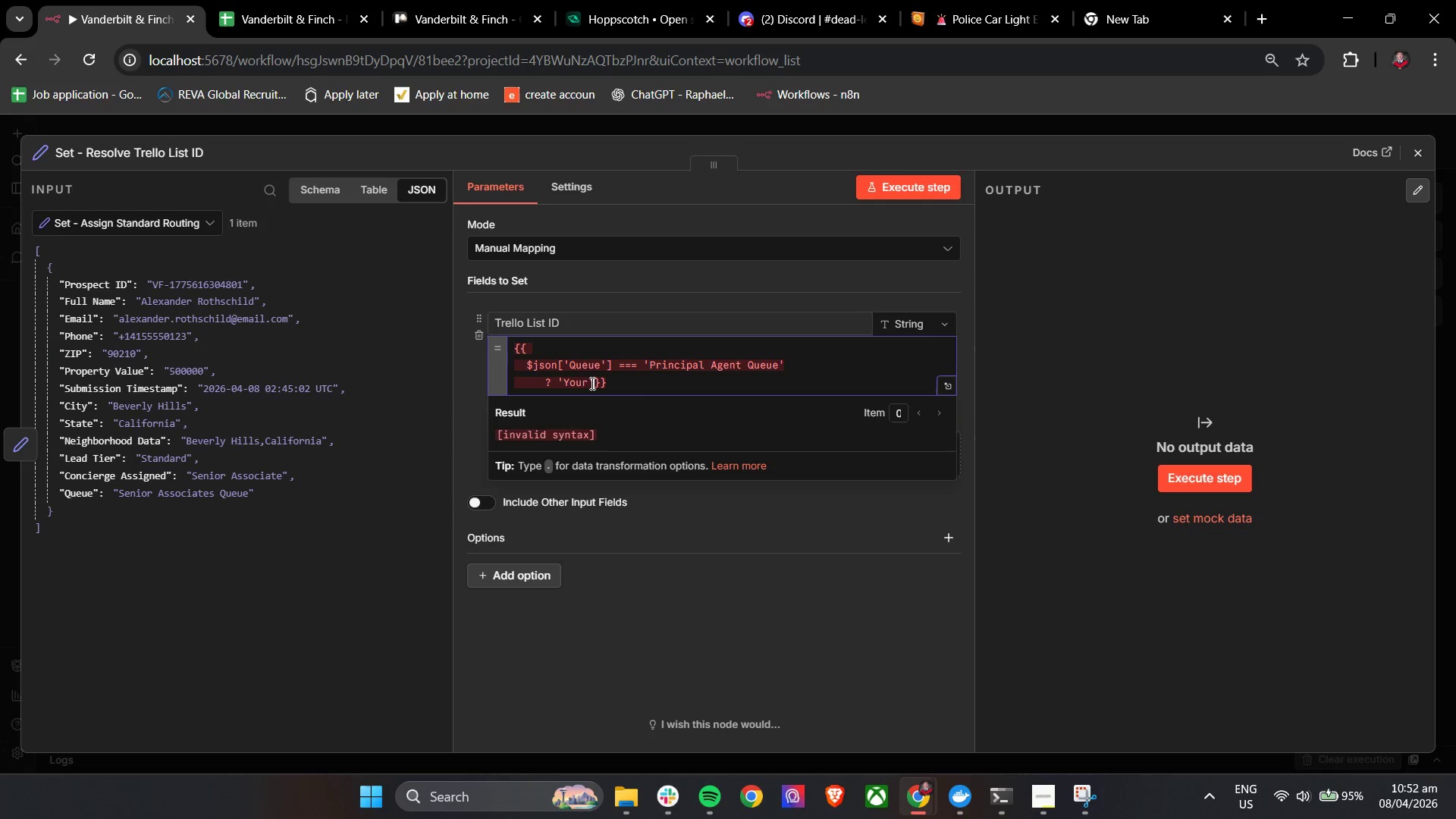 
left_click([591, 383])
 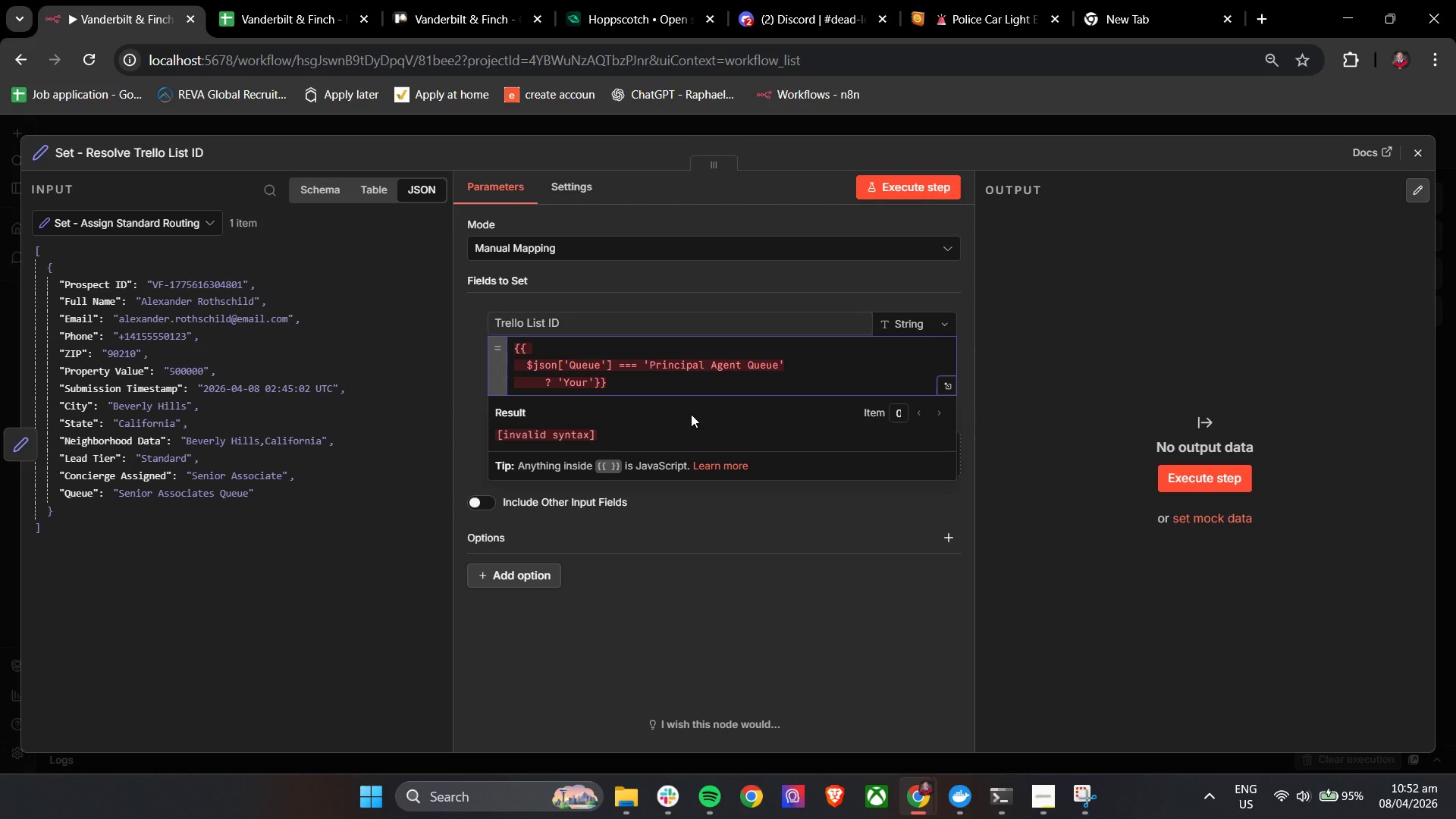 
type(_elite)
key(Backspace)
key(Backspace)
key(Backspace)
key(Backspace)
key(Backspace)
type(Elite_List_ID)
 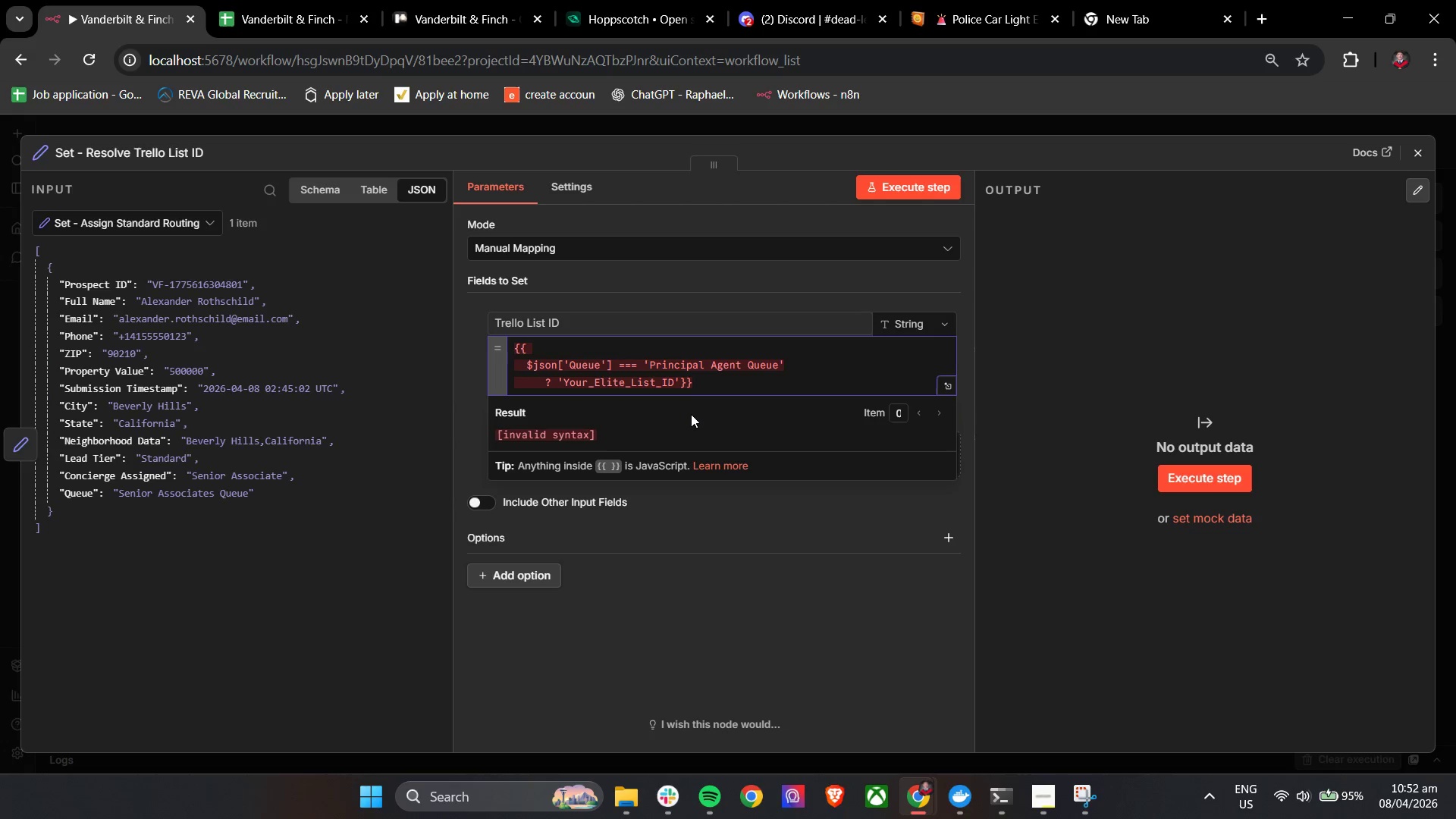 
key(ArrowRight)
 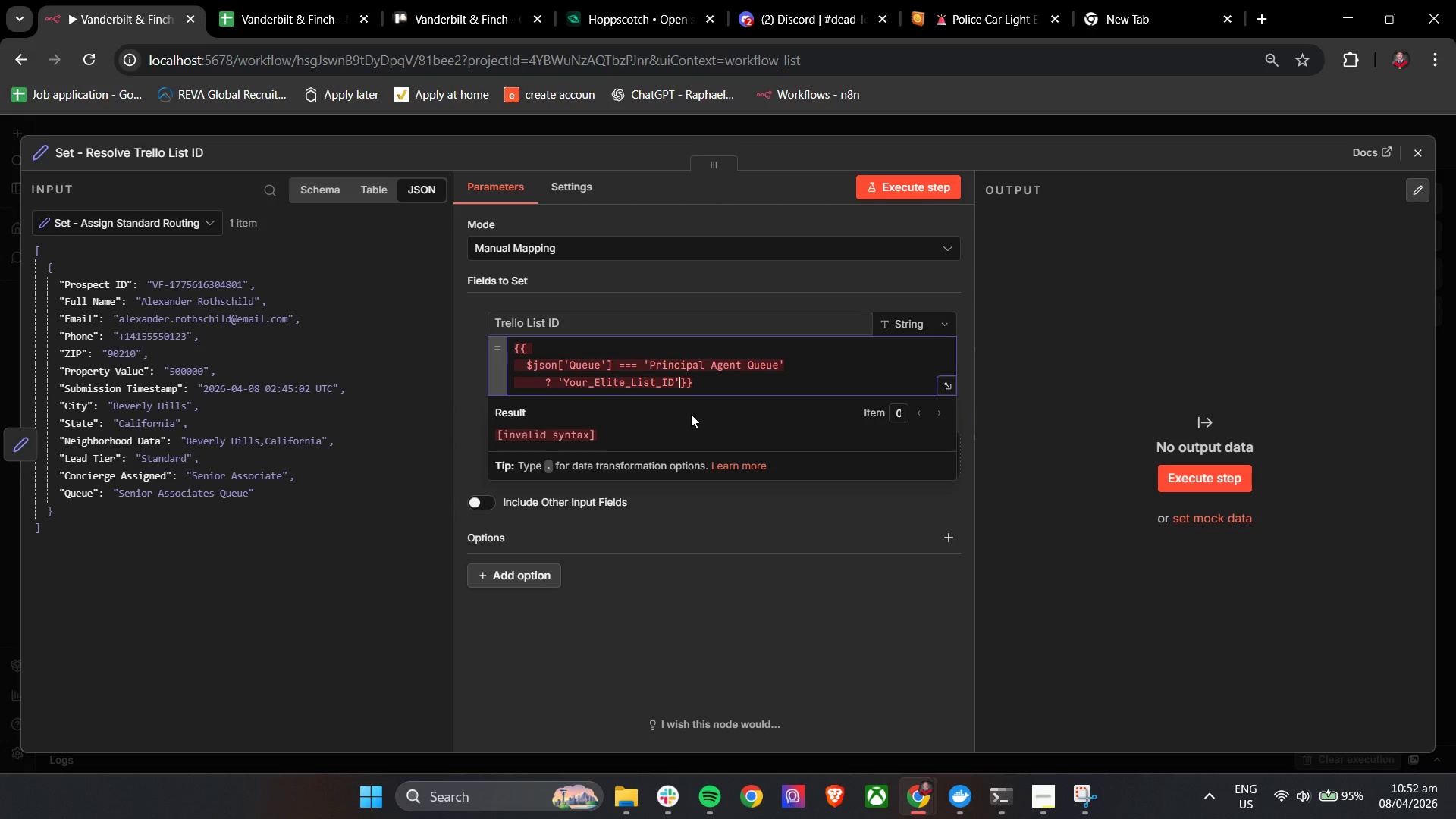 
key(Enter)
 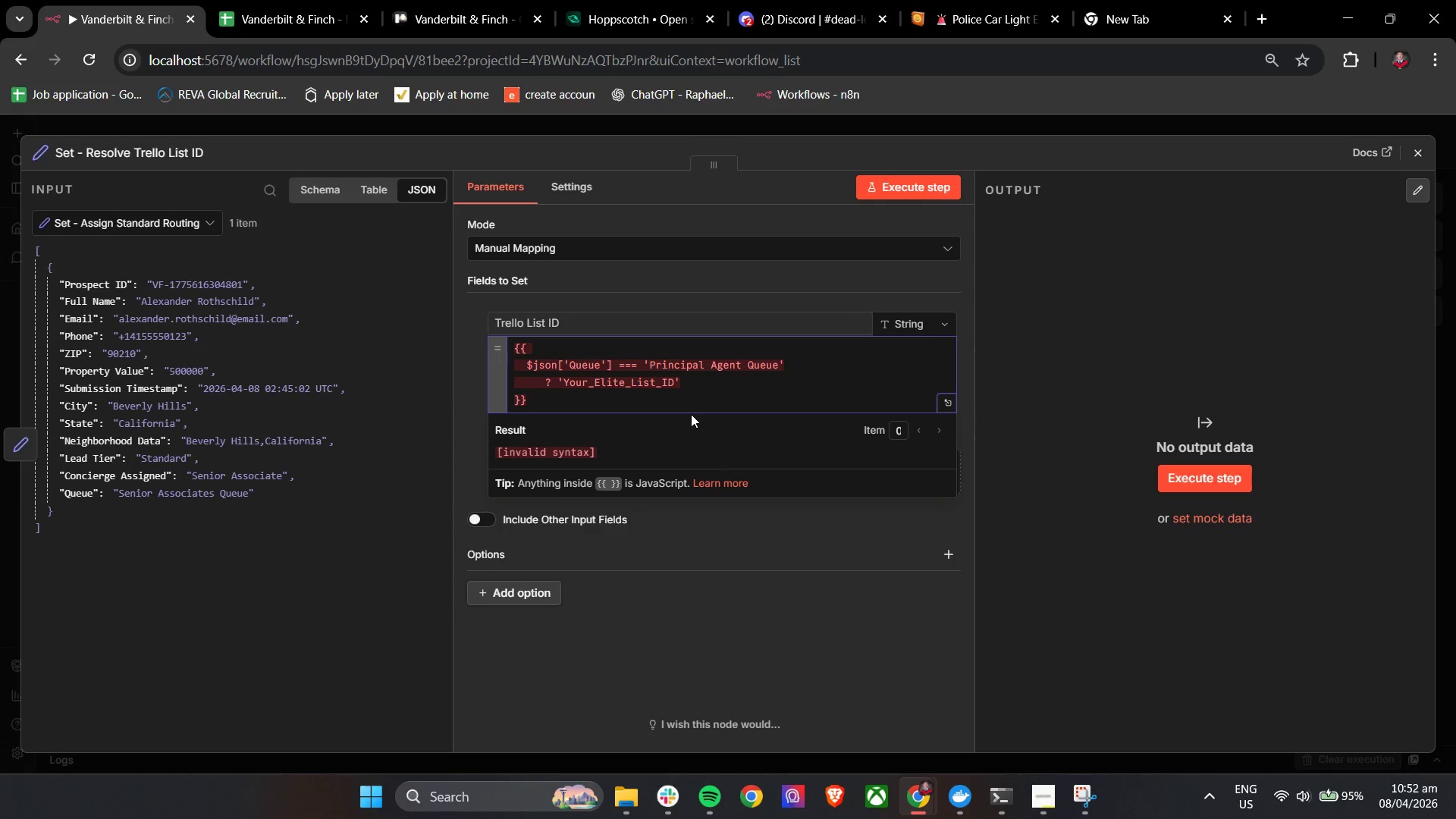 
type(      )
key(Backspace)
key(Backspace)
key(Backspace)
type(      )
key(Backspace)
type(:)
key(Backspace)
type( ;)
key(Backspace)
type(: 'Your_s)
key(Backspace)
type(Sa)
key(Backspace)
type(tad)
key(Backspace)
type(ndard_l)
key(Backspace)
type(List_ID)
 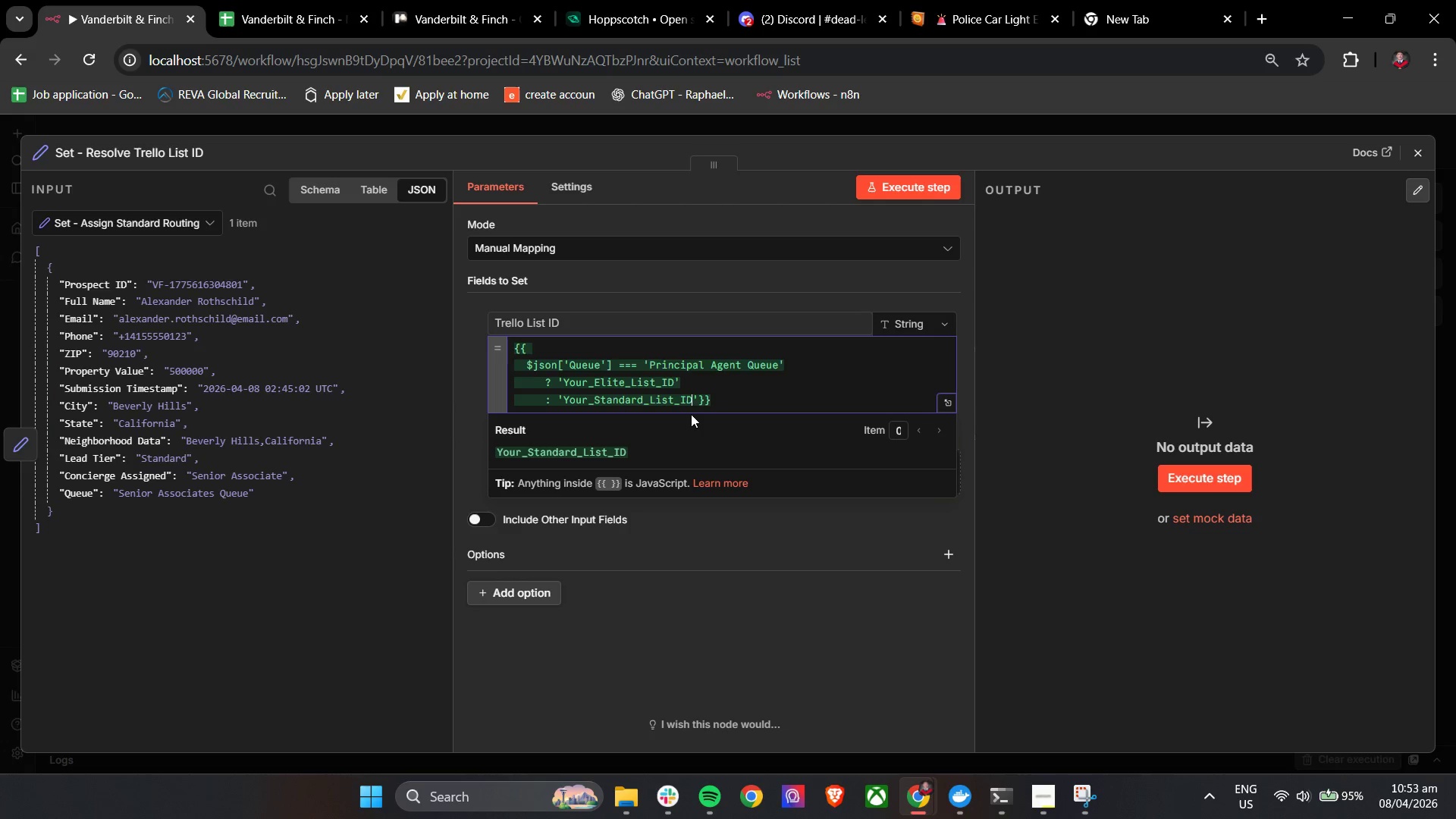 
key(ArrowRight)
 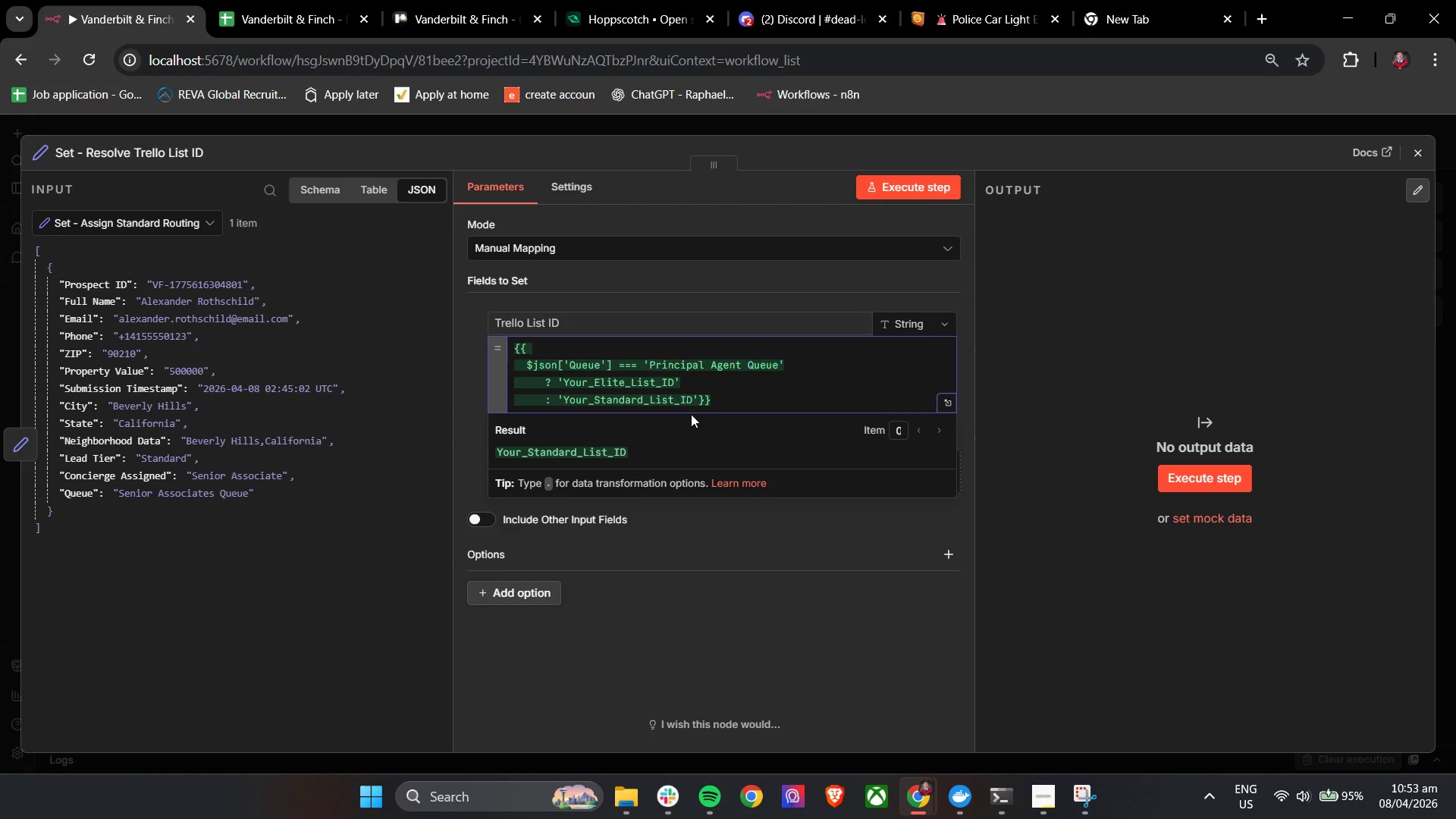 
key(Enter)
 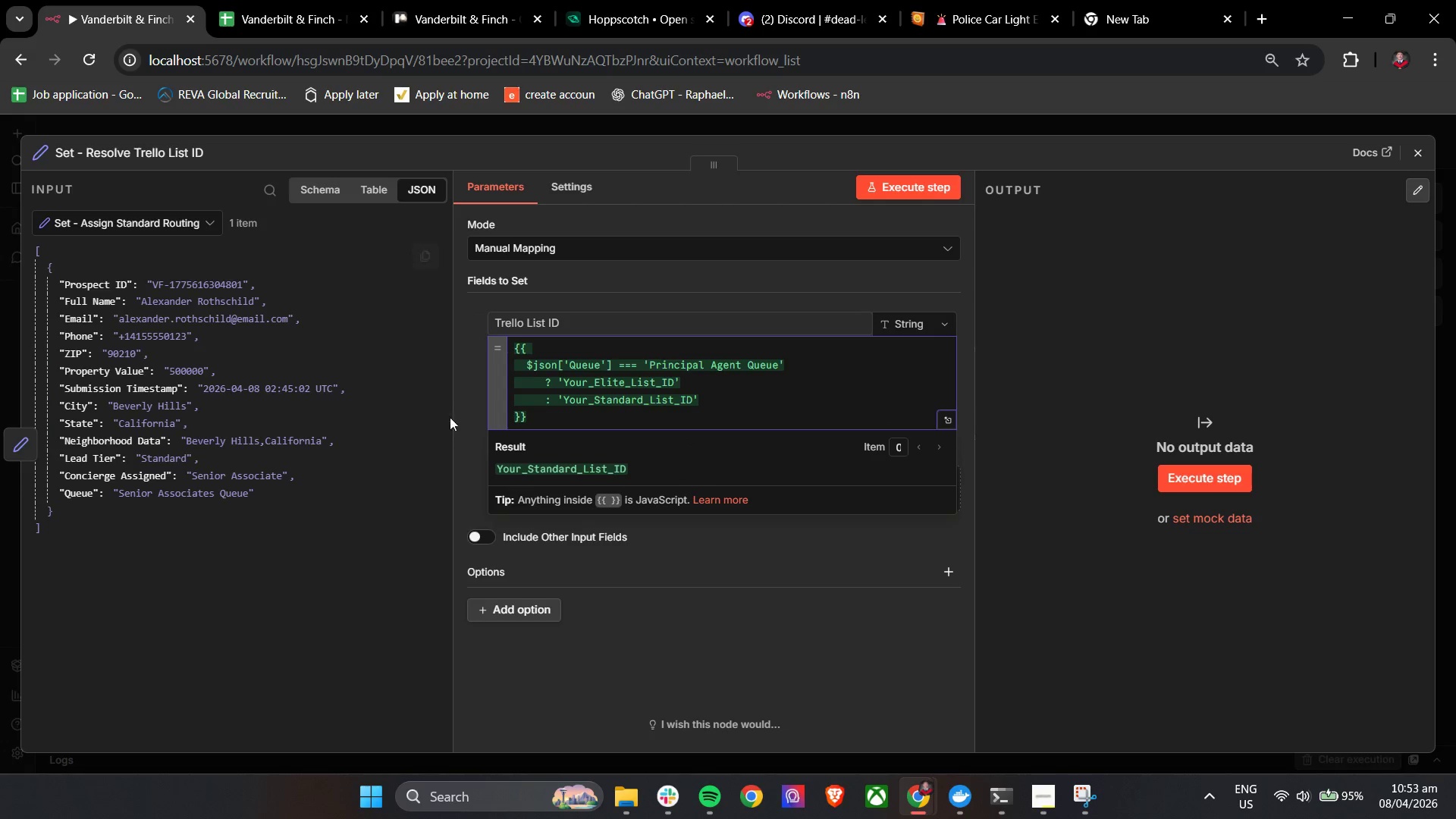 
left_click([471, 401])
 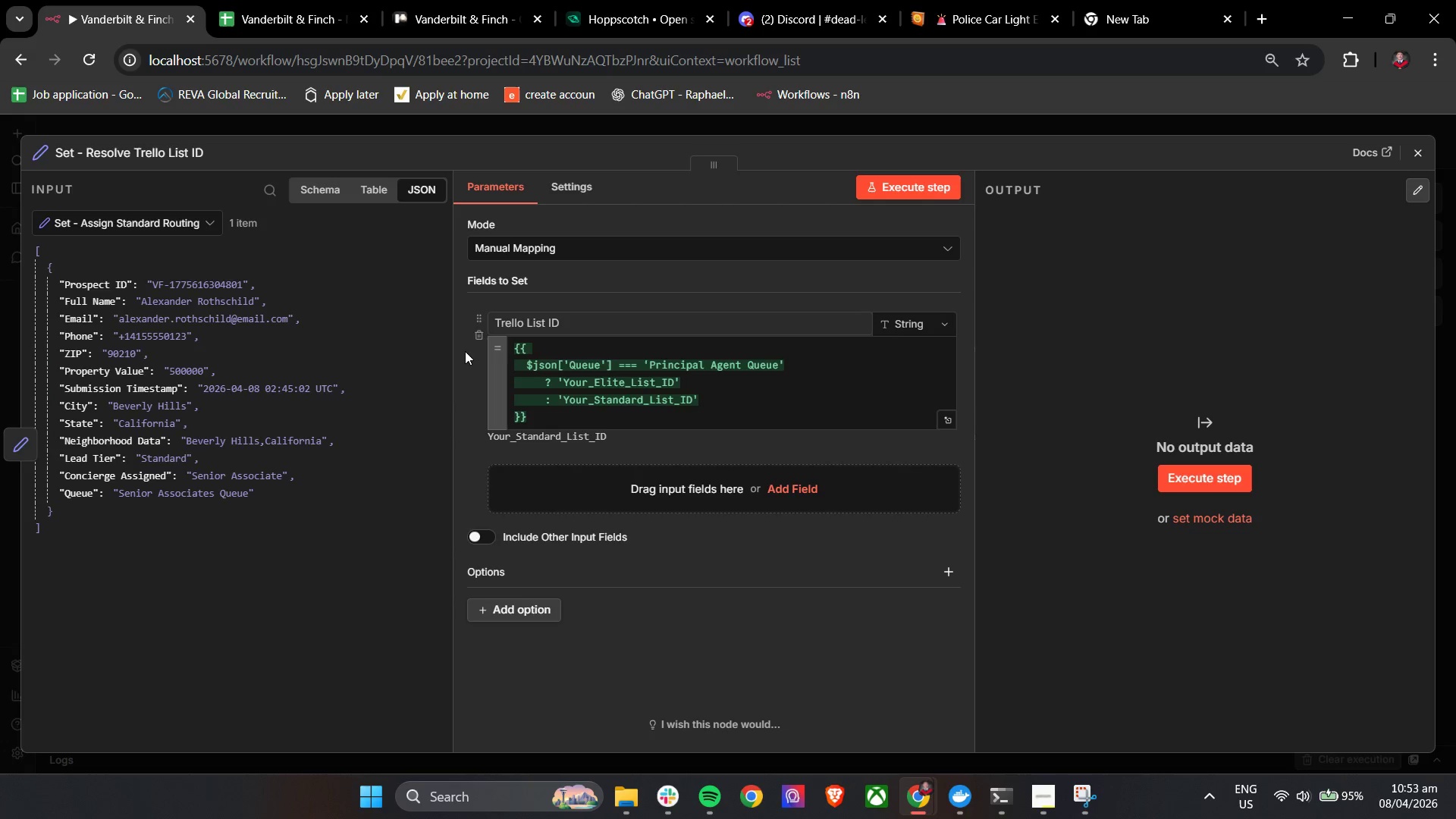 
wait(5.17)
 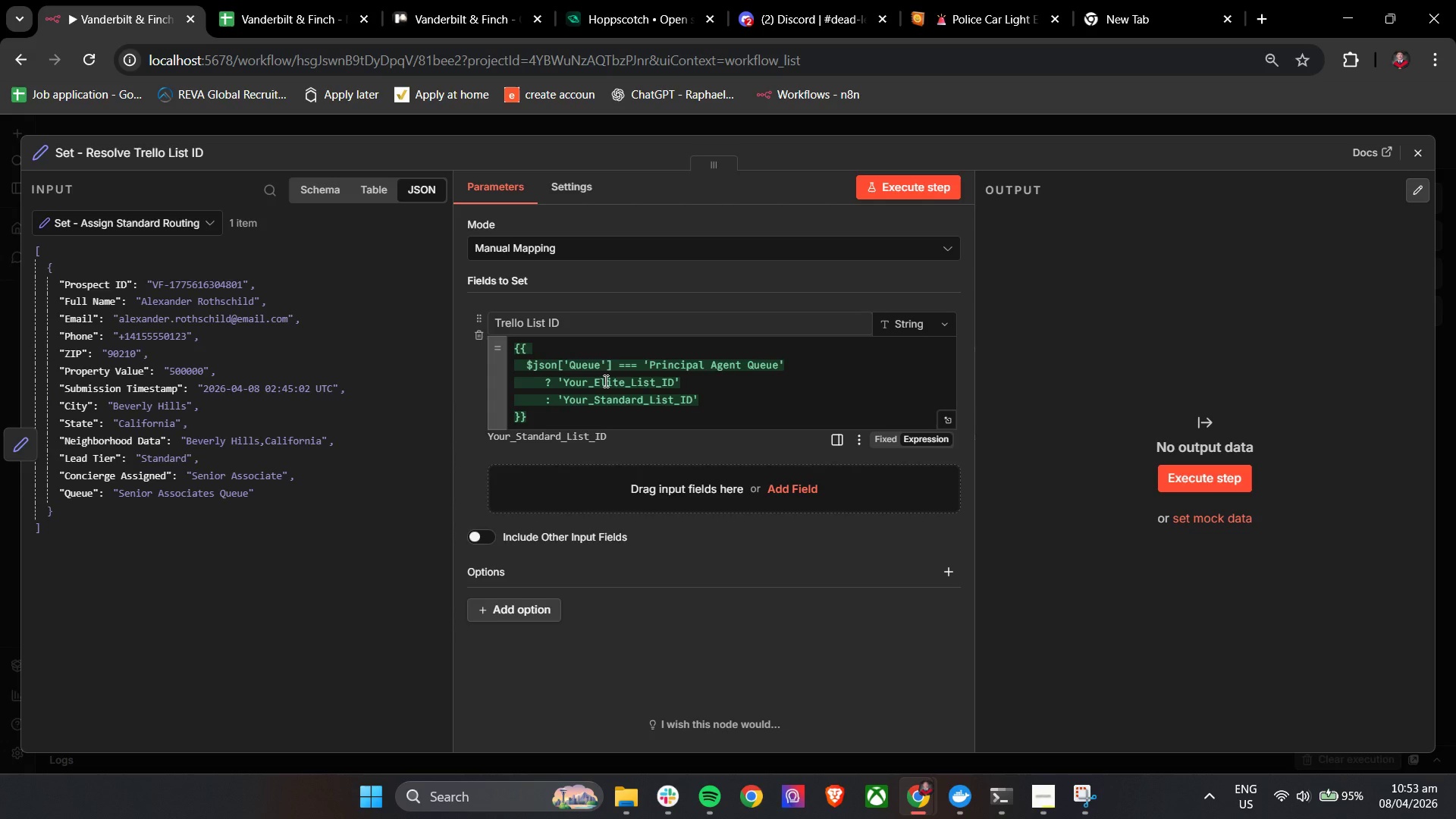 
left_click([812, 148])
 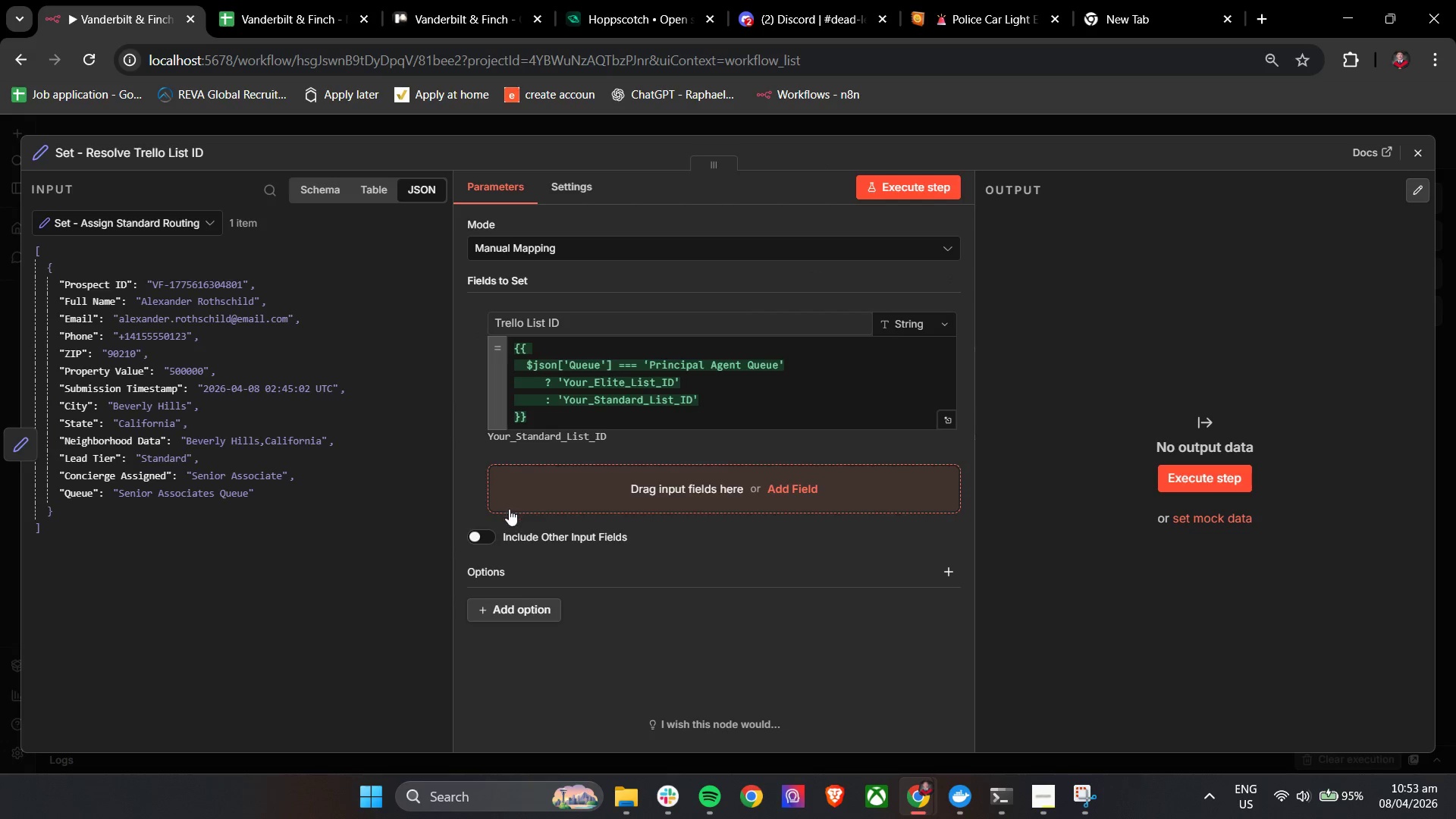 
wait(7.45)
 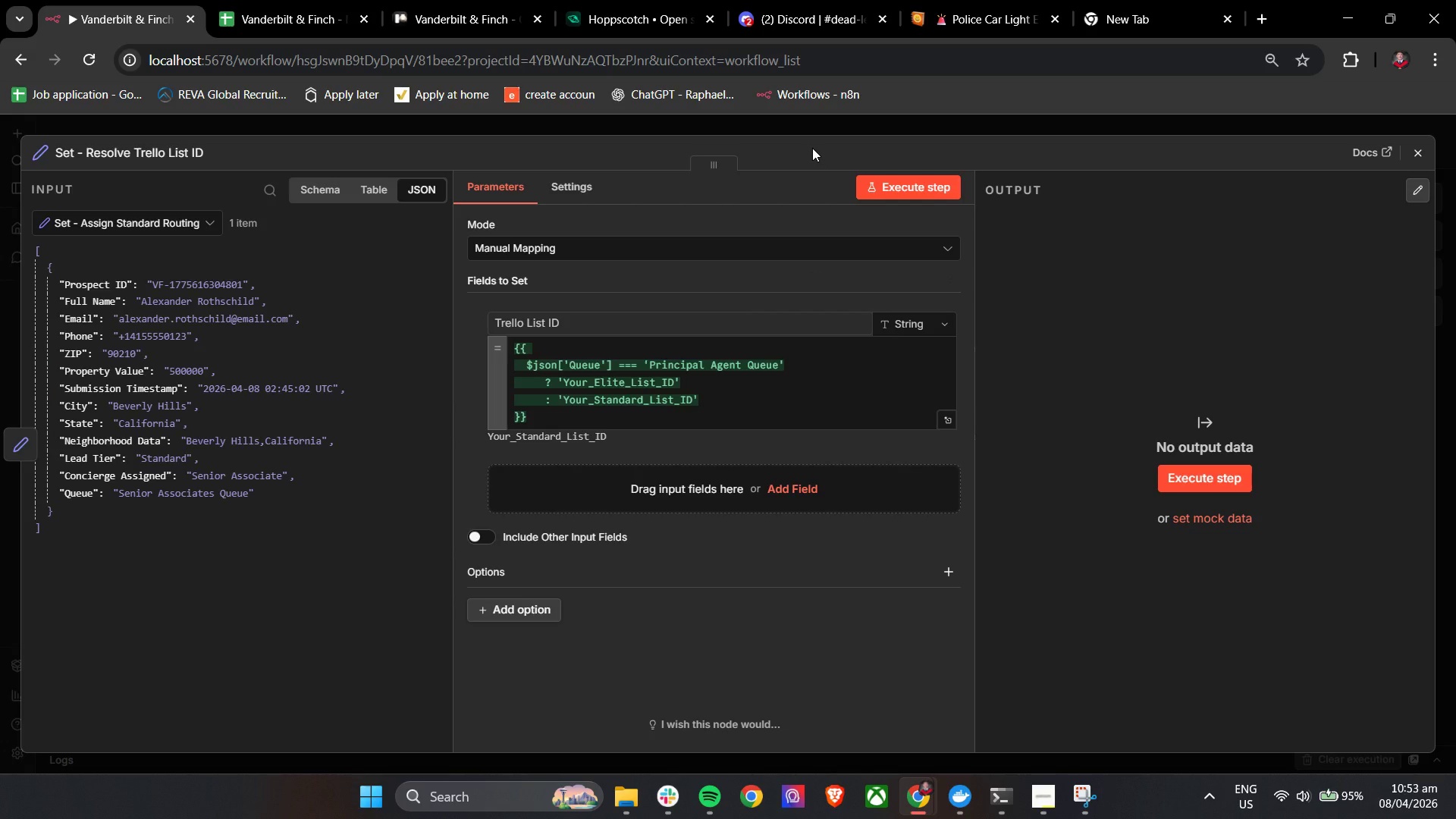 
left_click([468, 455])
 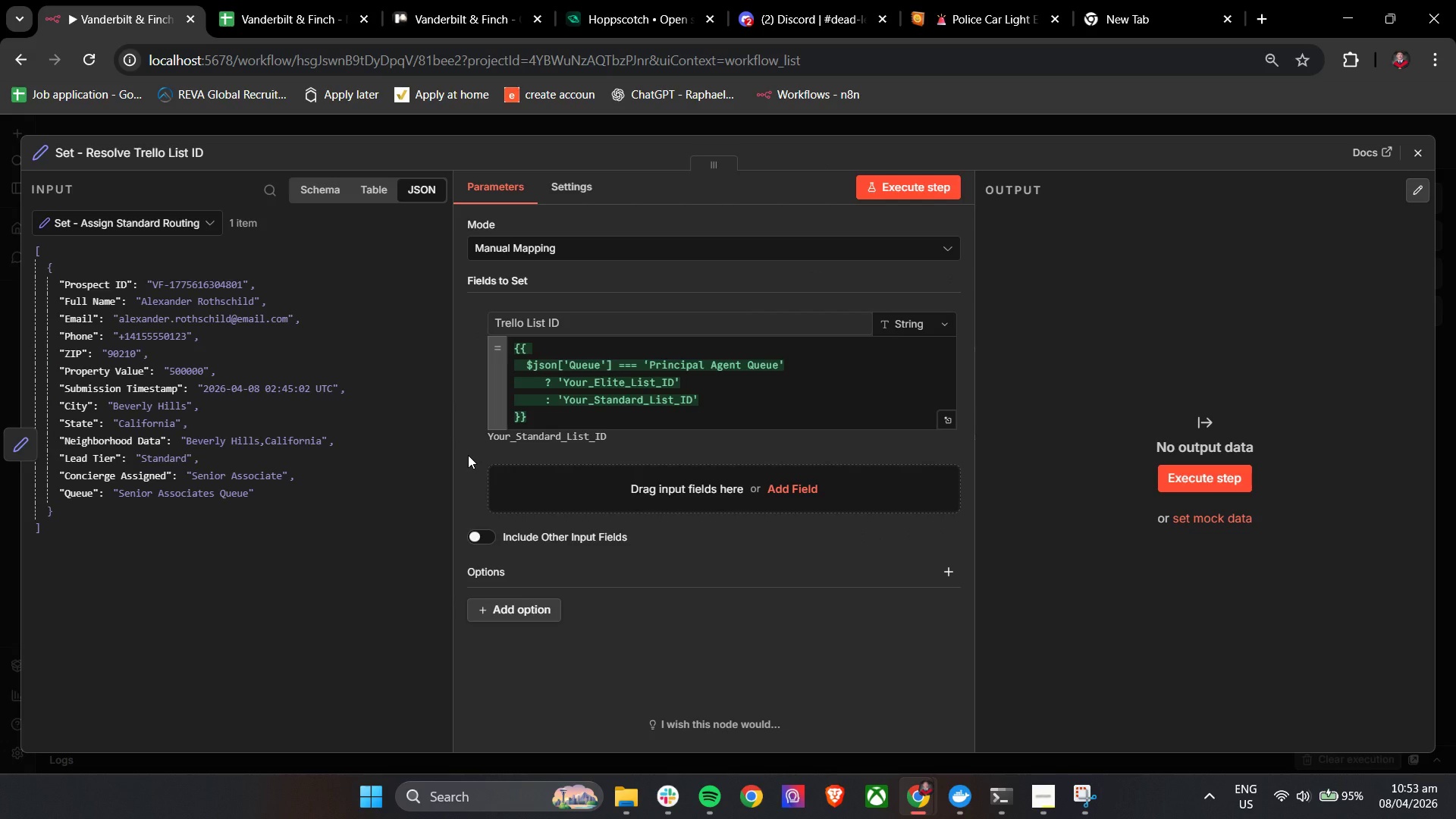 
wait(11.11)
 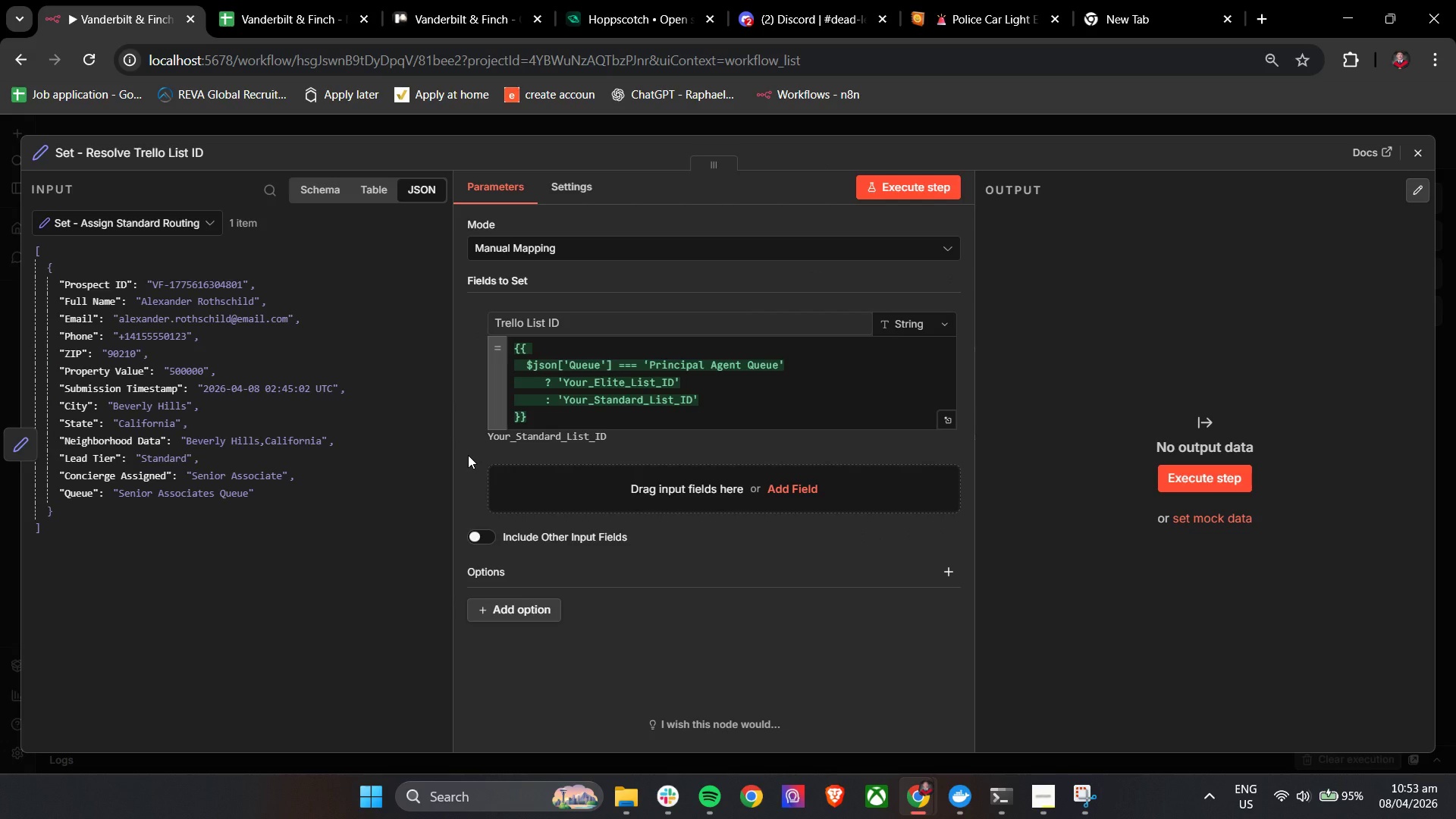 
left_click([1420, 149])
 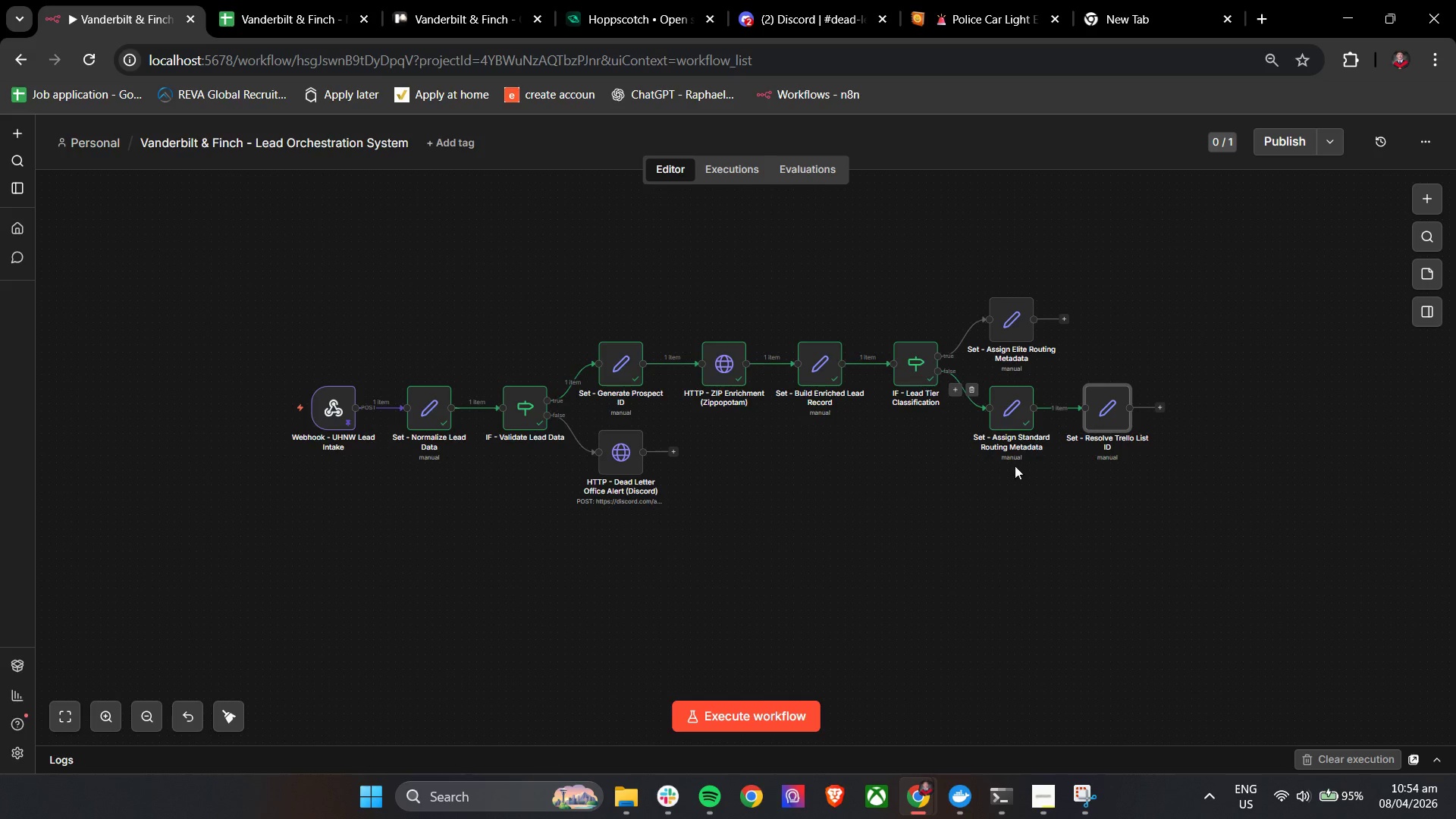 
wait(35.31)
 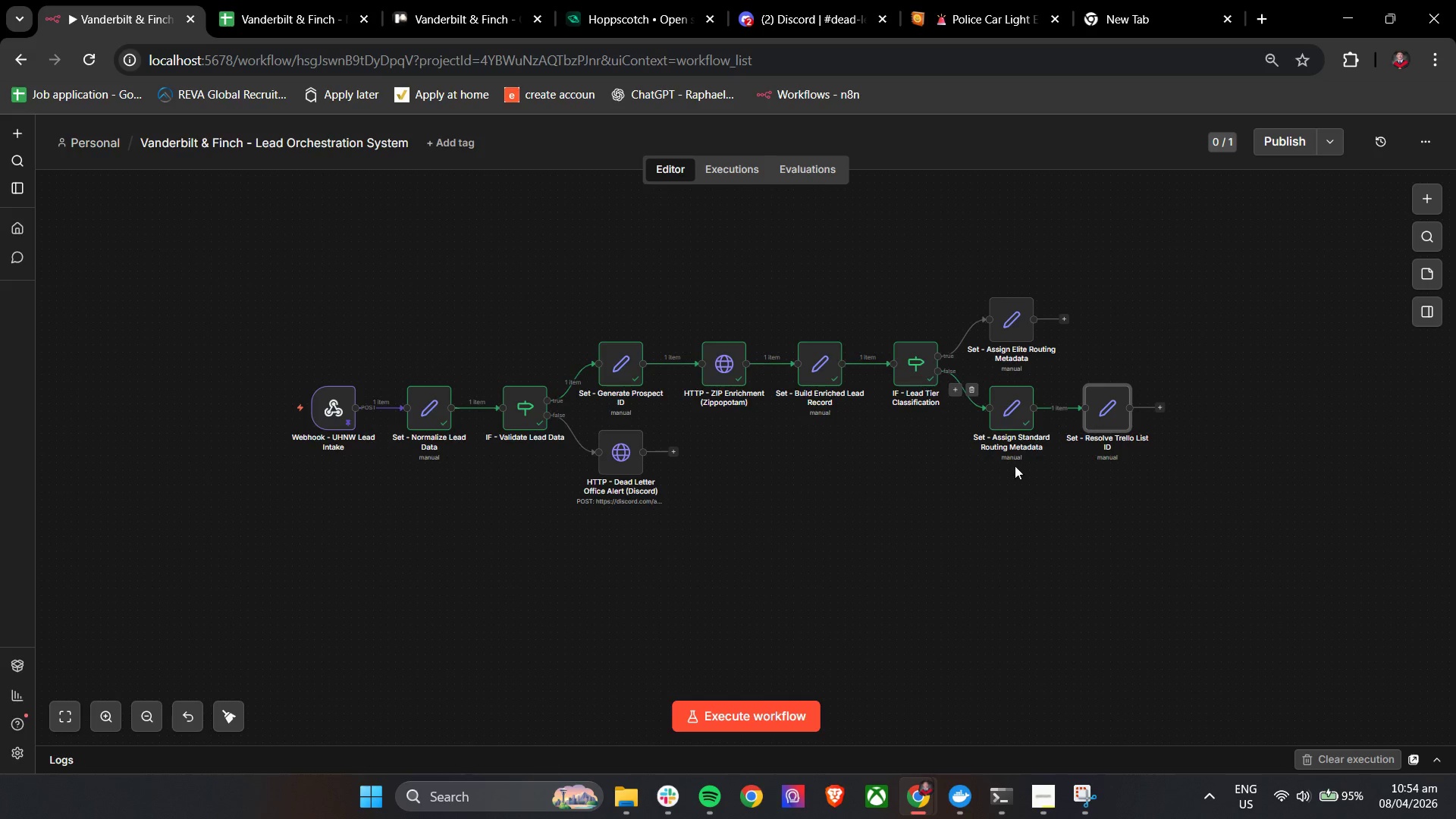 
left_click([270, 0])
 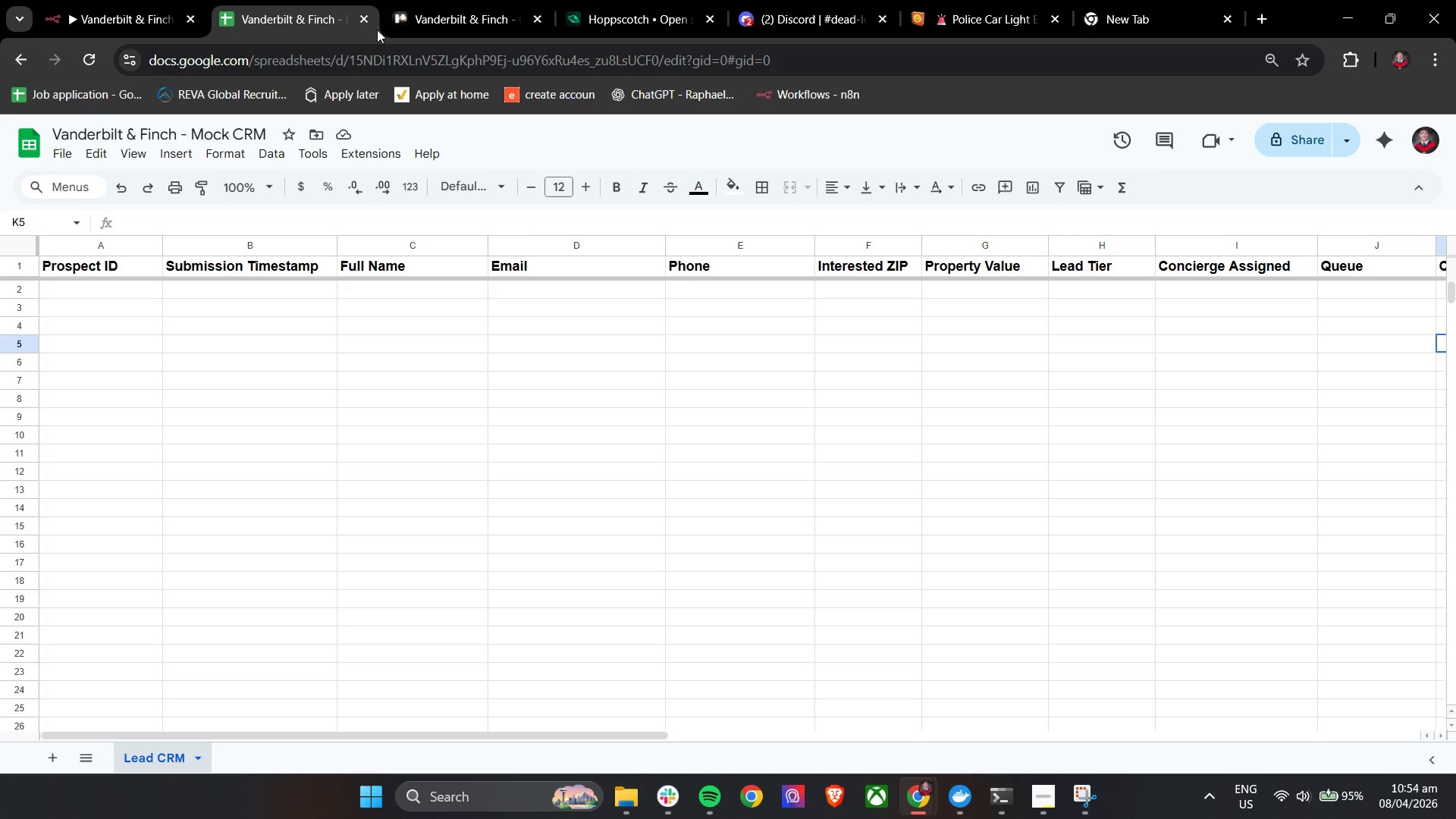 
left_click([468, 0])
 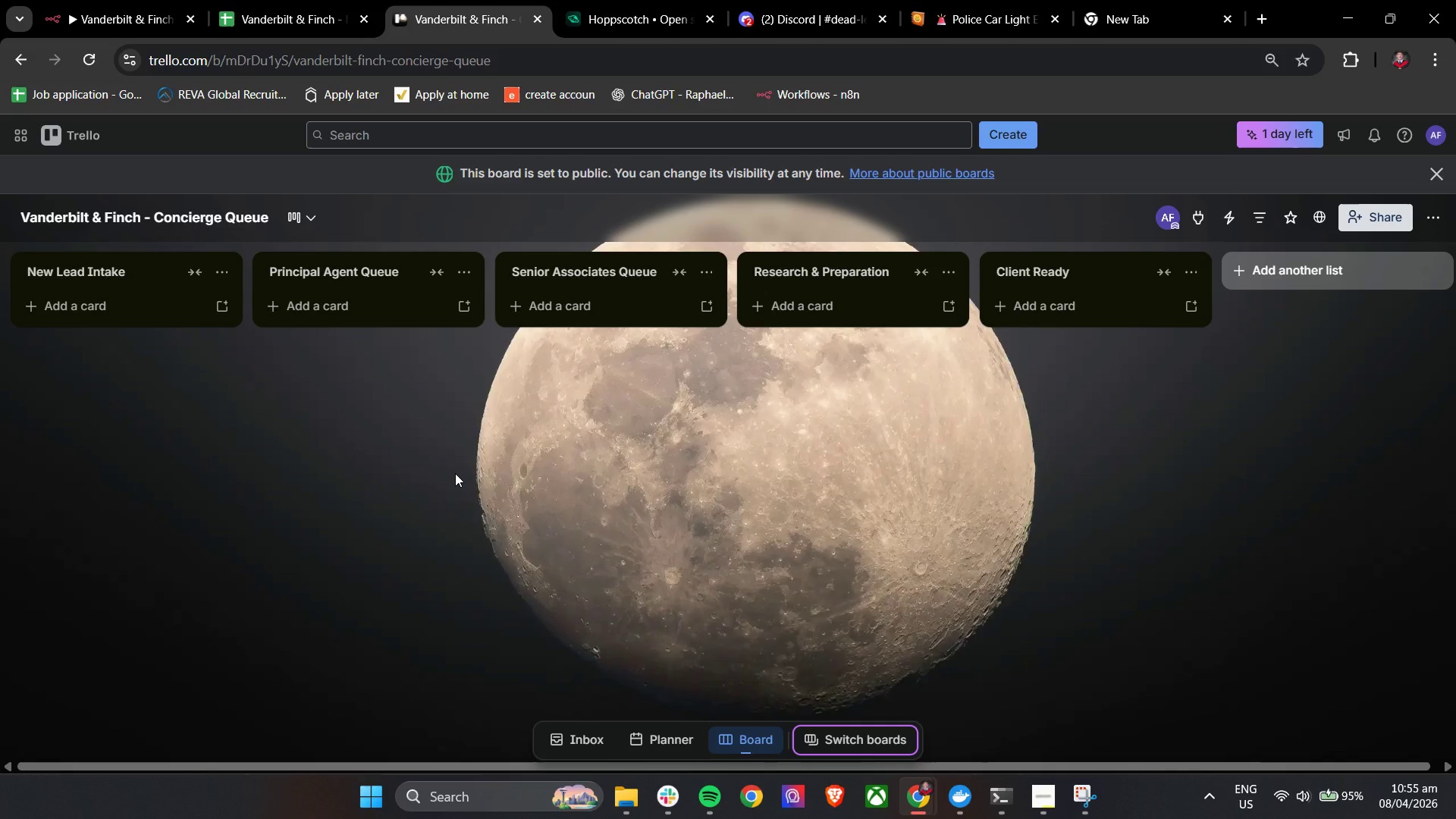 
wait(51.44)
 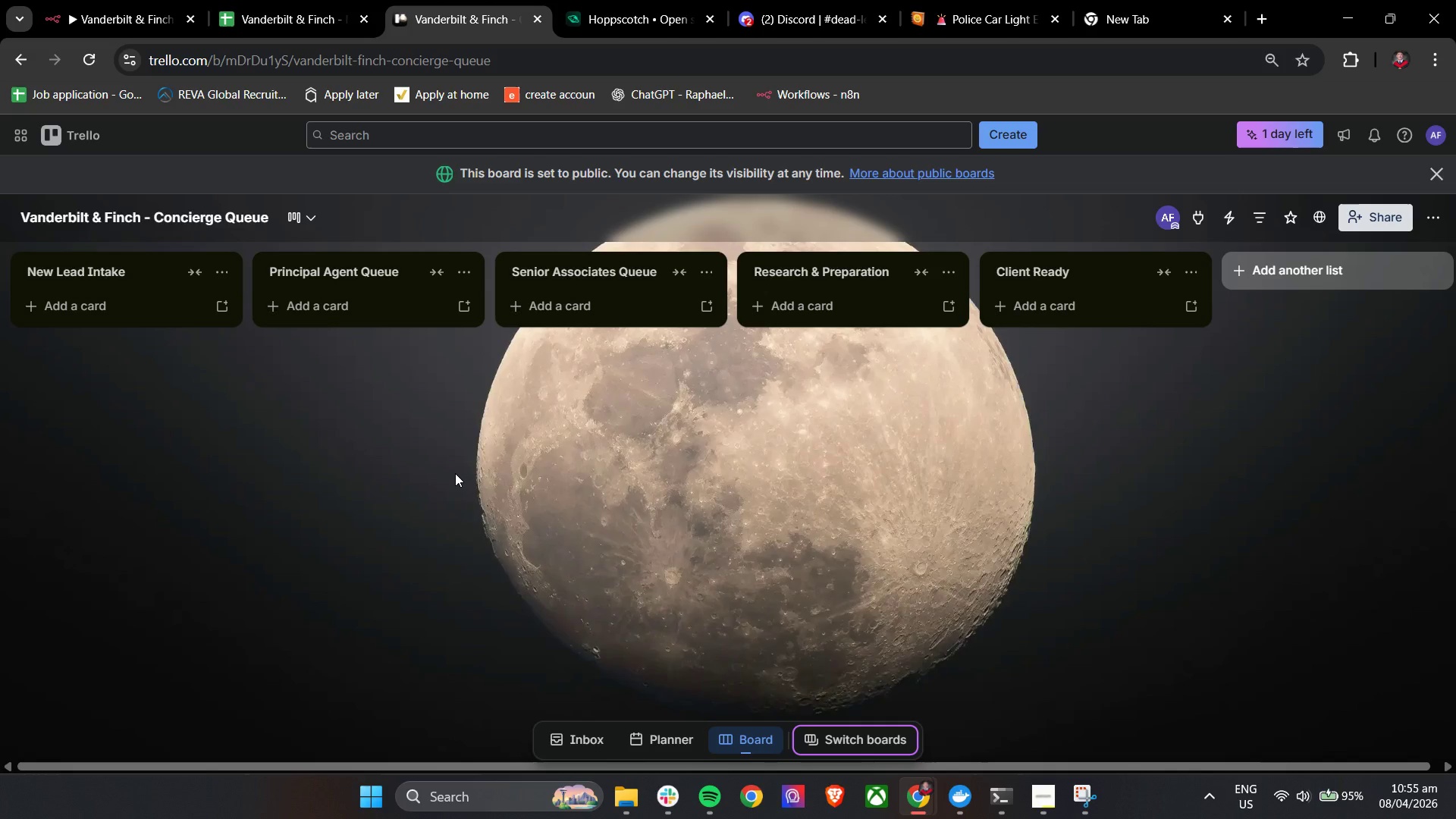 
left_click([256, 0])
 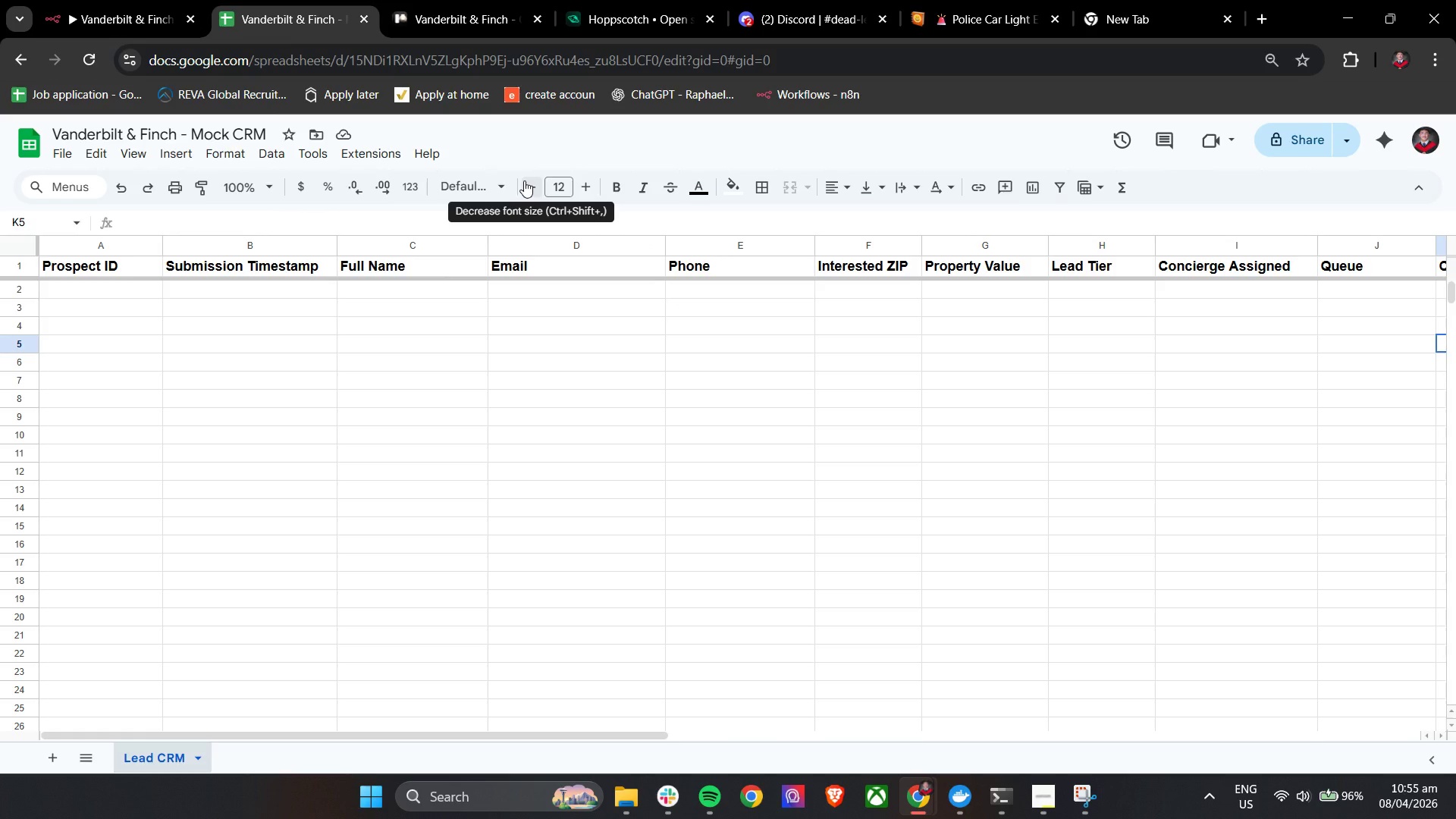 
wait(24.33)
 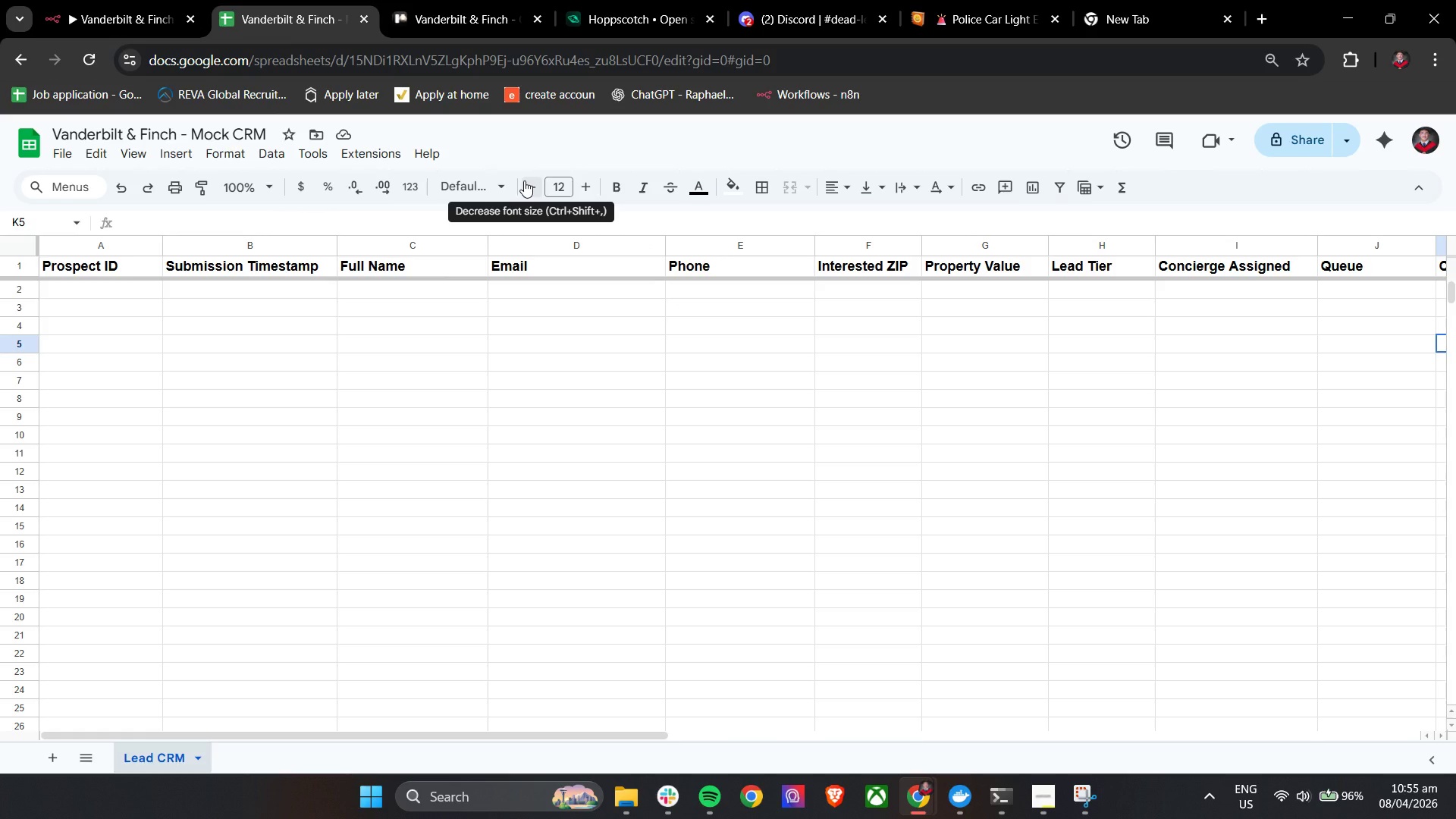 
left_click([372, 266])
 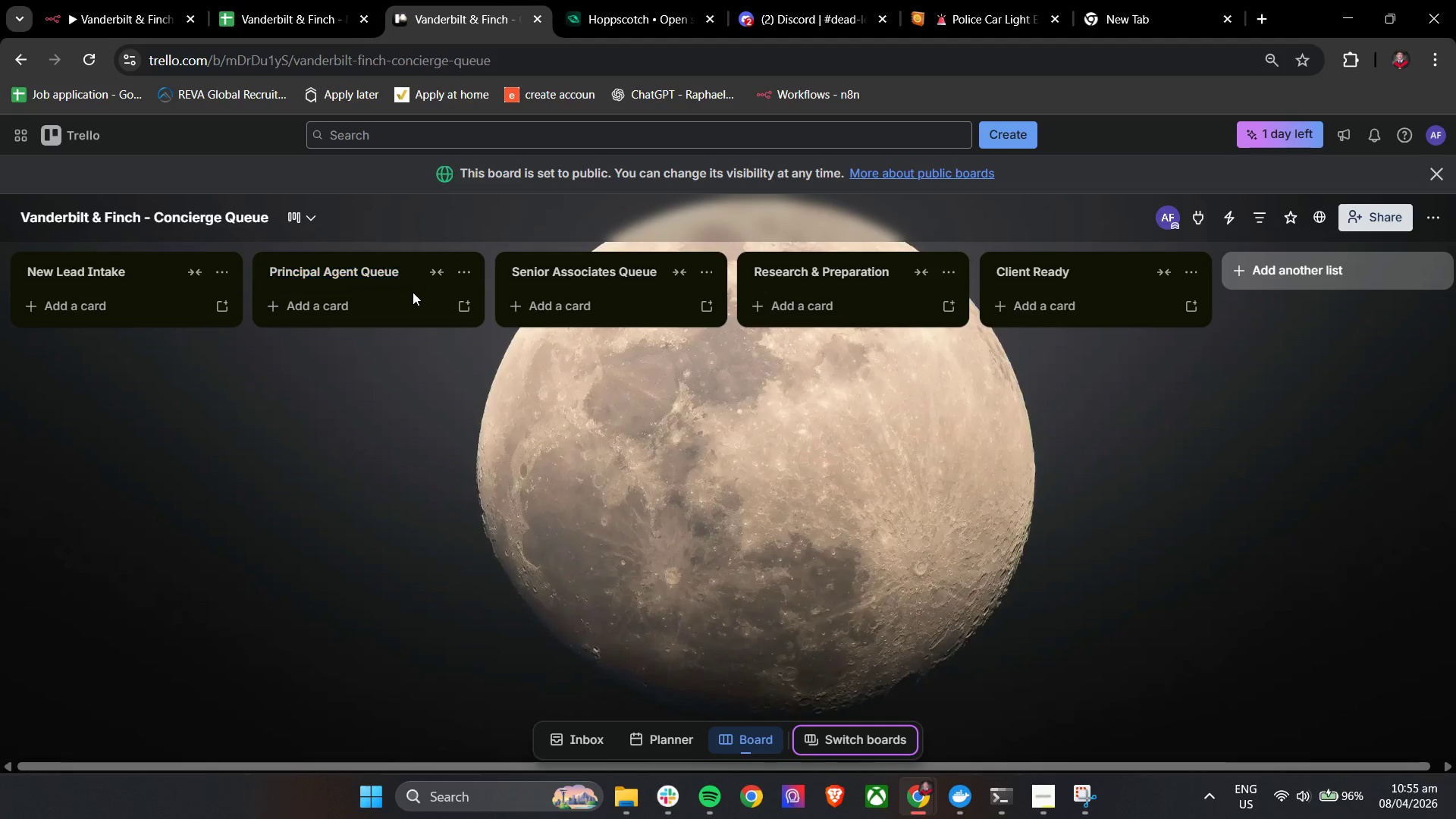 
double_click([413, 292])
 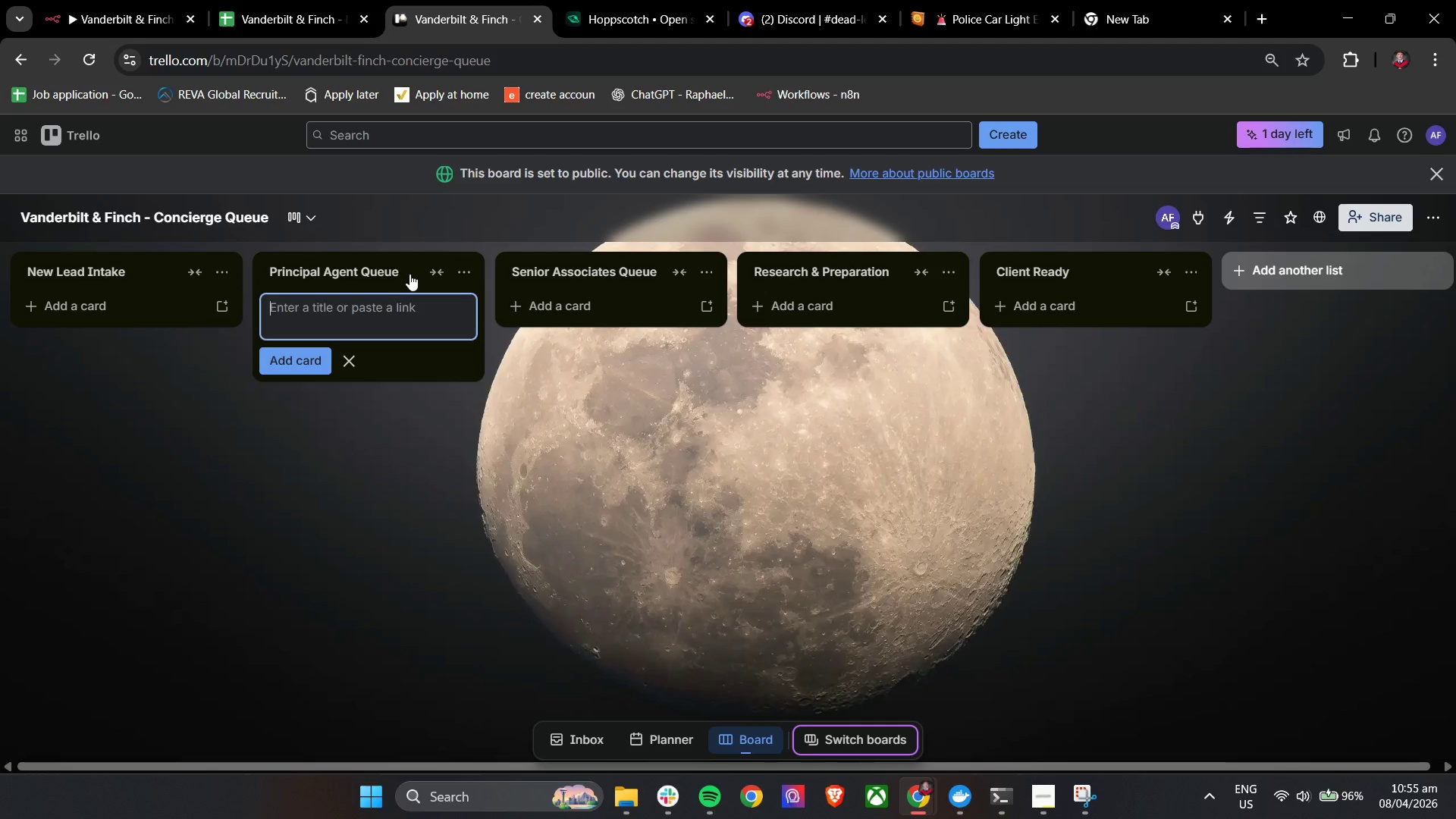 
left_click([410, 273])
 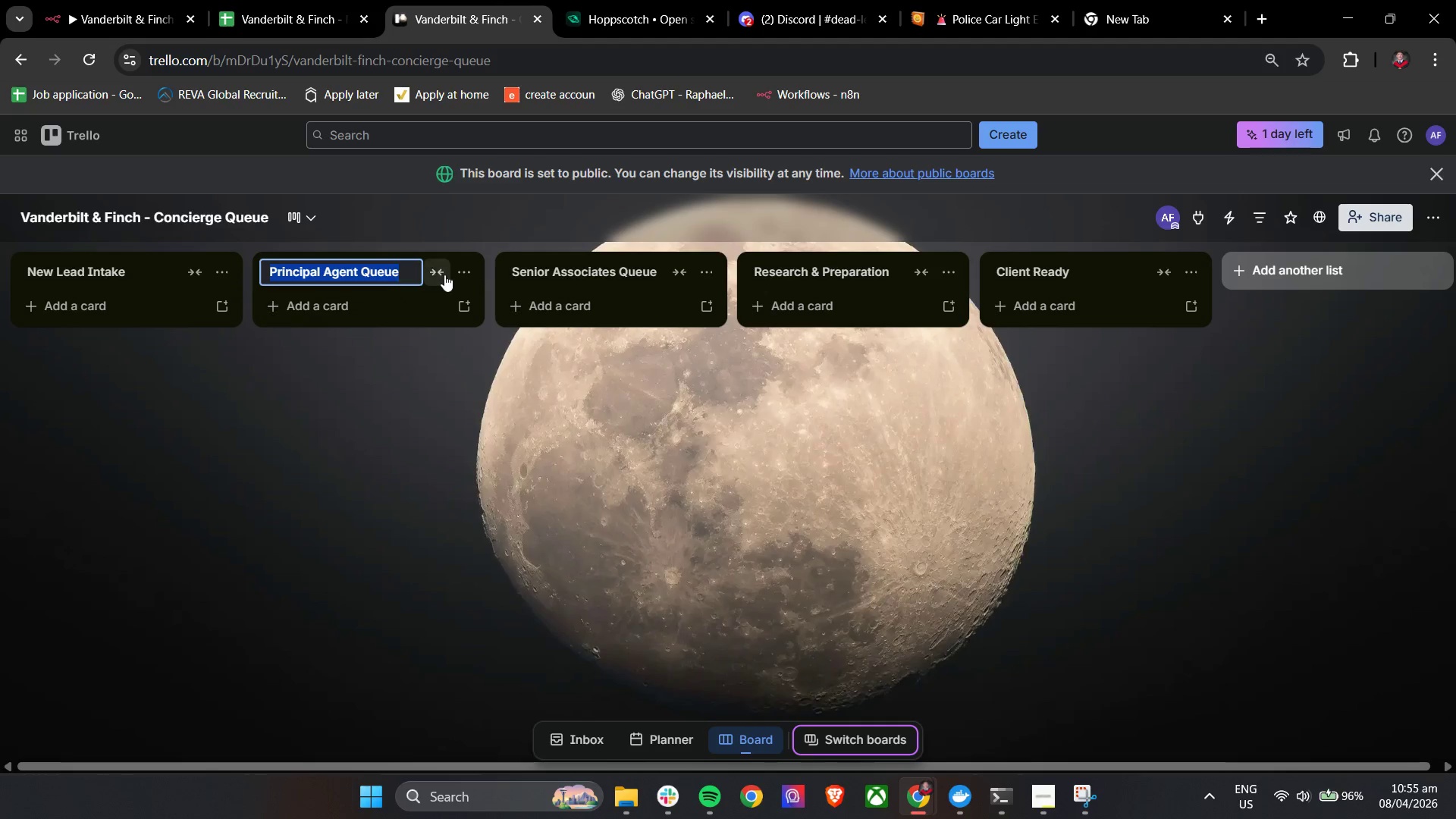 
double_click([457, 275])
 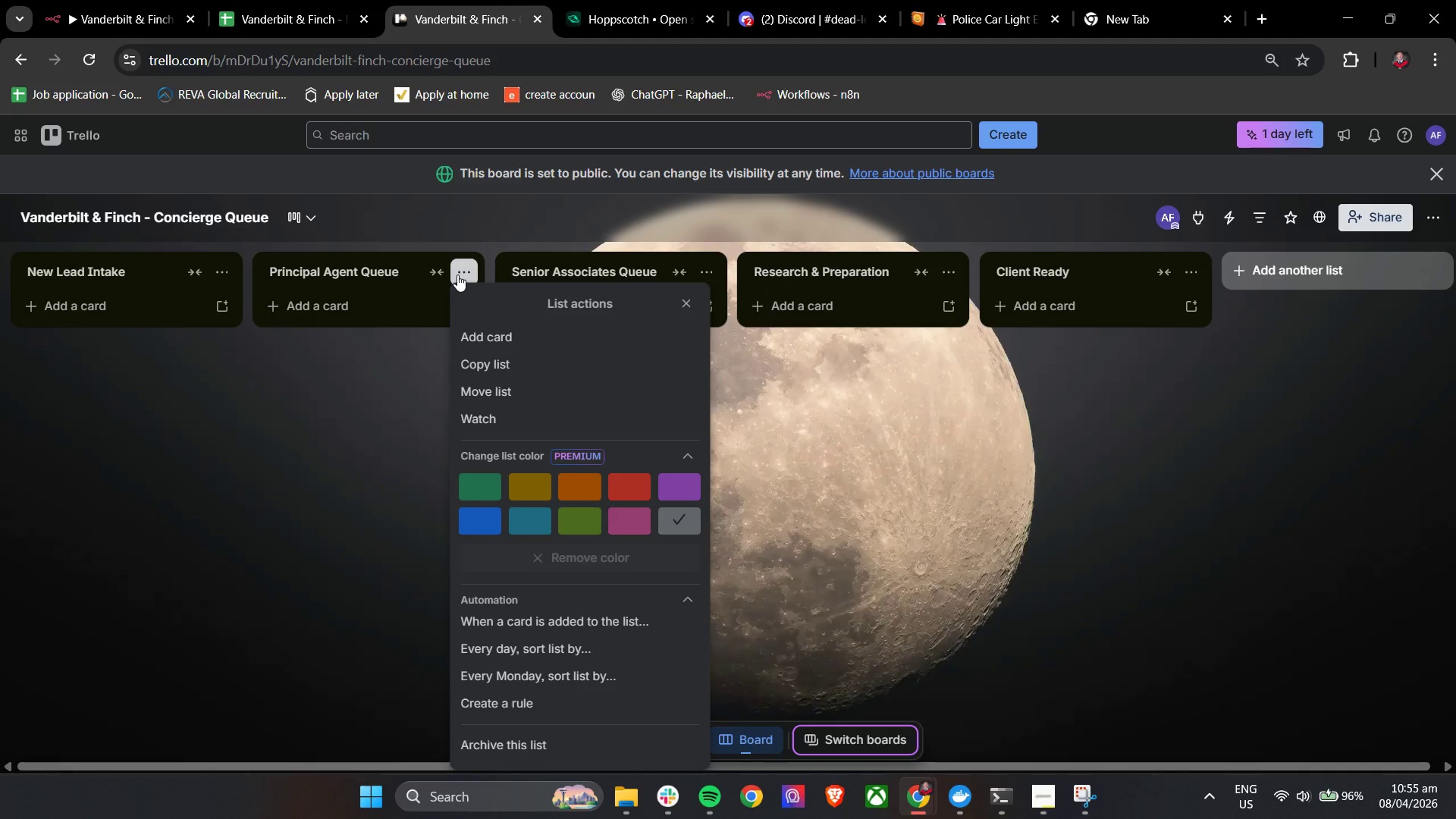 
scroll: coordinate [695, 644], scroll_direction: down, amount: 10.0
 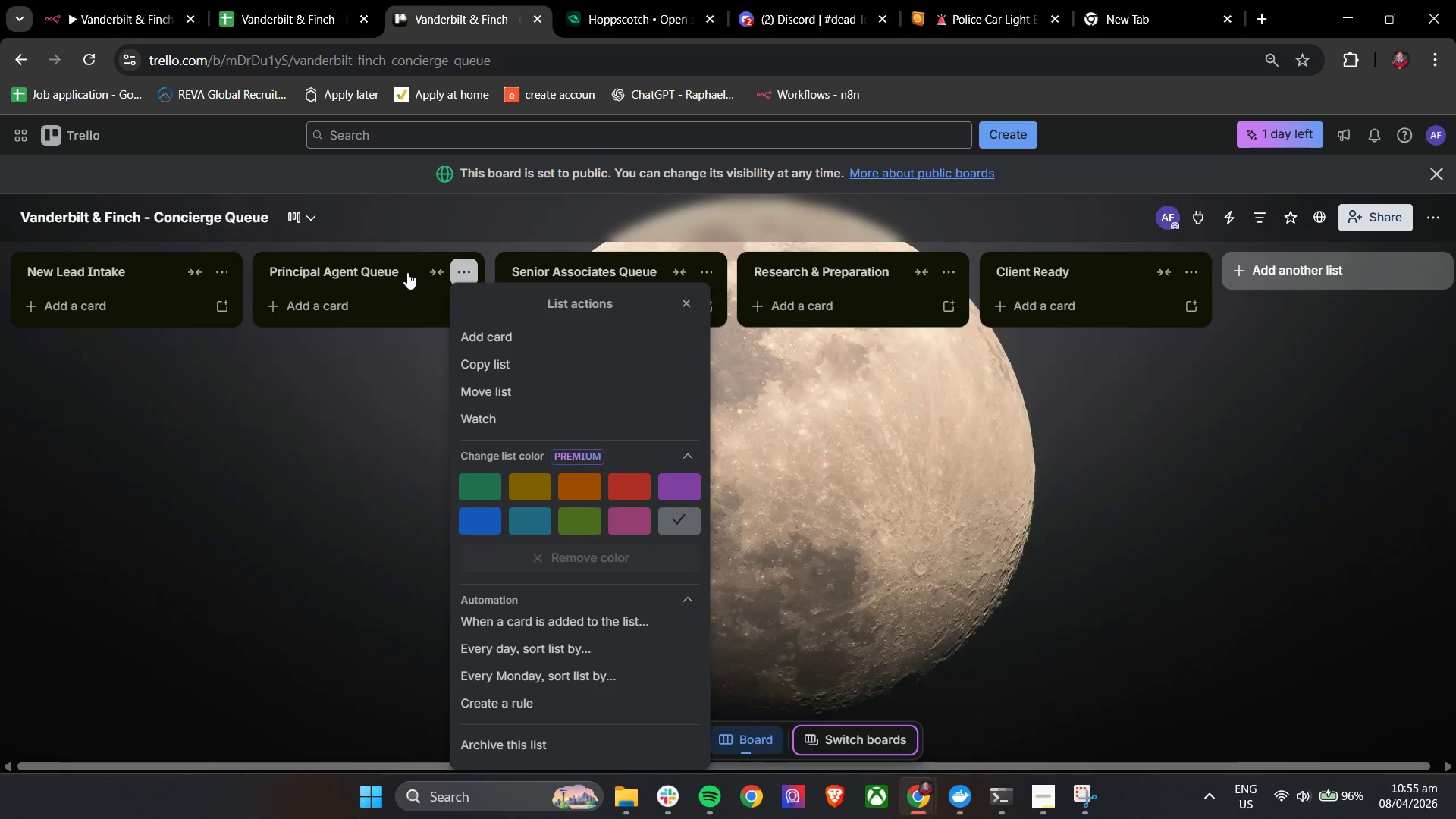 
left_click([411, 265])
 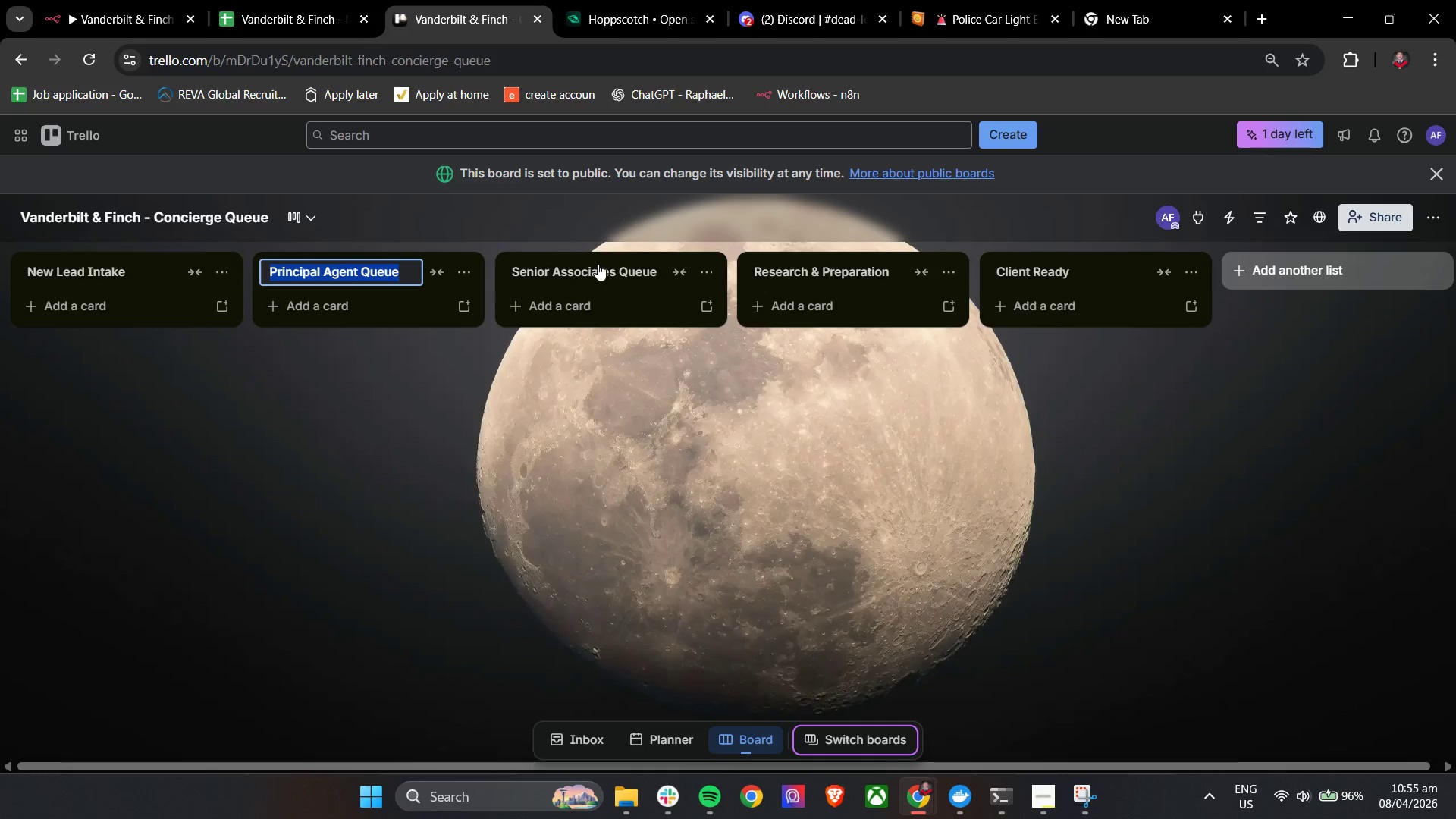 
left_click([615, 266])
 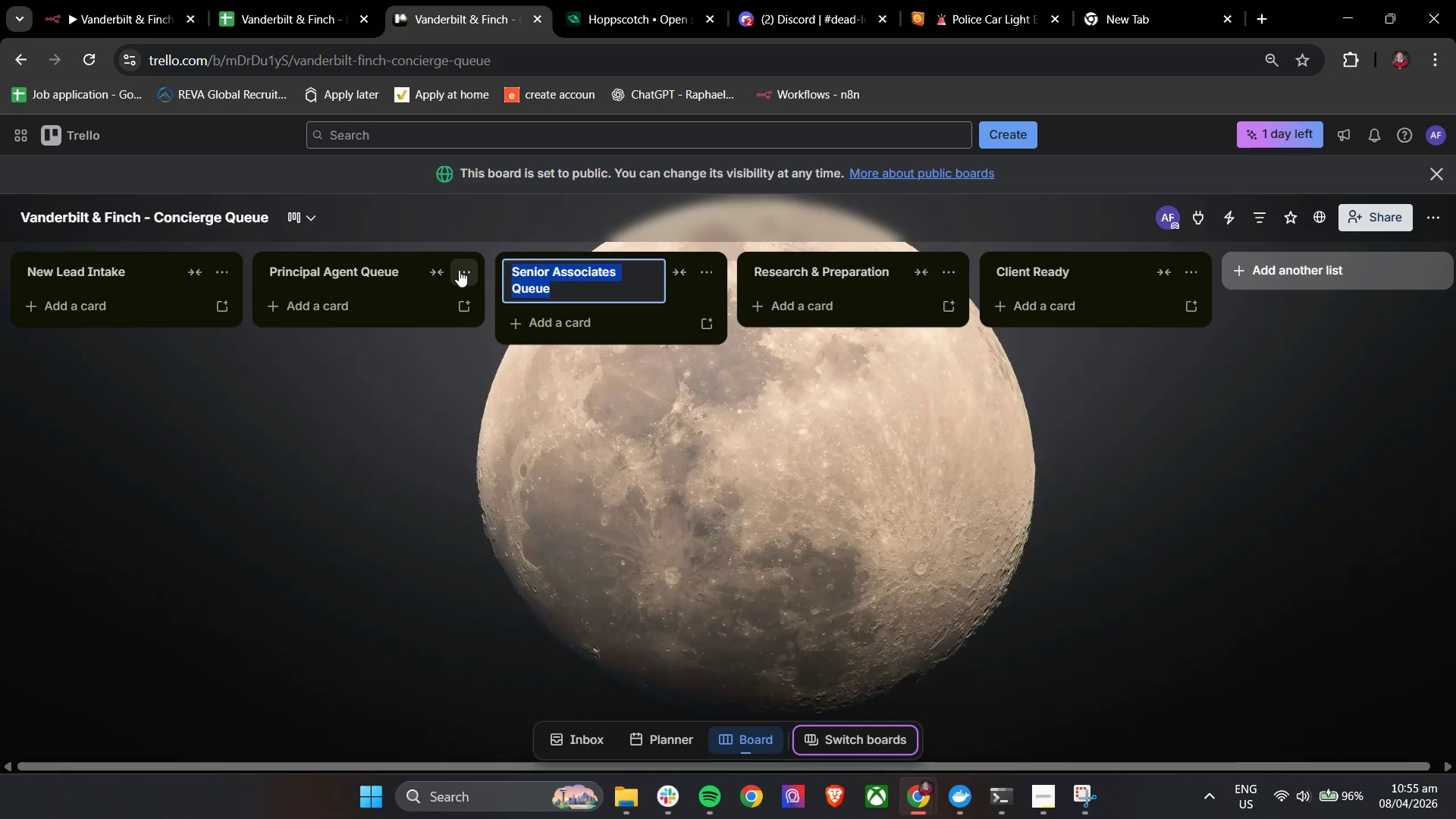 
left_click([430, 271])
 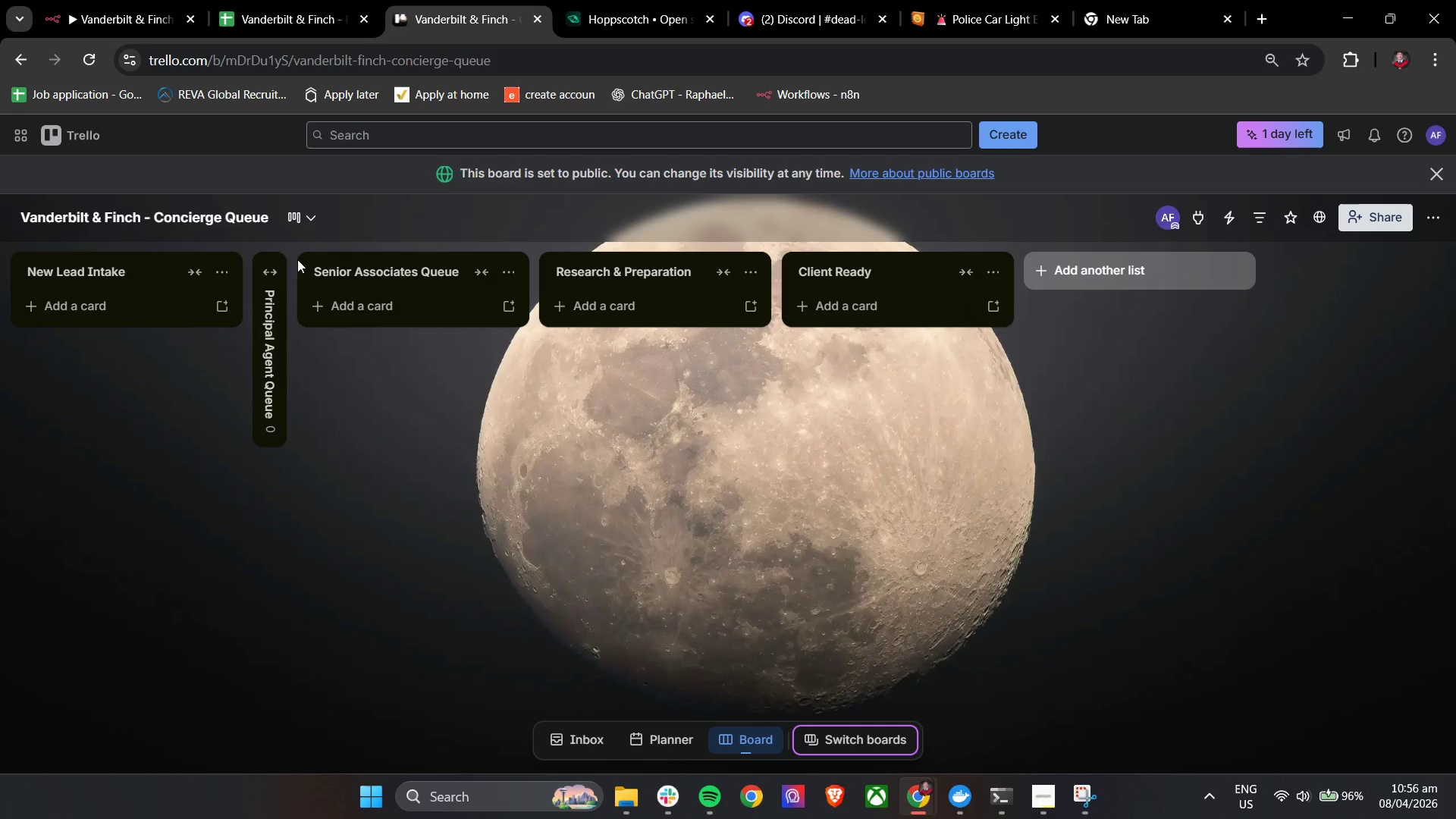 
left_click([270, 269])
 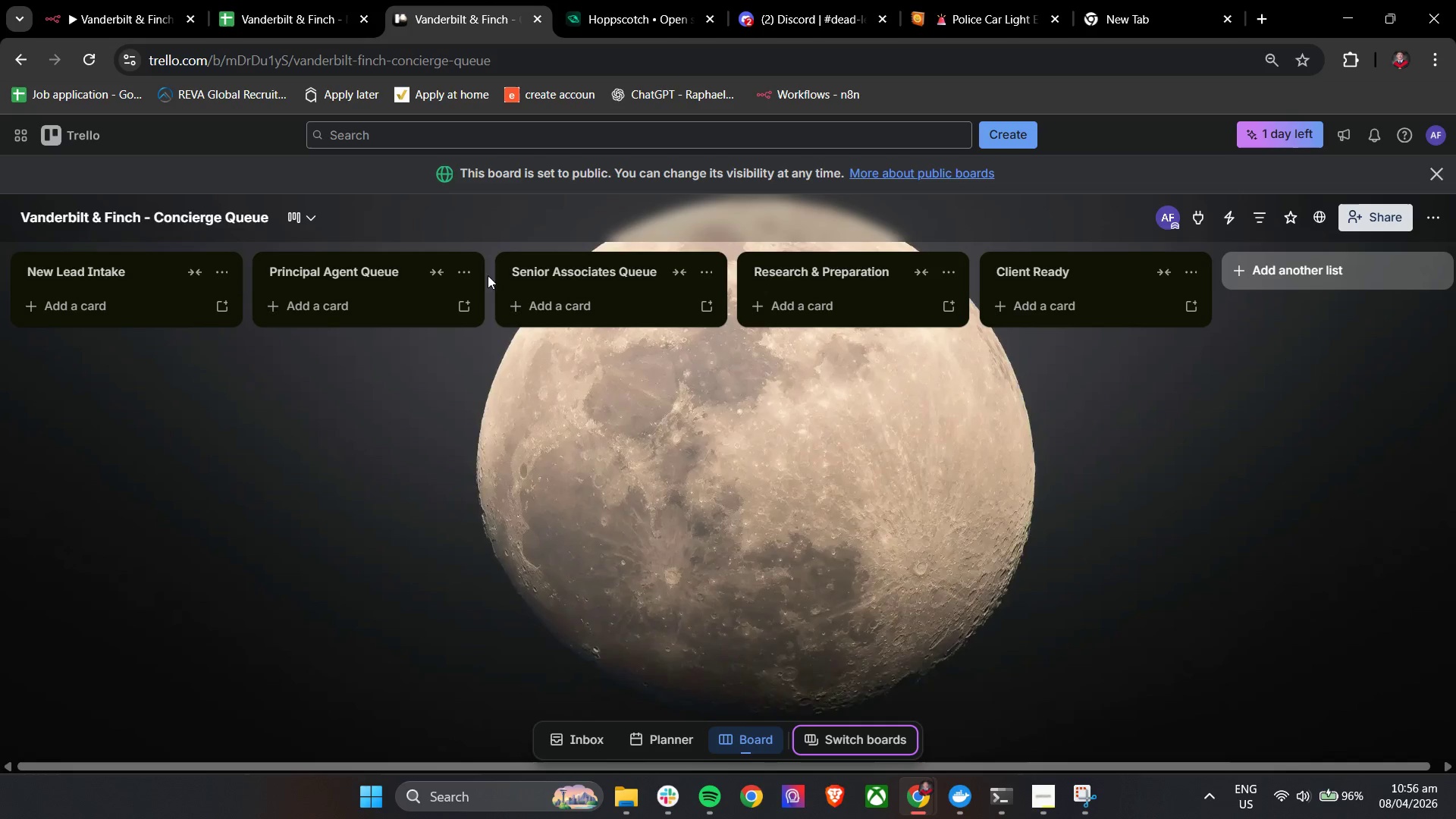 
left_click([456, 271])
 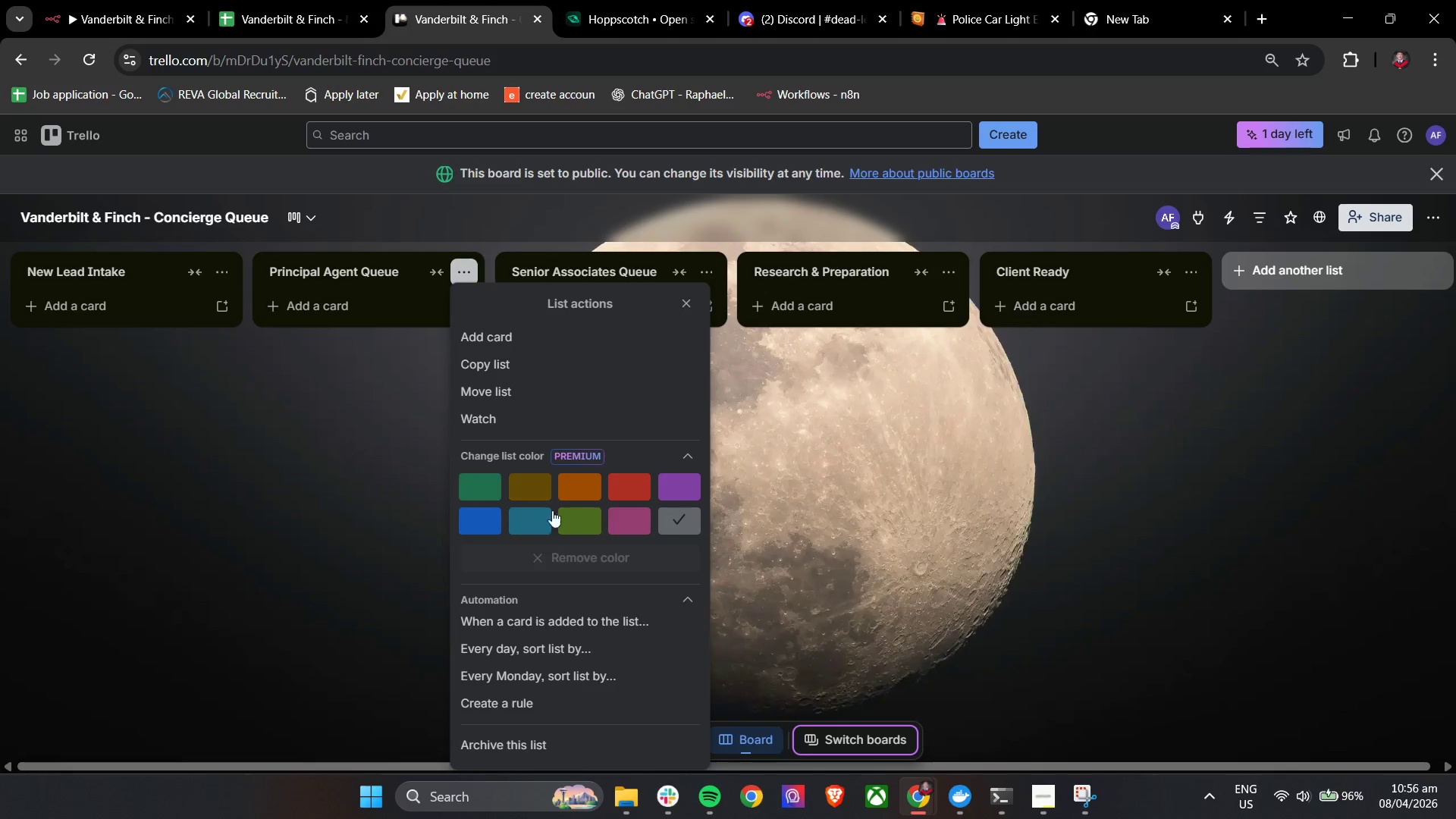 
scroll: coordinate [617, 661], scroll_direction: down, amount: 6.0
 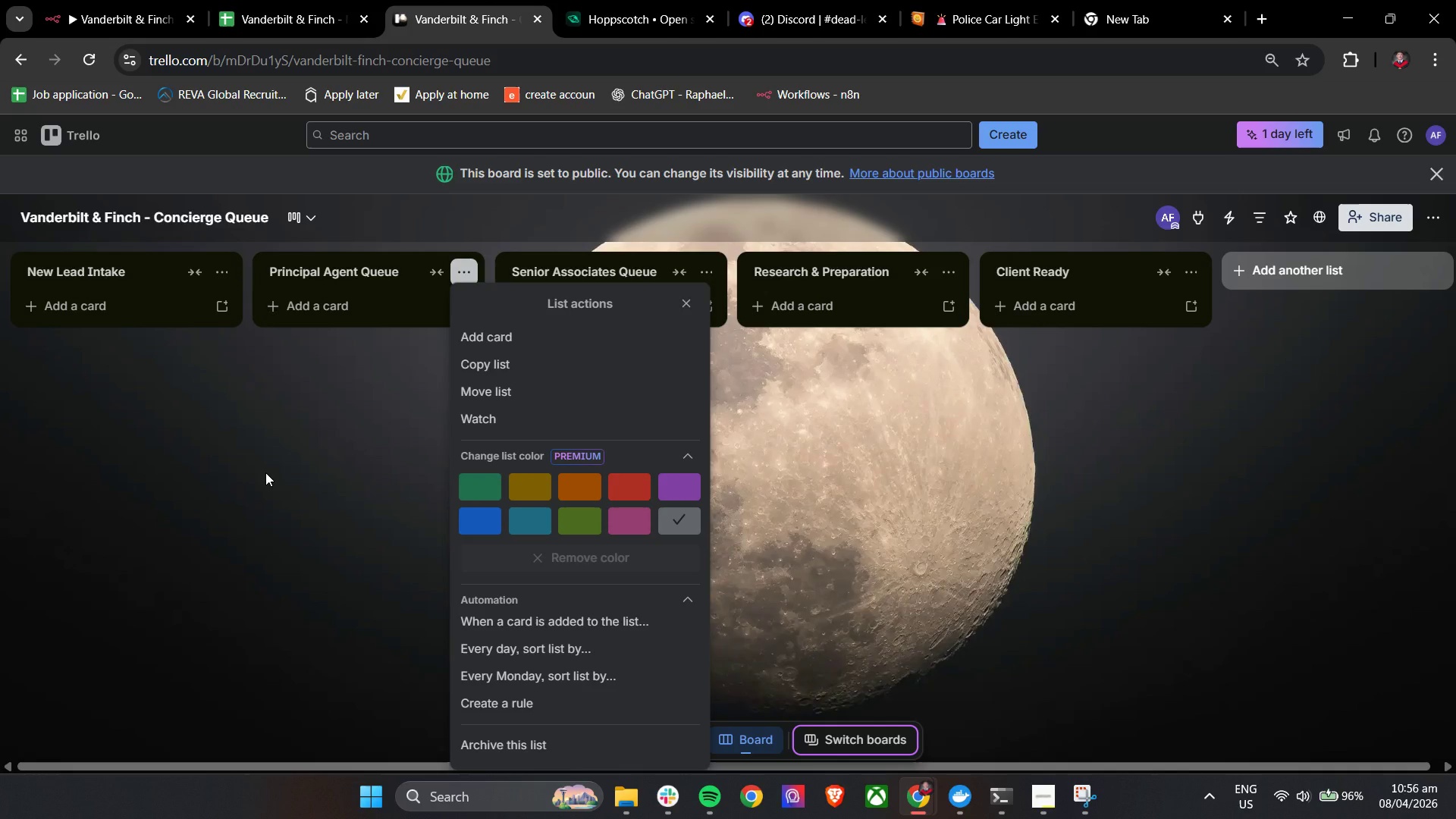 
left_click([265, 472])
 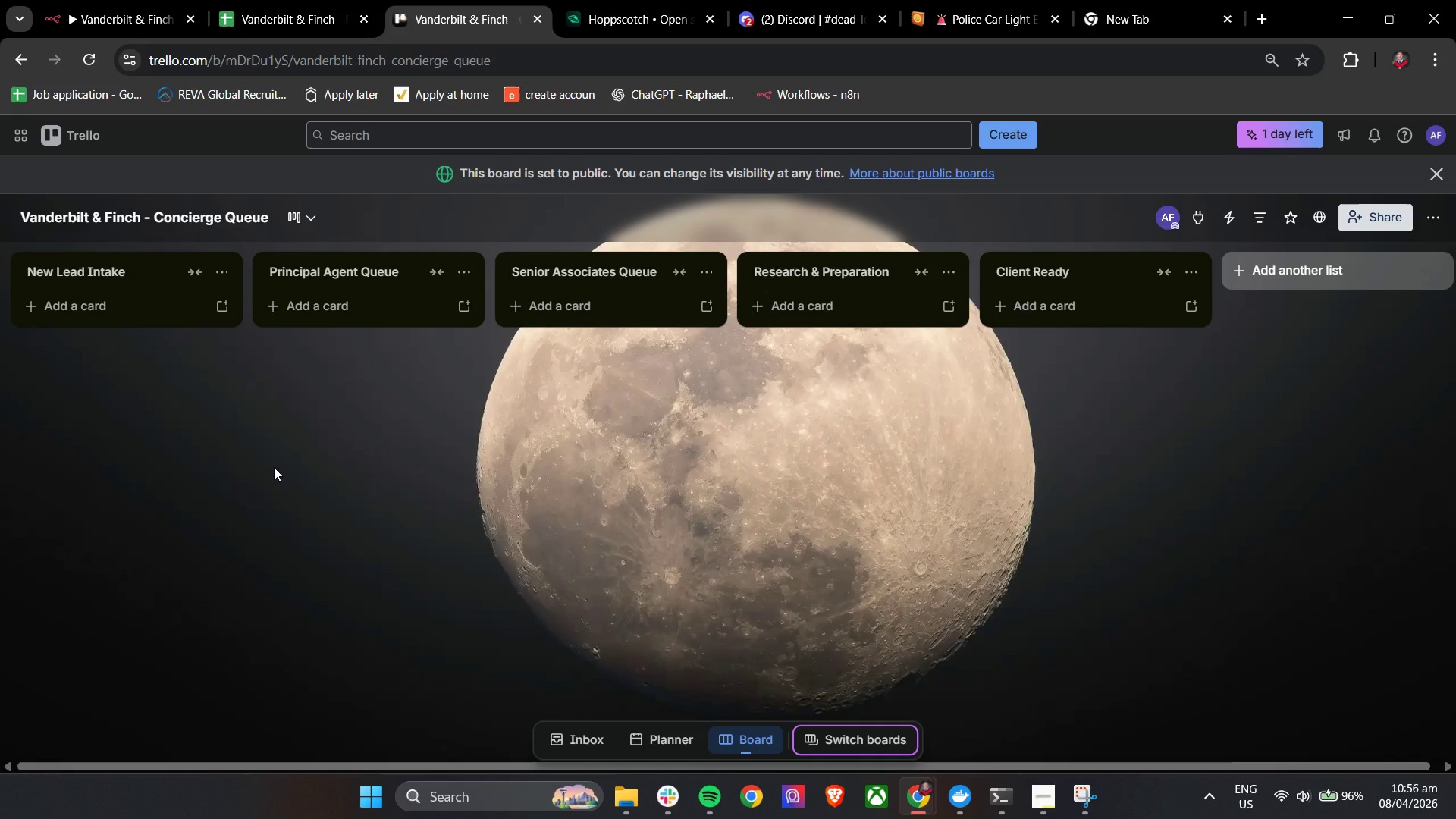 
wait(9.75)
 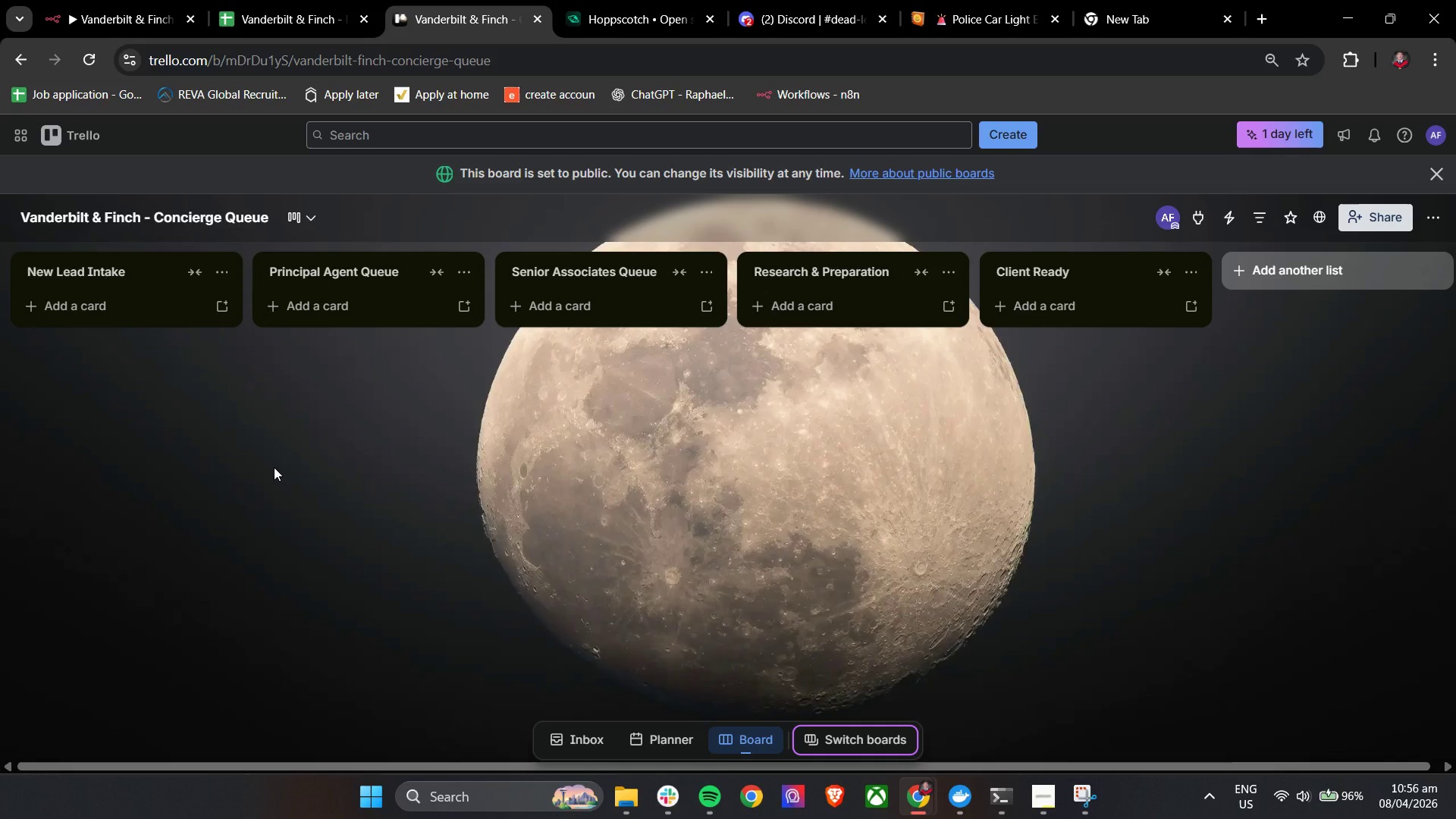 
left_click([460, 275])
 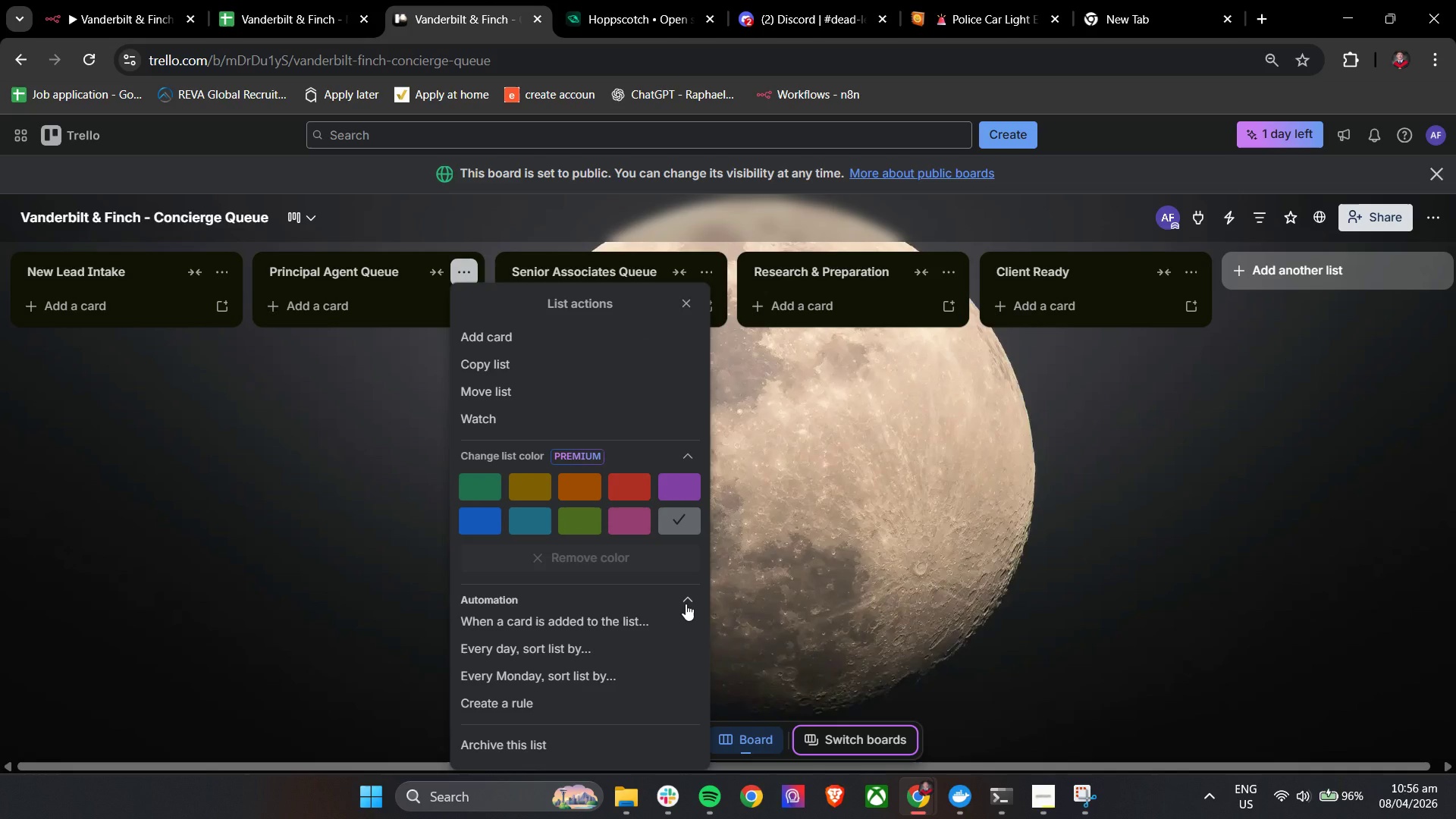 
left_click([686, 604])
 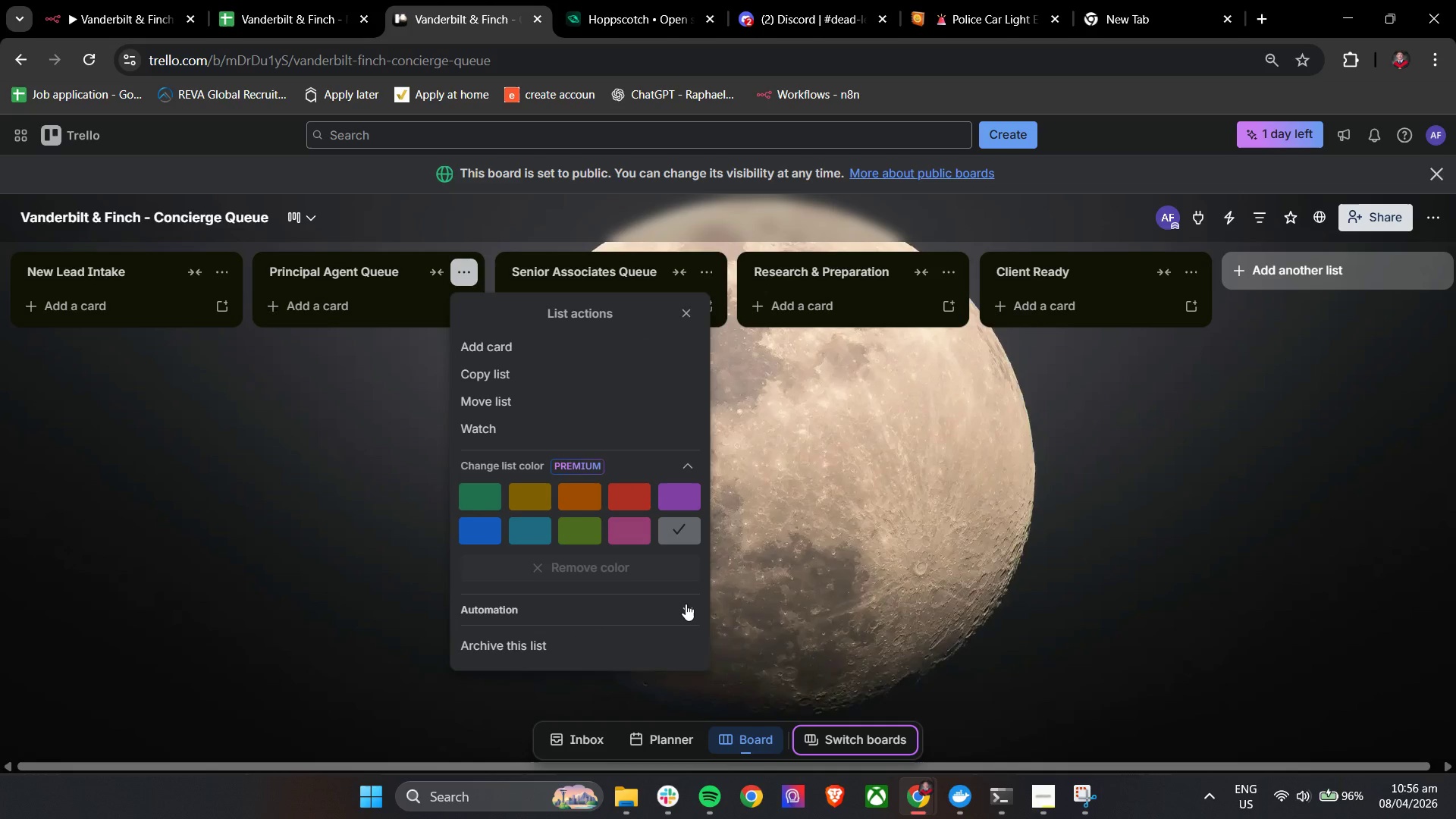 
left_click([686, 604])
 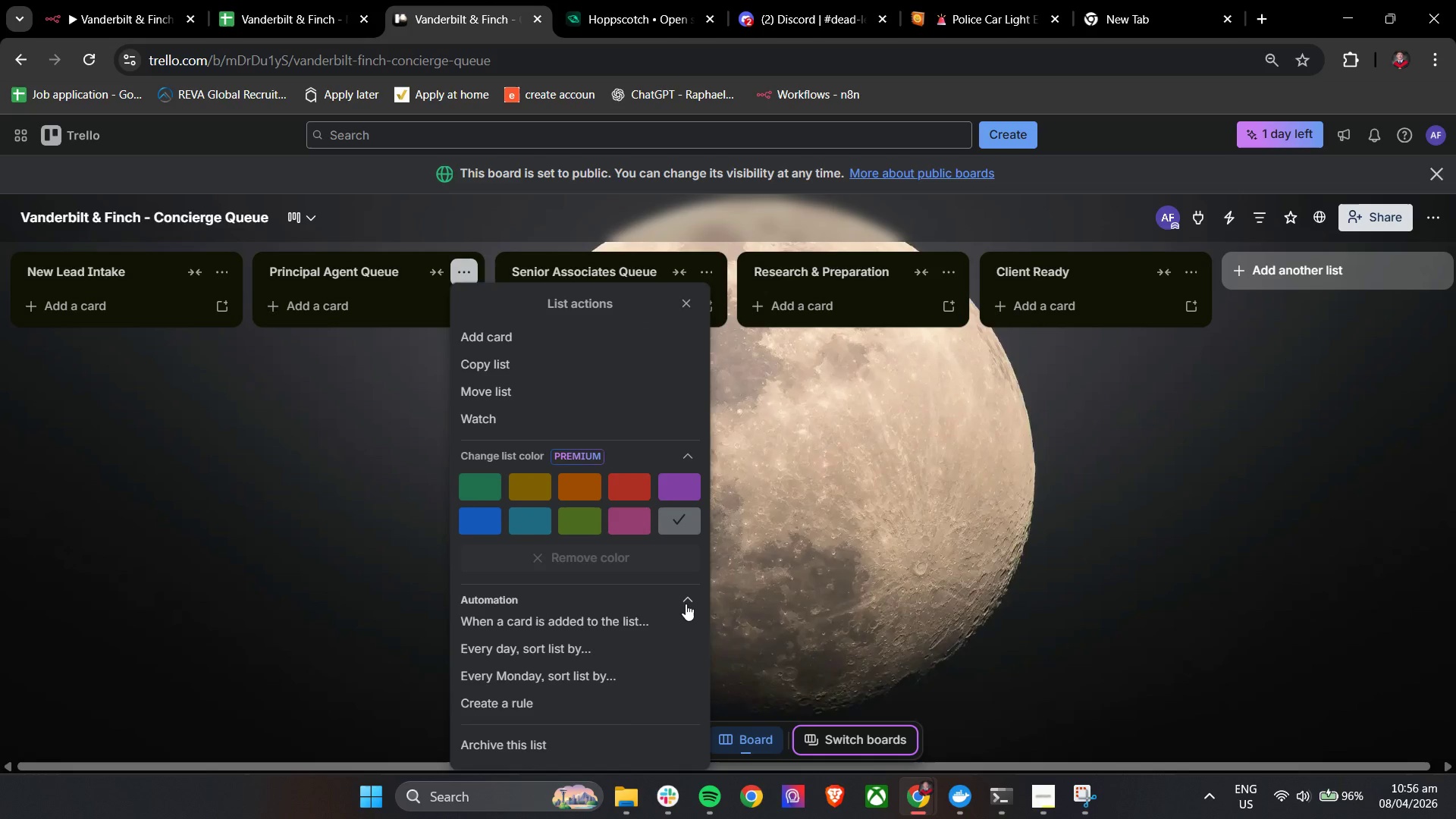 
double_click([686, 604])
 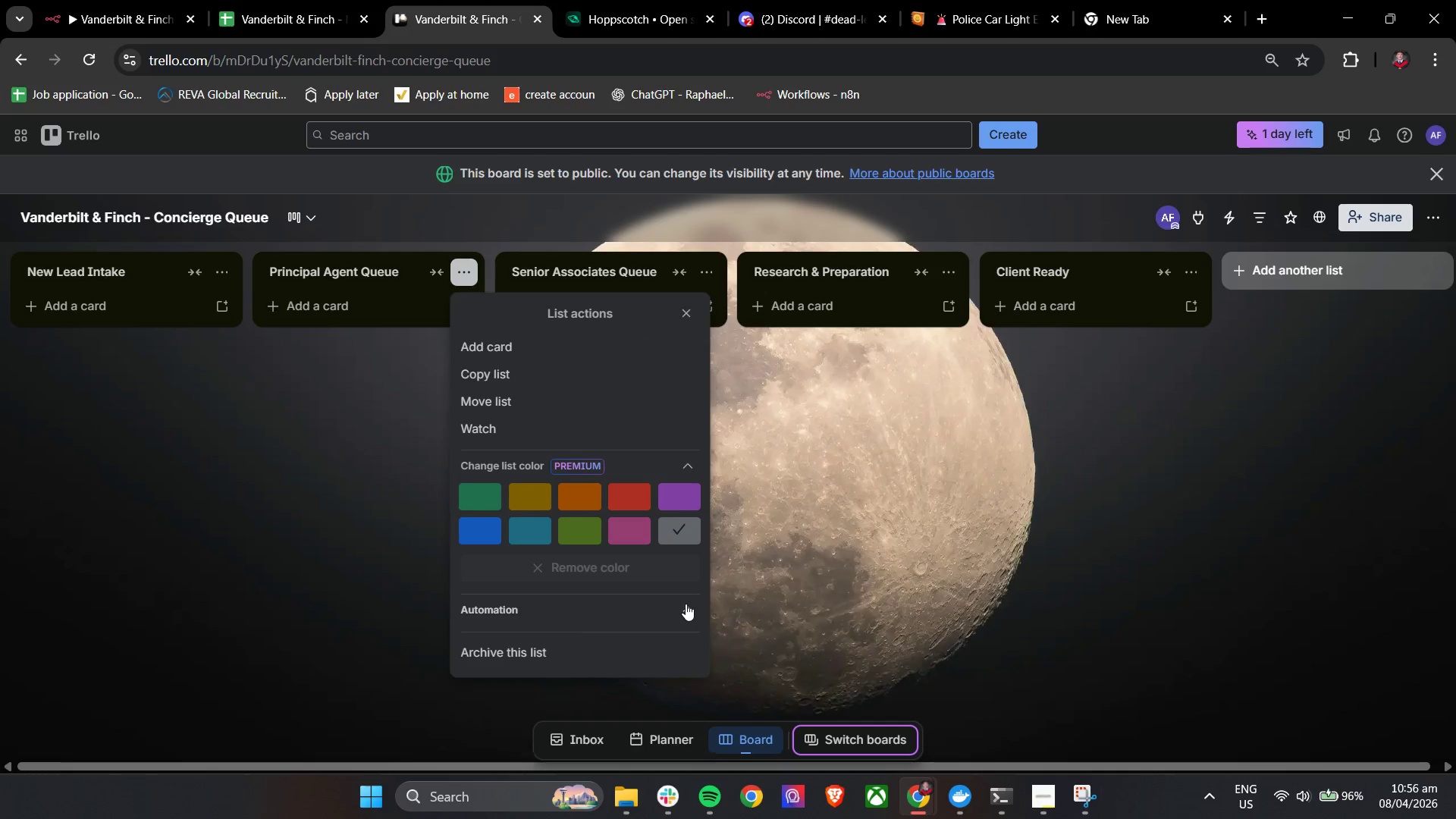 
triple_click([686, 604])
 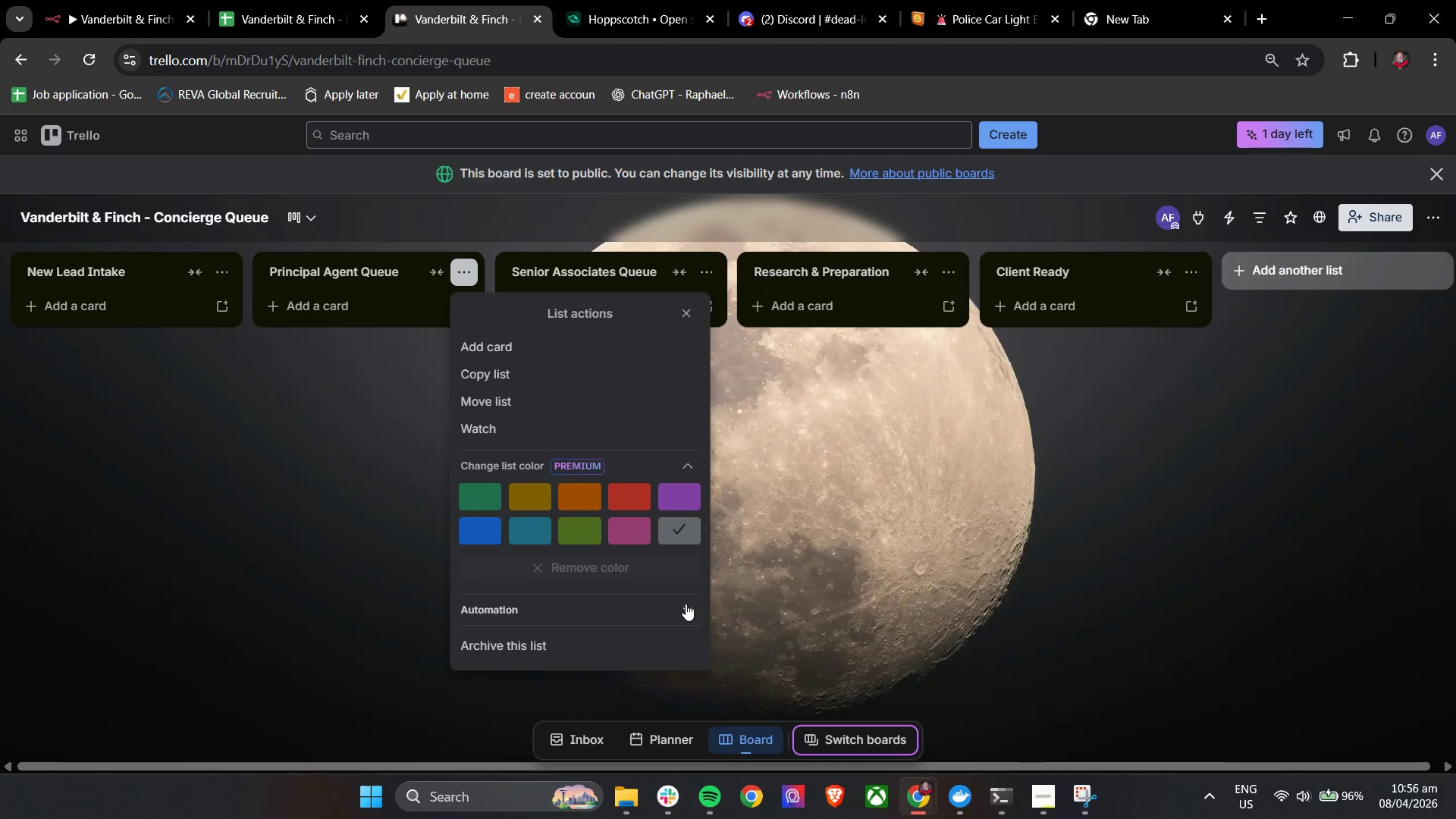 
left_click([686, 604])
 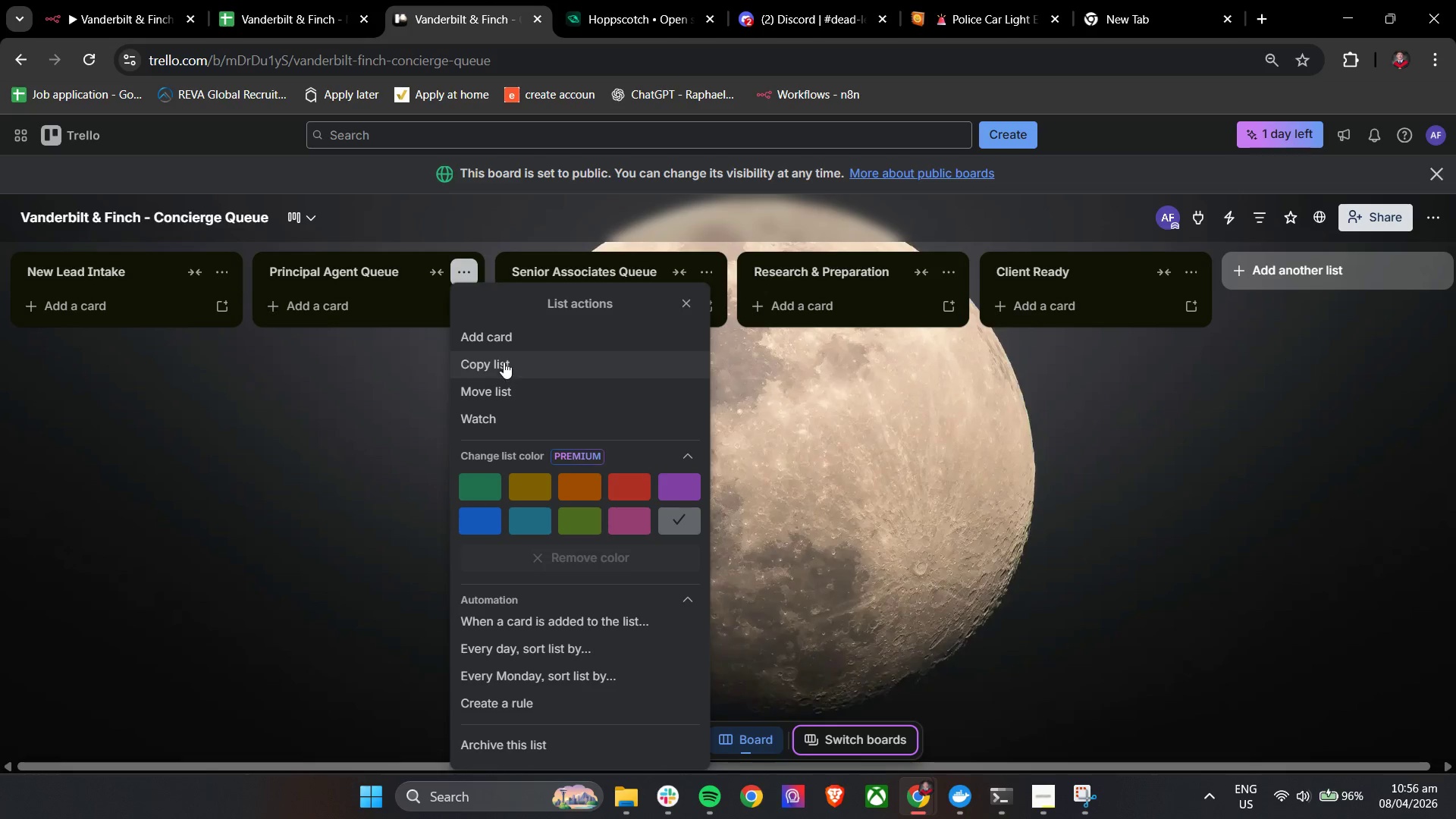 
left_click([500, 337])
 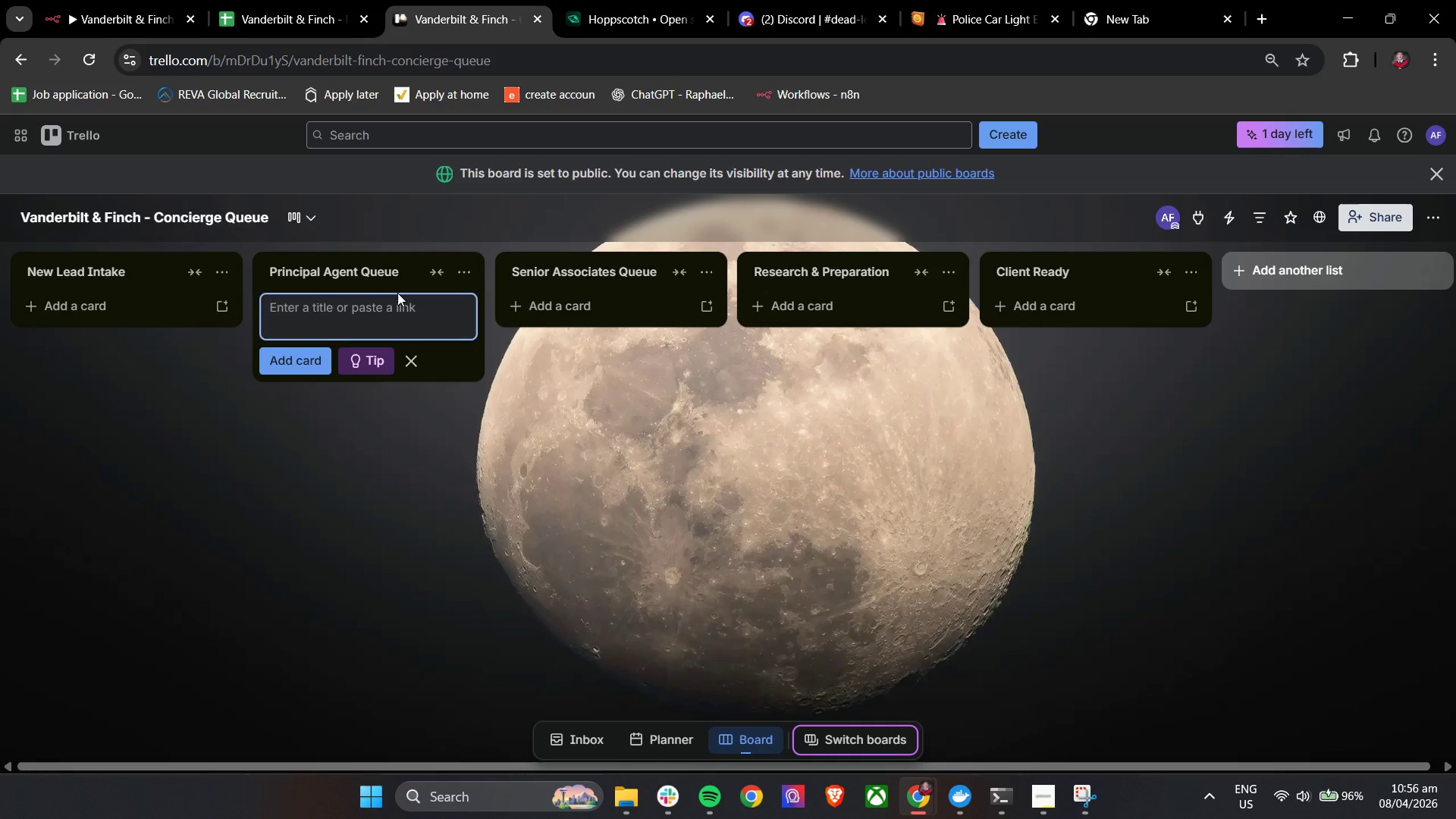 
left_click([396, 271])
 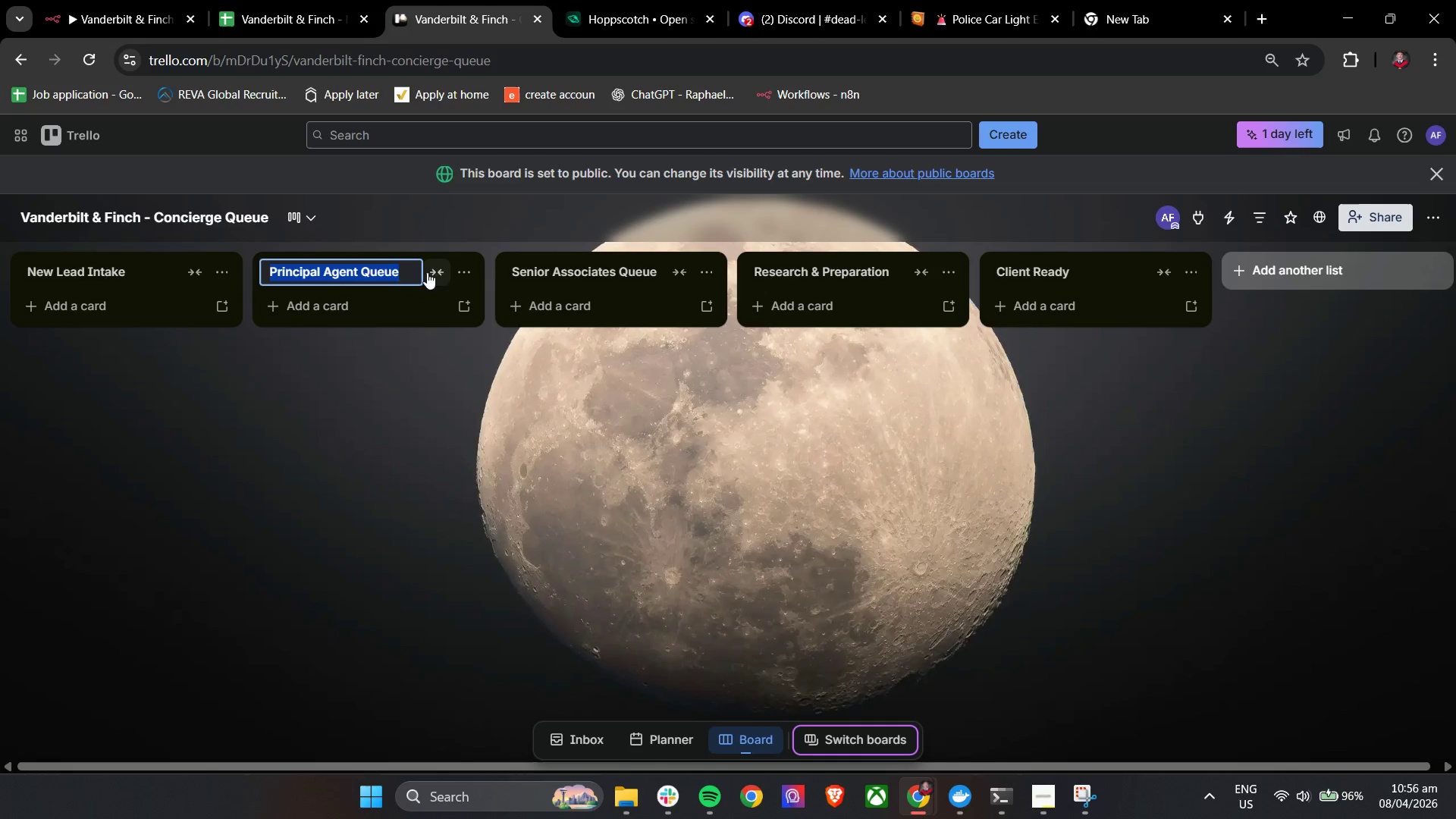 
left_click([448, 272])
 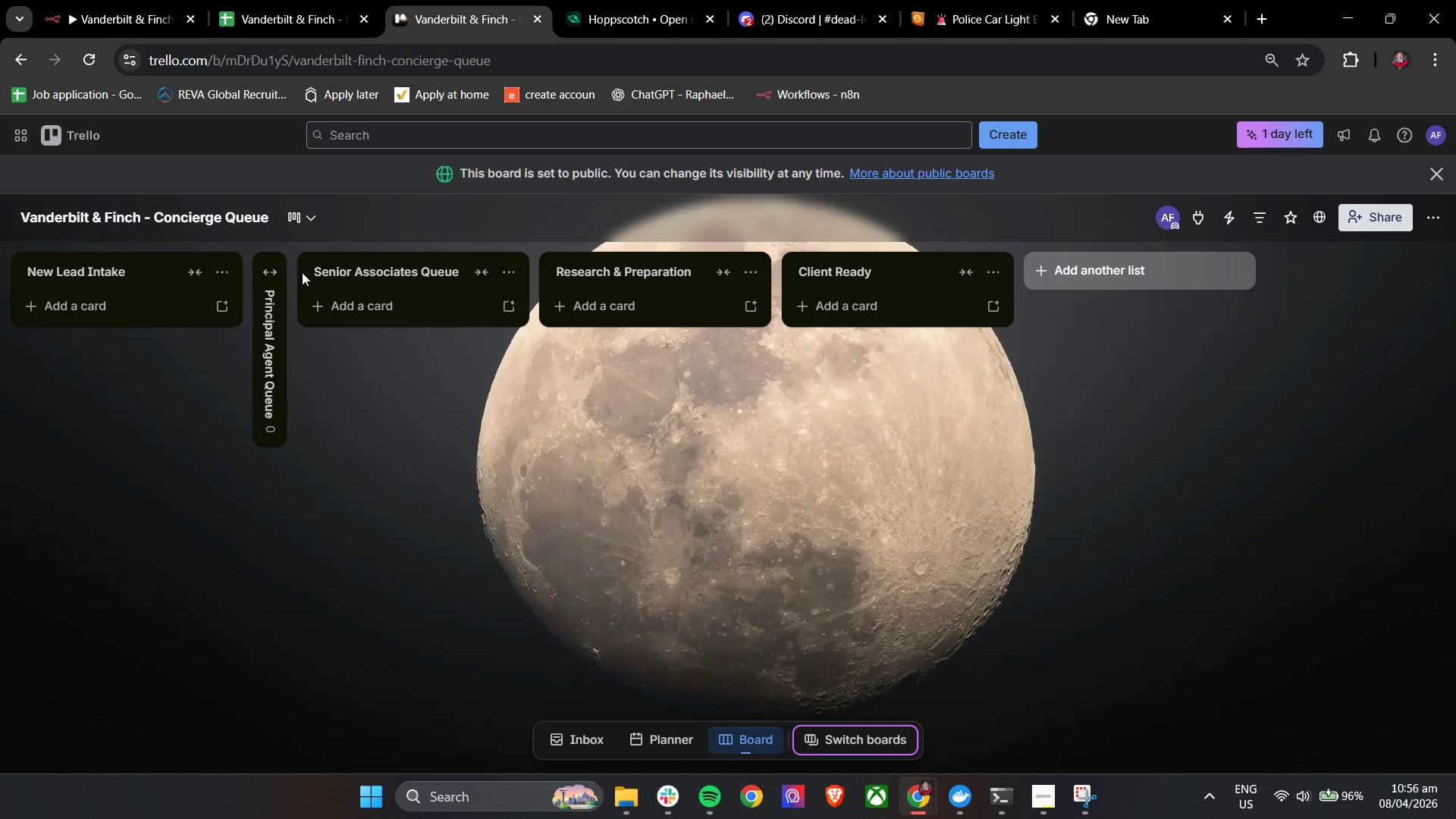 
left_click([276, 271])
 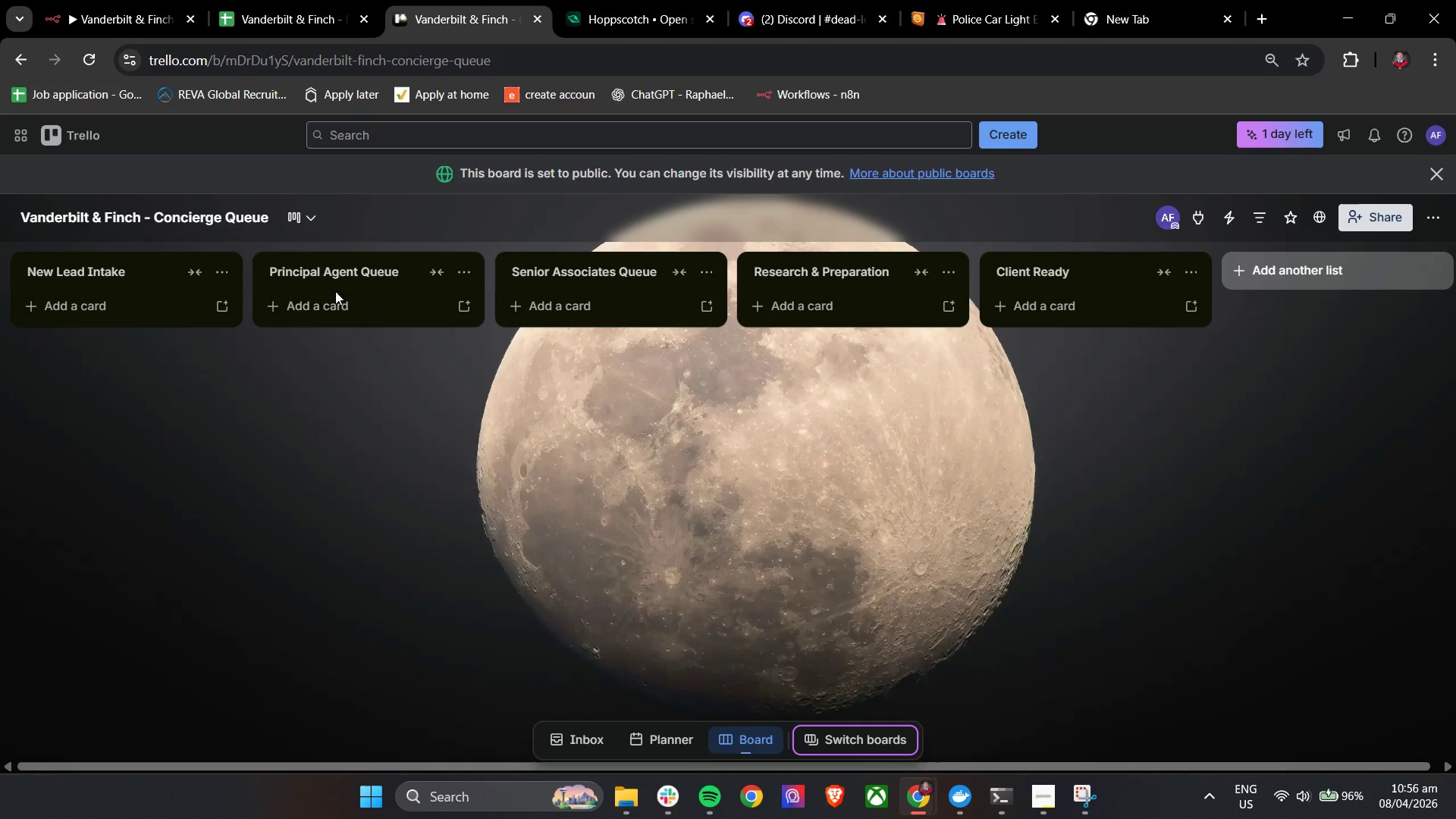 
mouse_move([462, 303])
 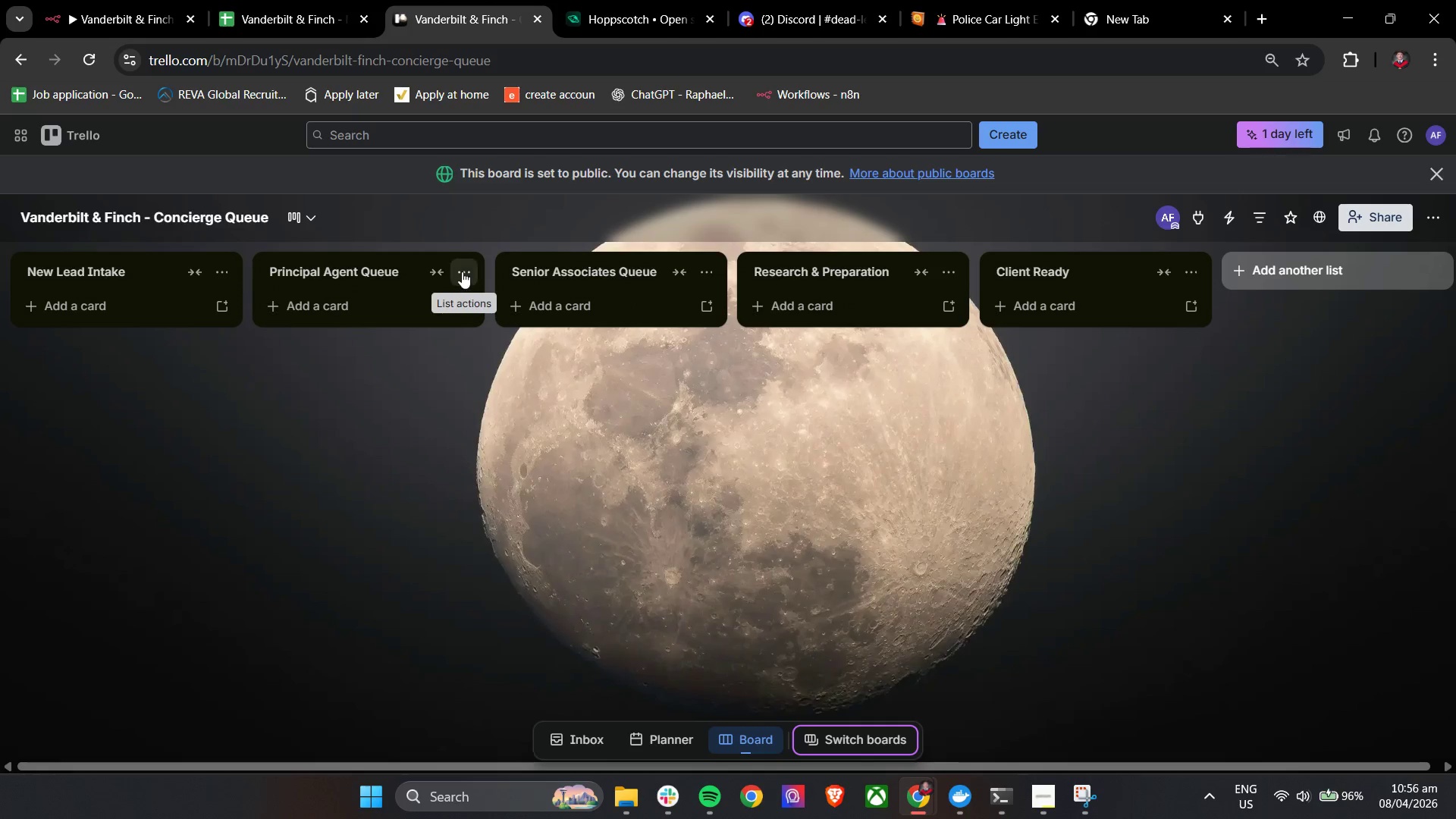 
left_click([462, 271])
 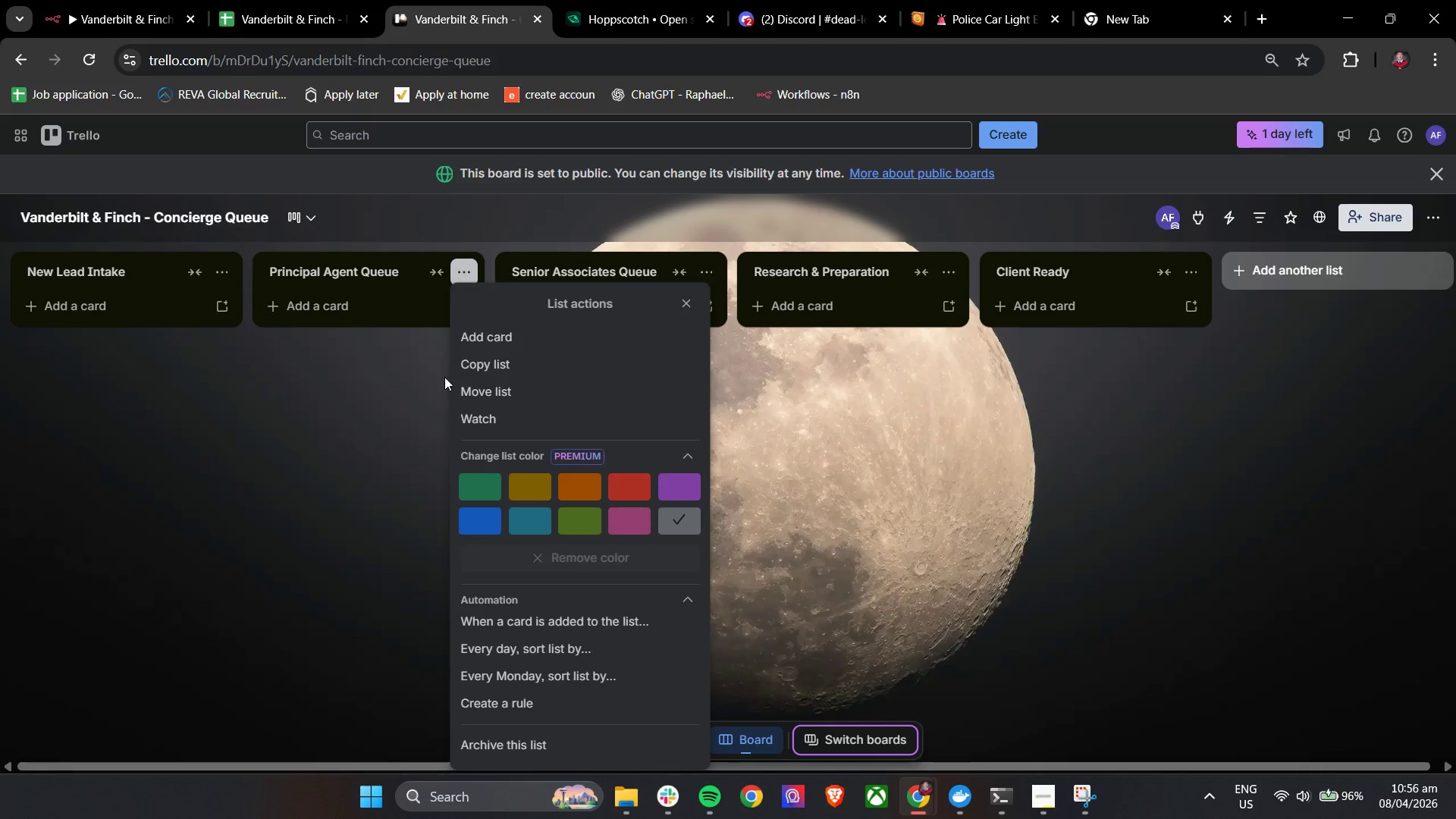 
left_click([332, 301])
 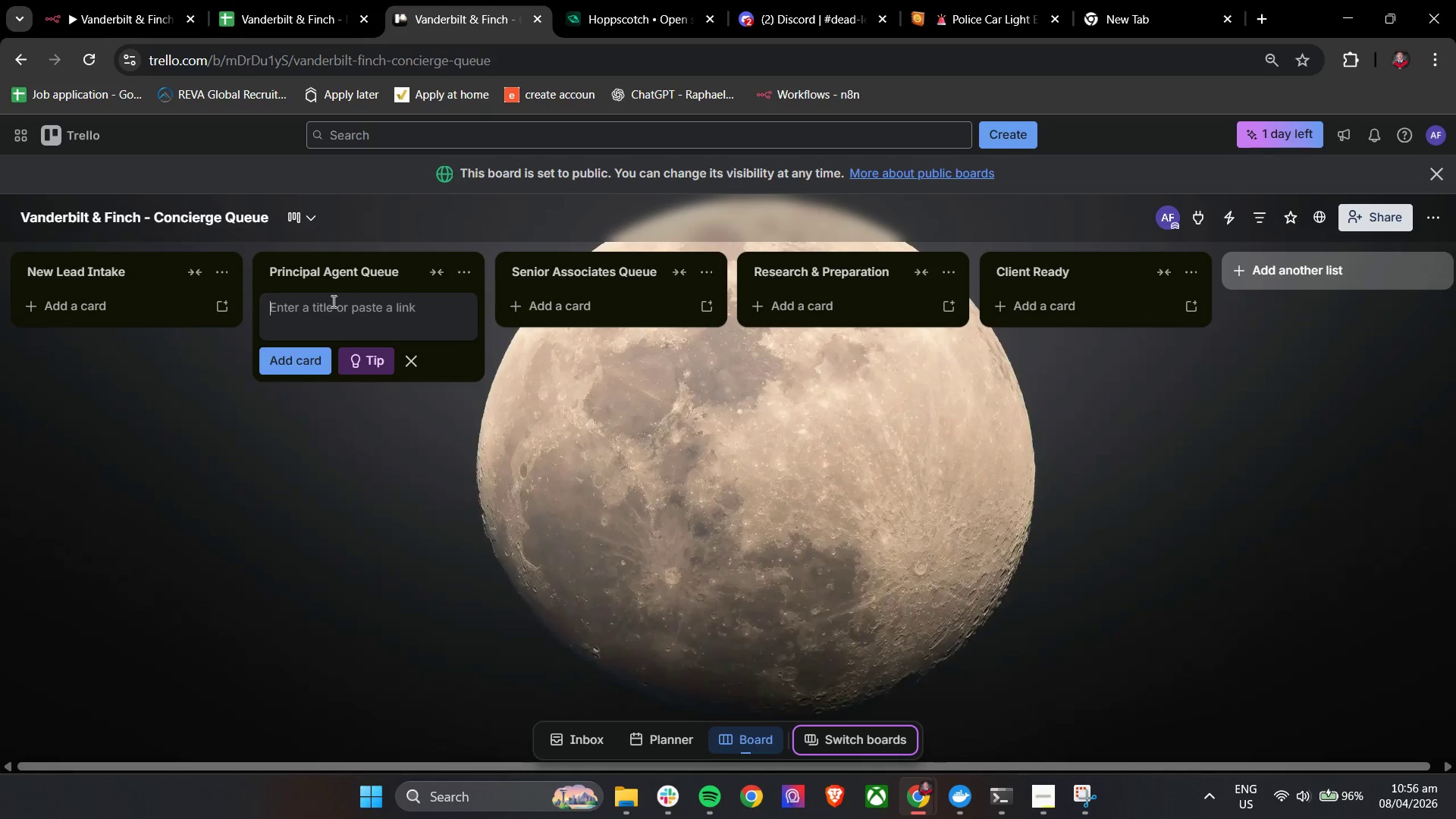 
left_click([331, 301])
 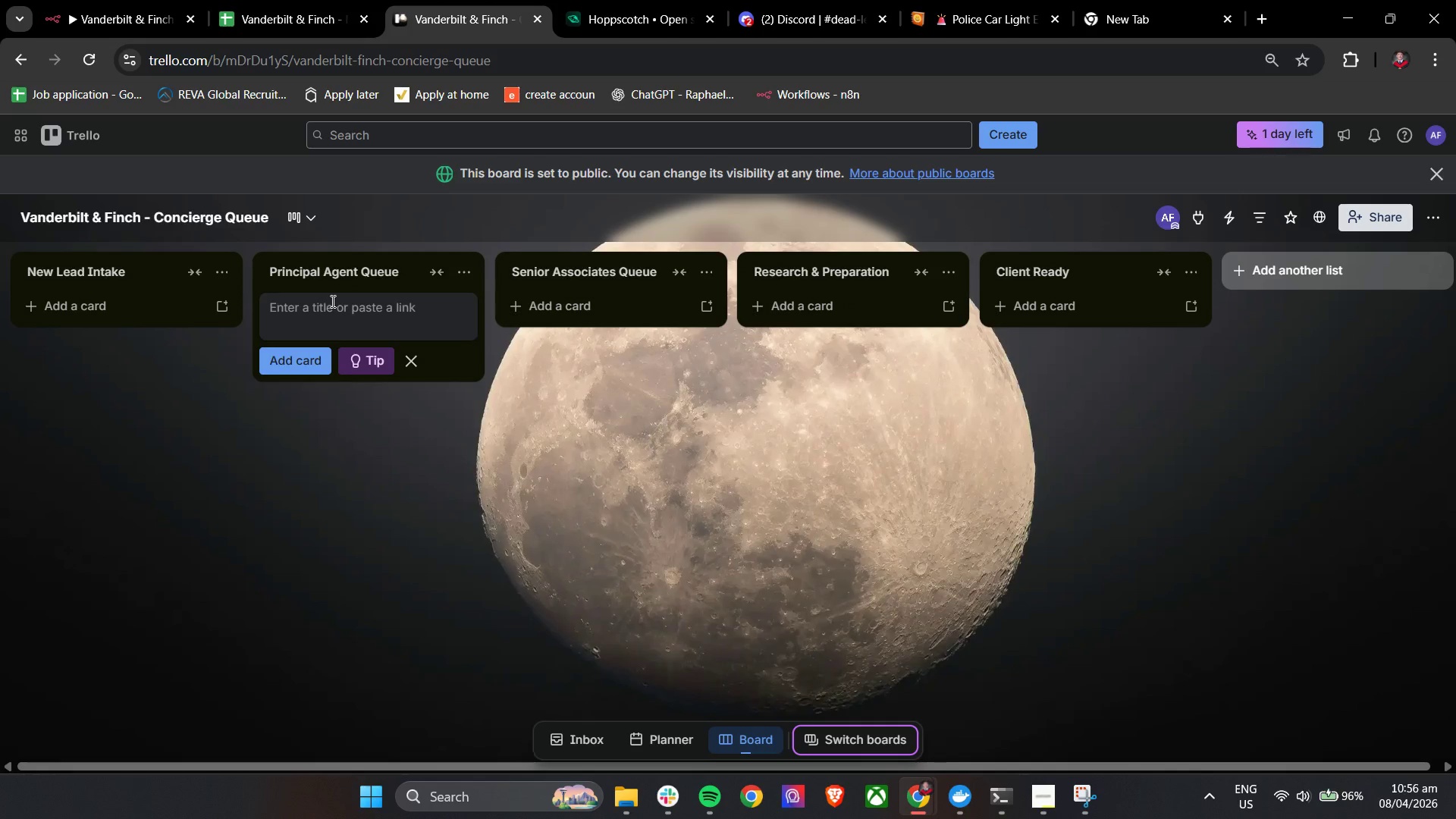 
type(asdas)
 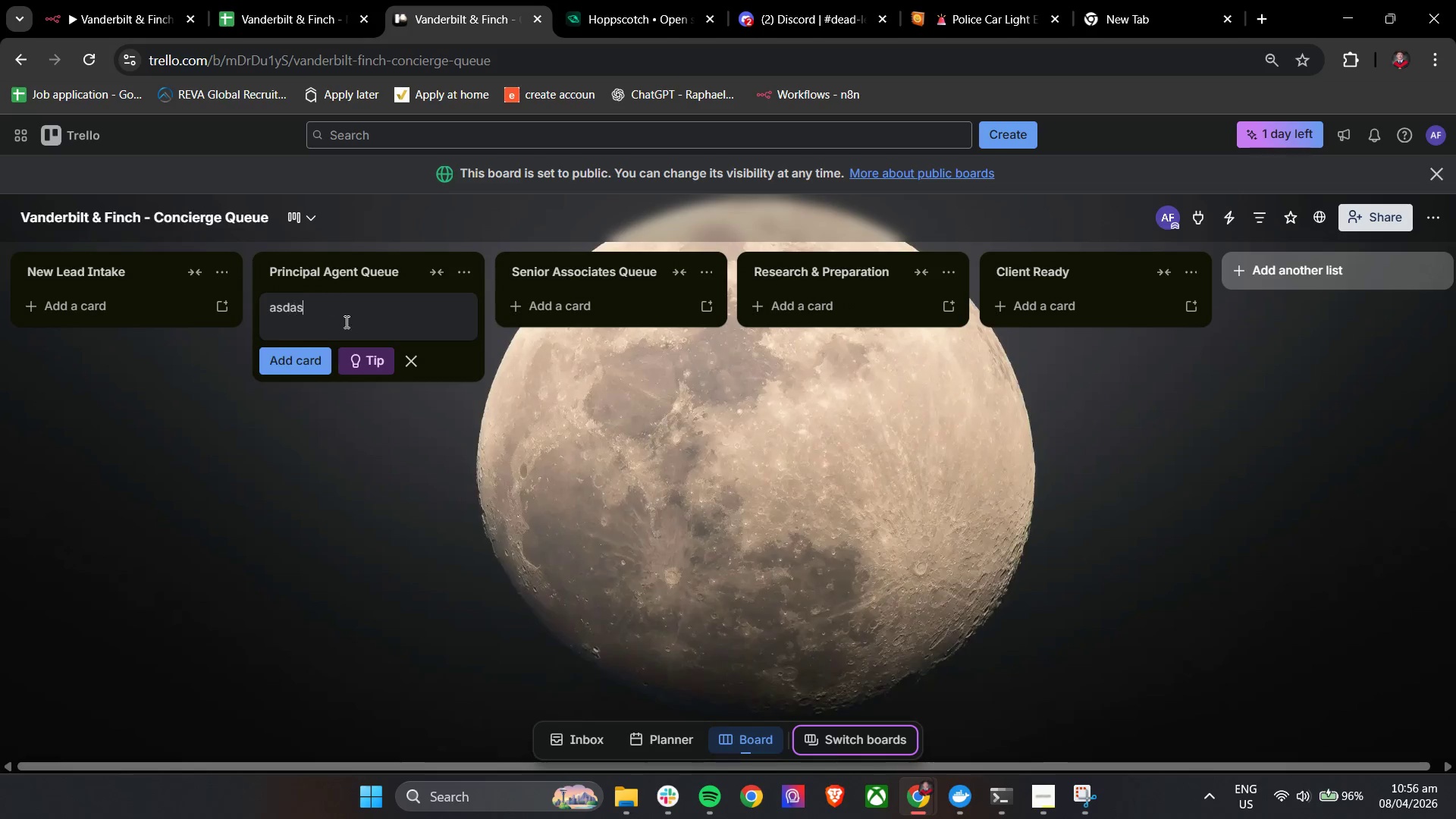 
type(dasd)
 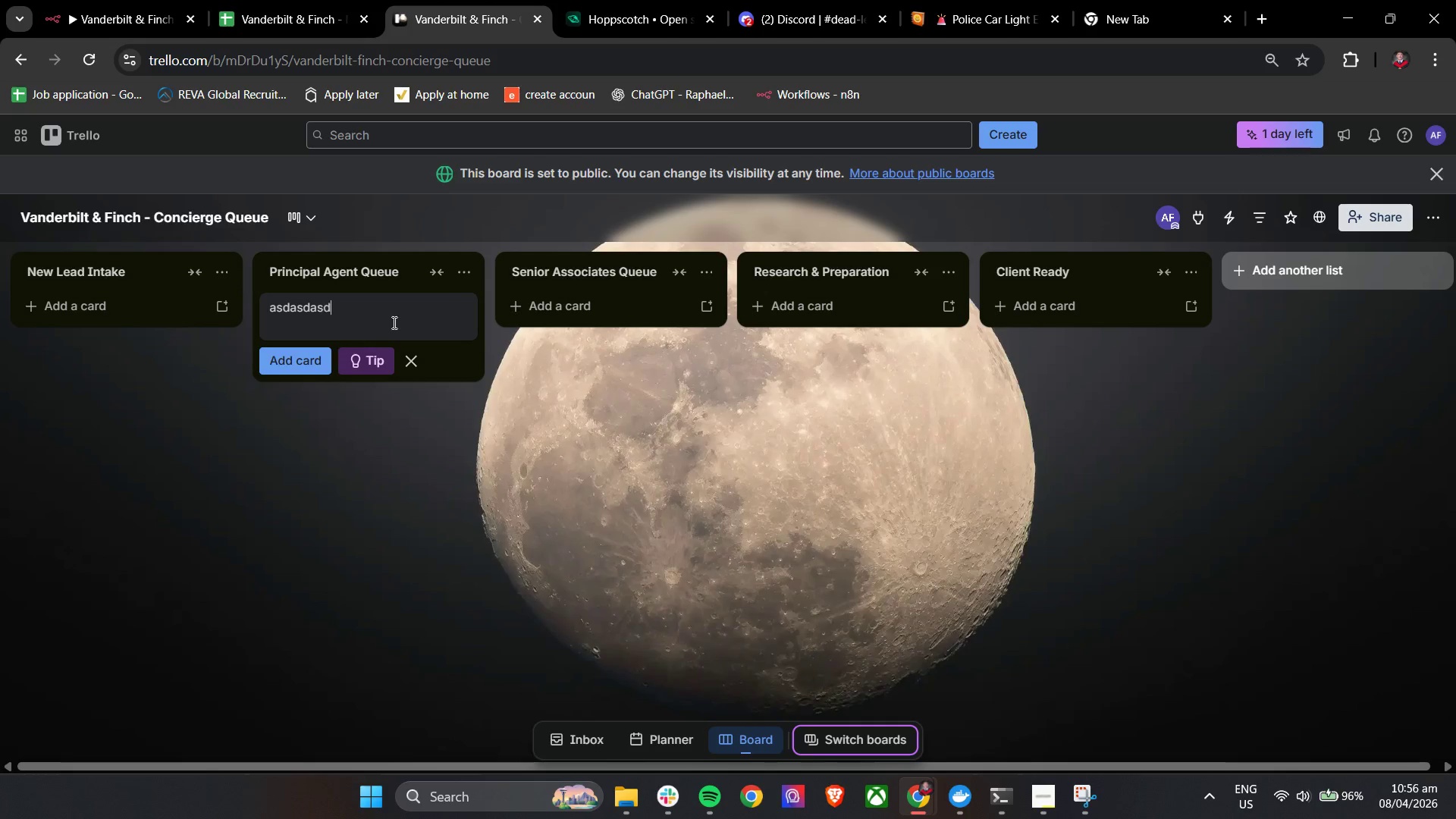 
left_click([399, 316])
 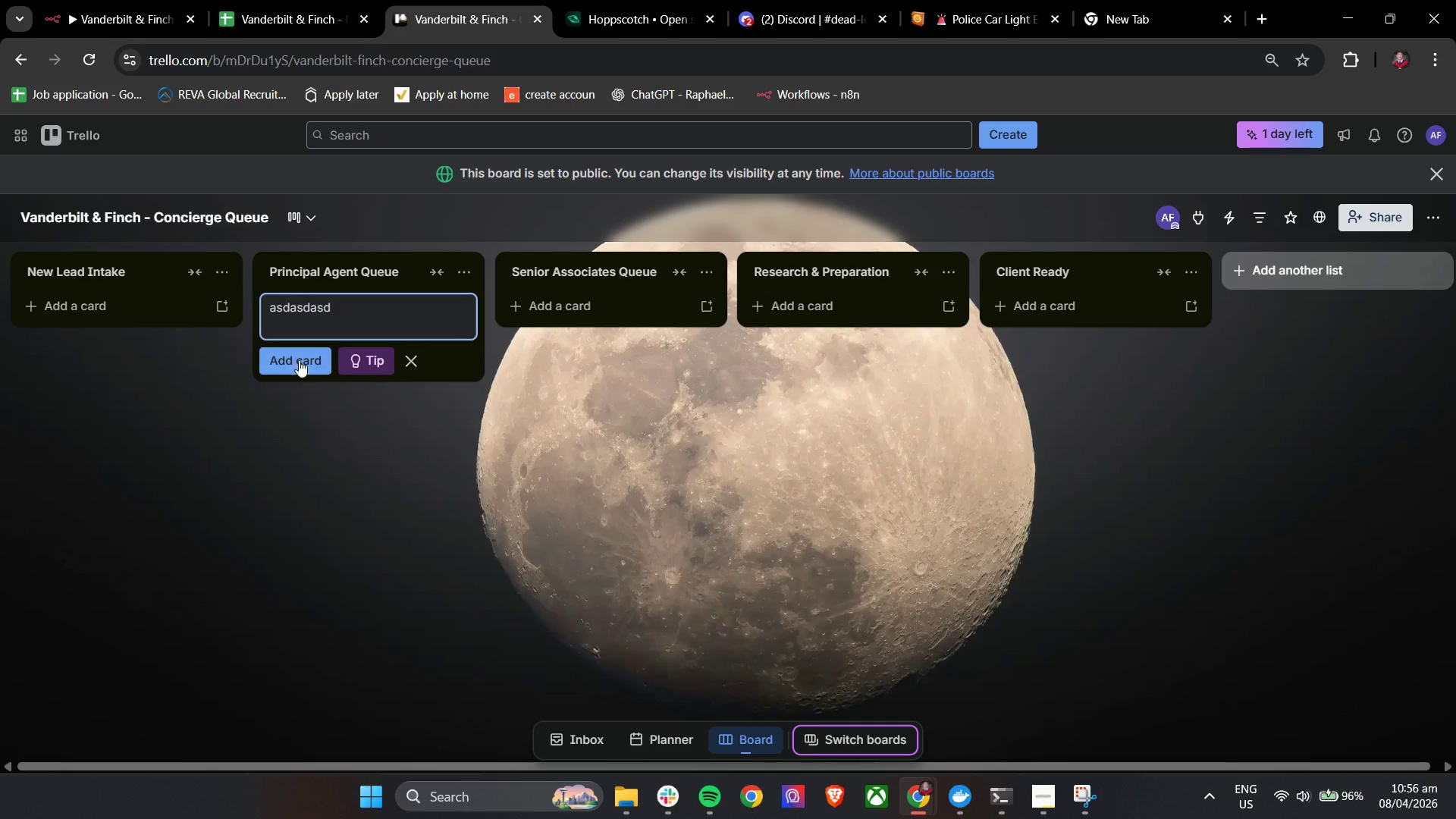 
left_click([285, 363])
 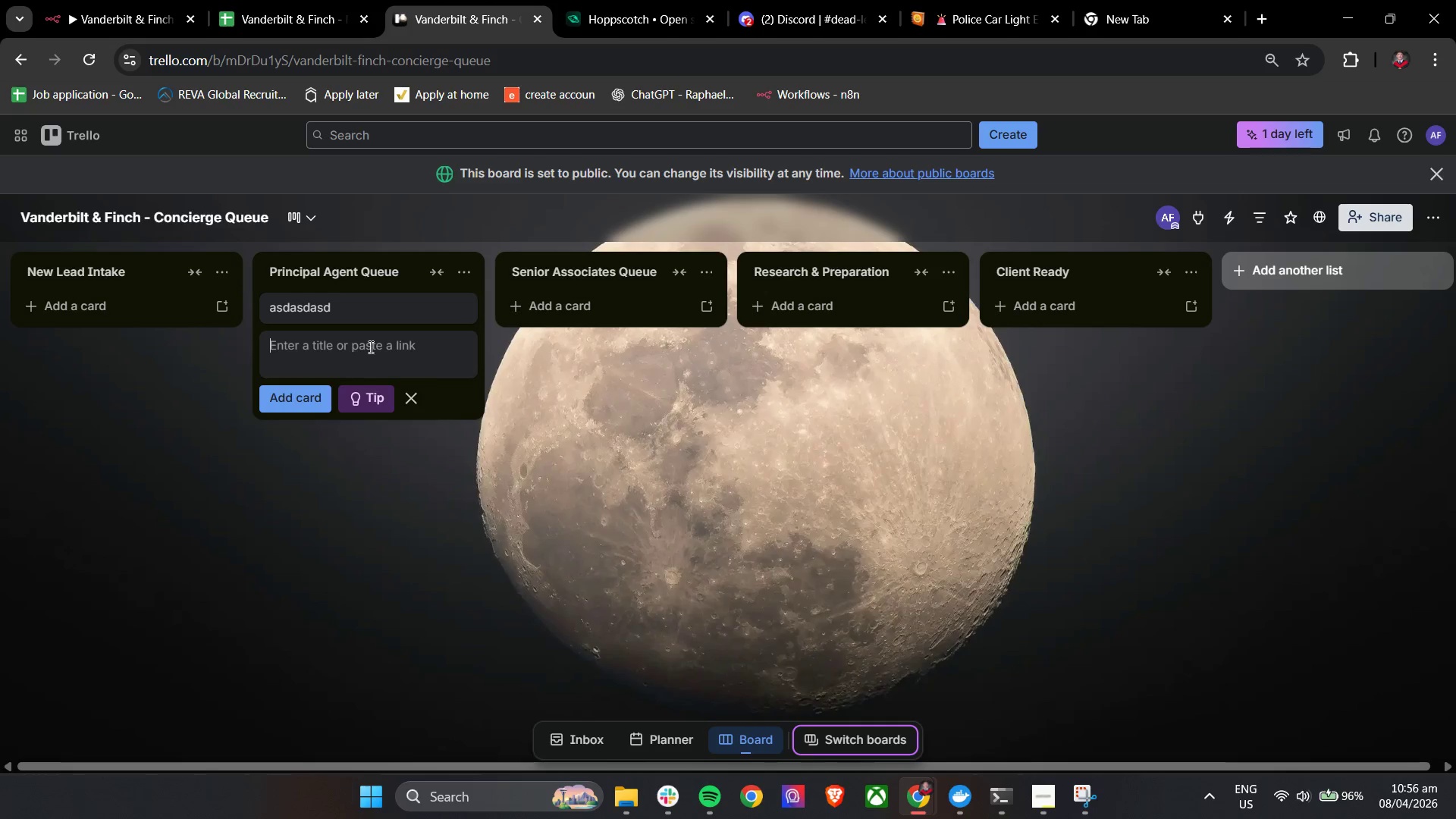 
left_click([377, 321])
 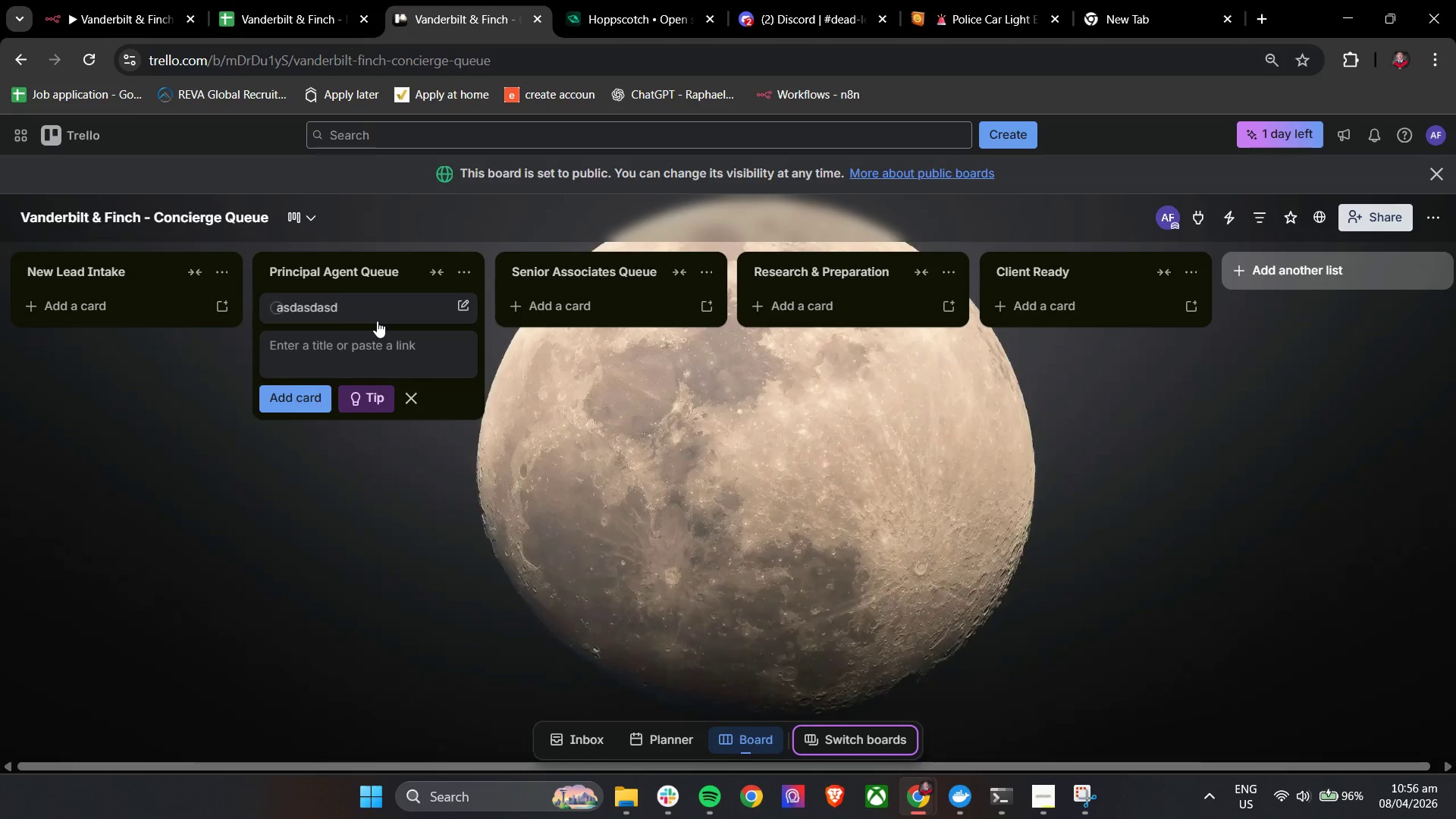 
mouse_move([406, 320])
 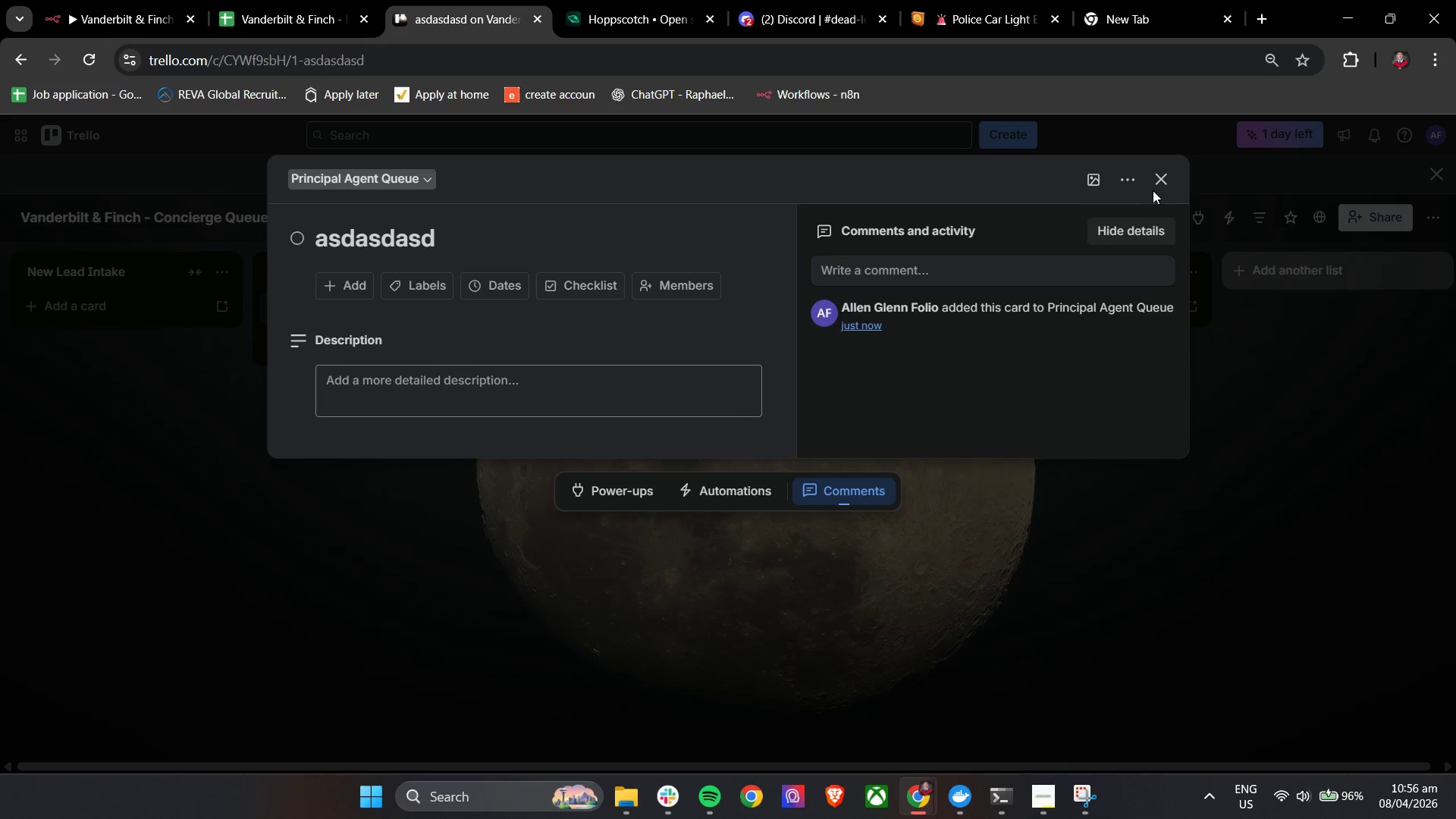 
left_click([1161, 179])
 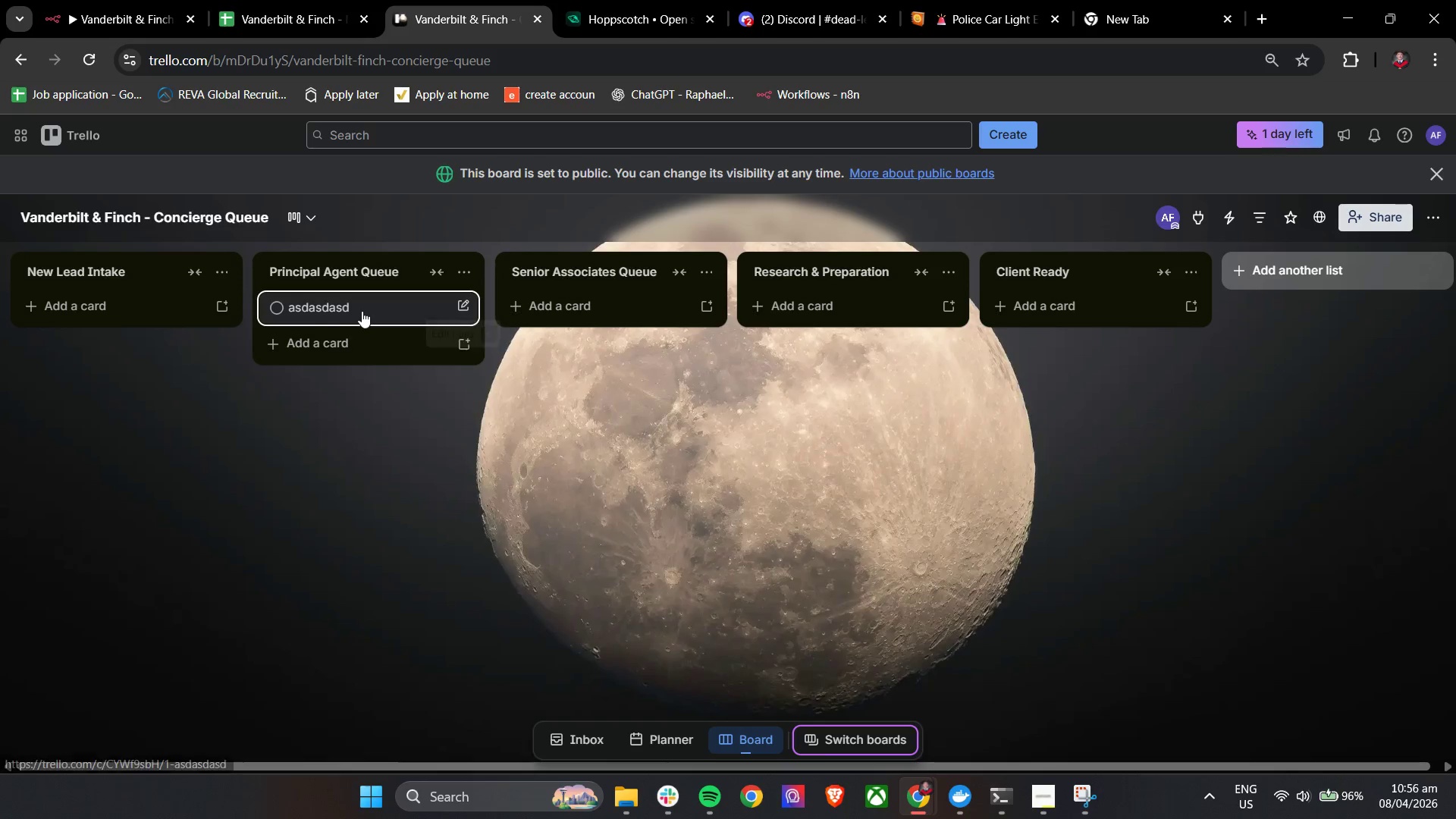 
left_click([372, 298])
 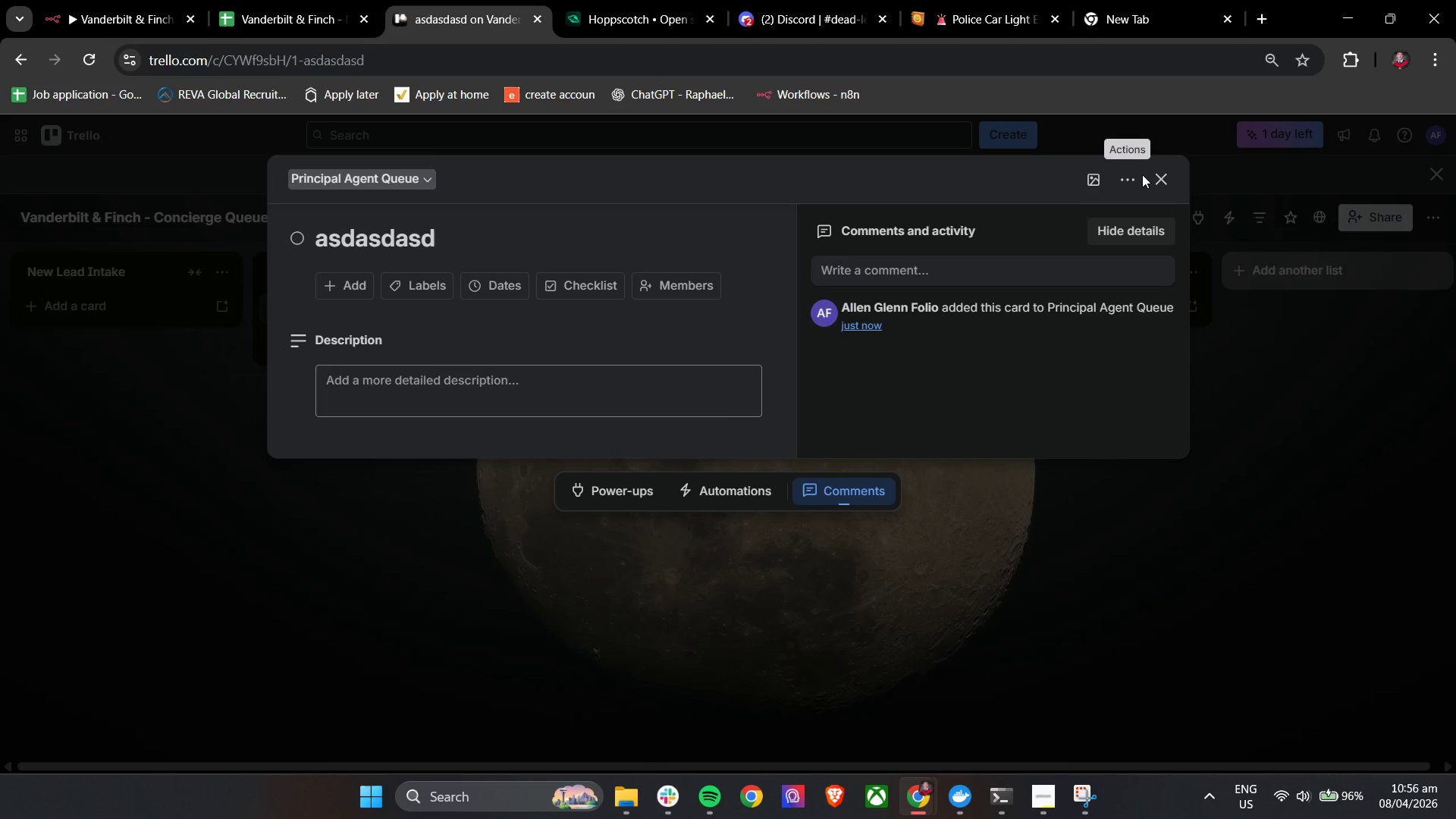 
double_click([1122, 176])
 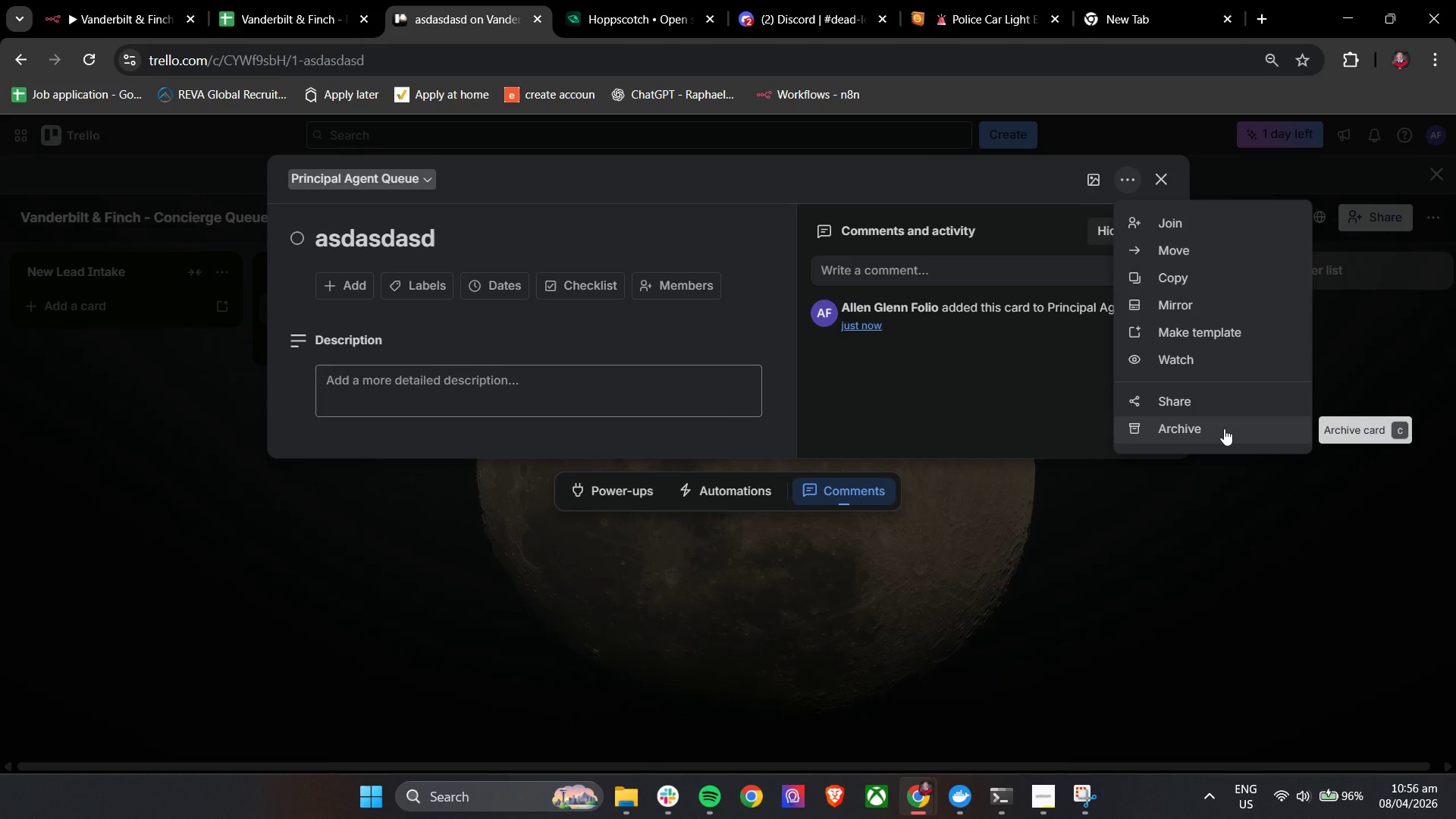 
left_click([1224, 428])
 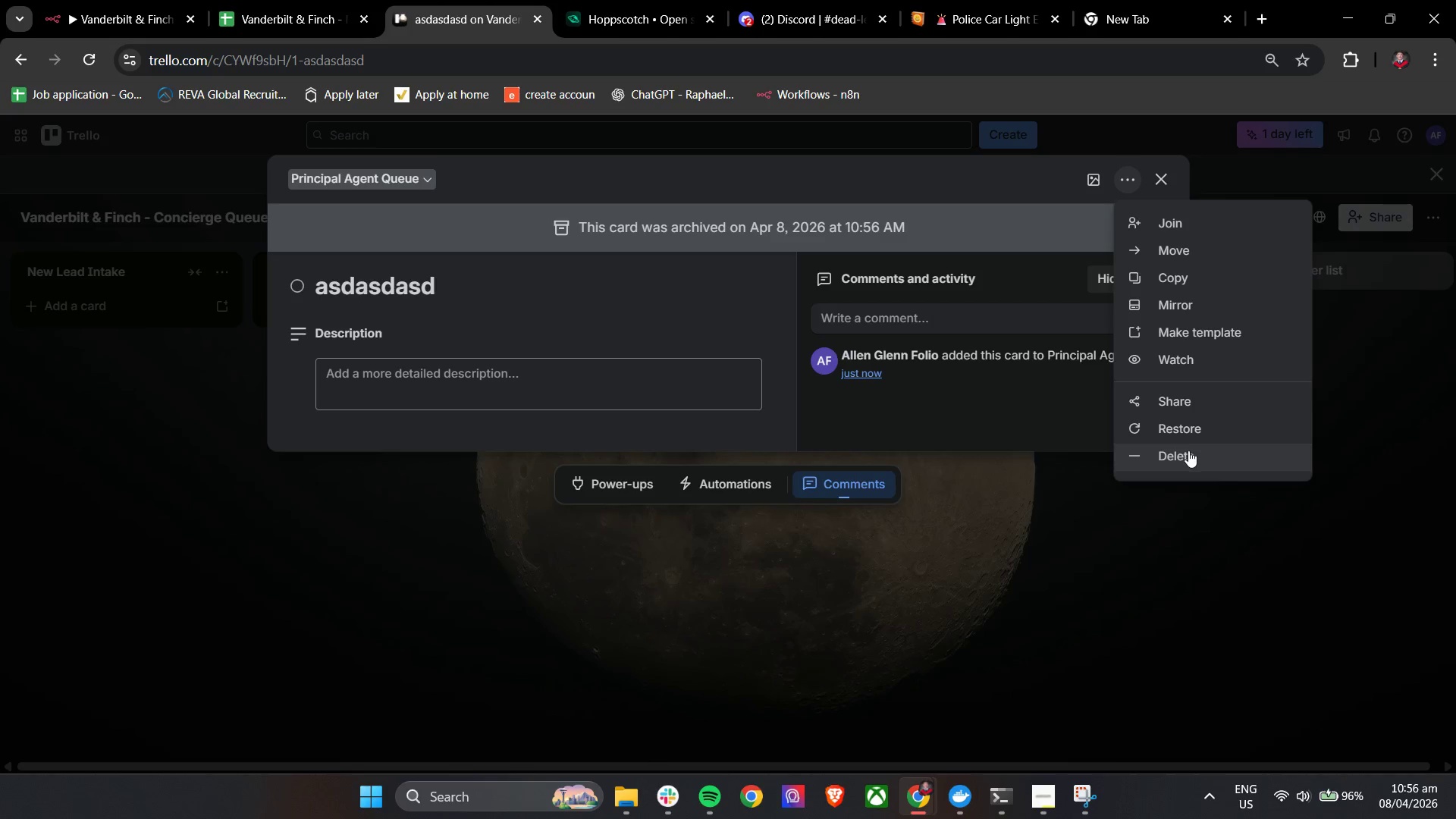 
left_click([1188, 450])
 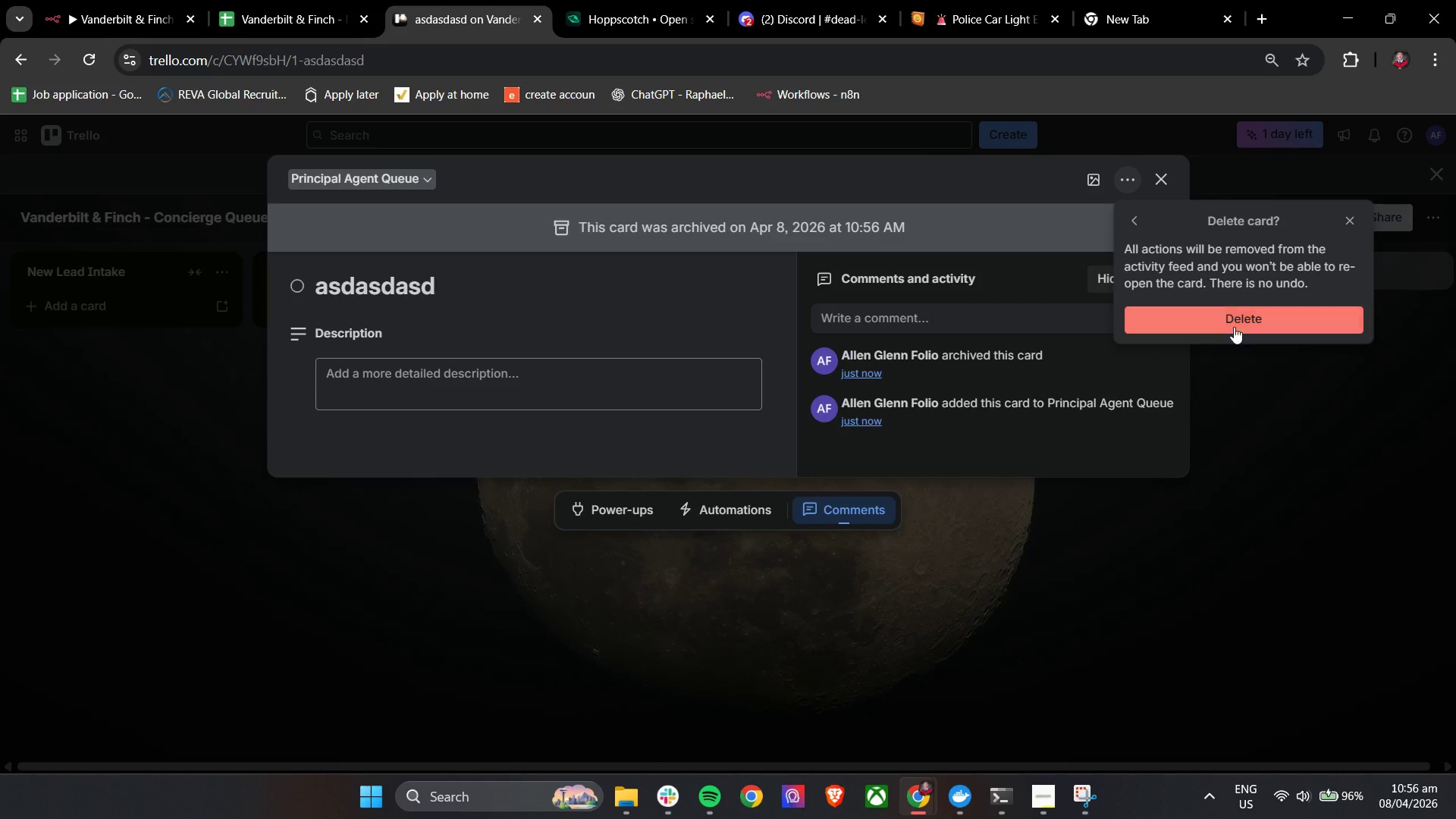 
left_click([1236, 321])
 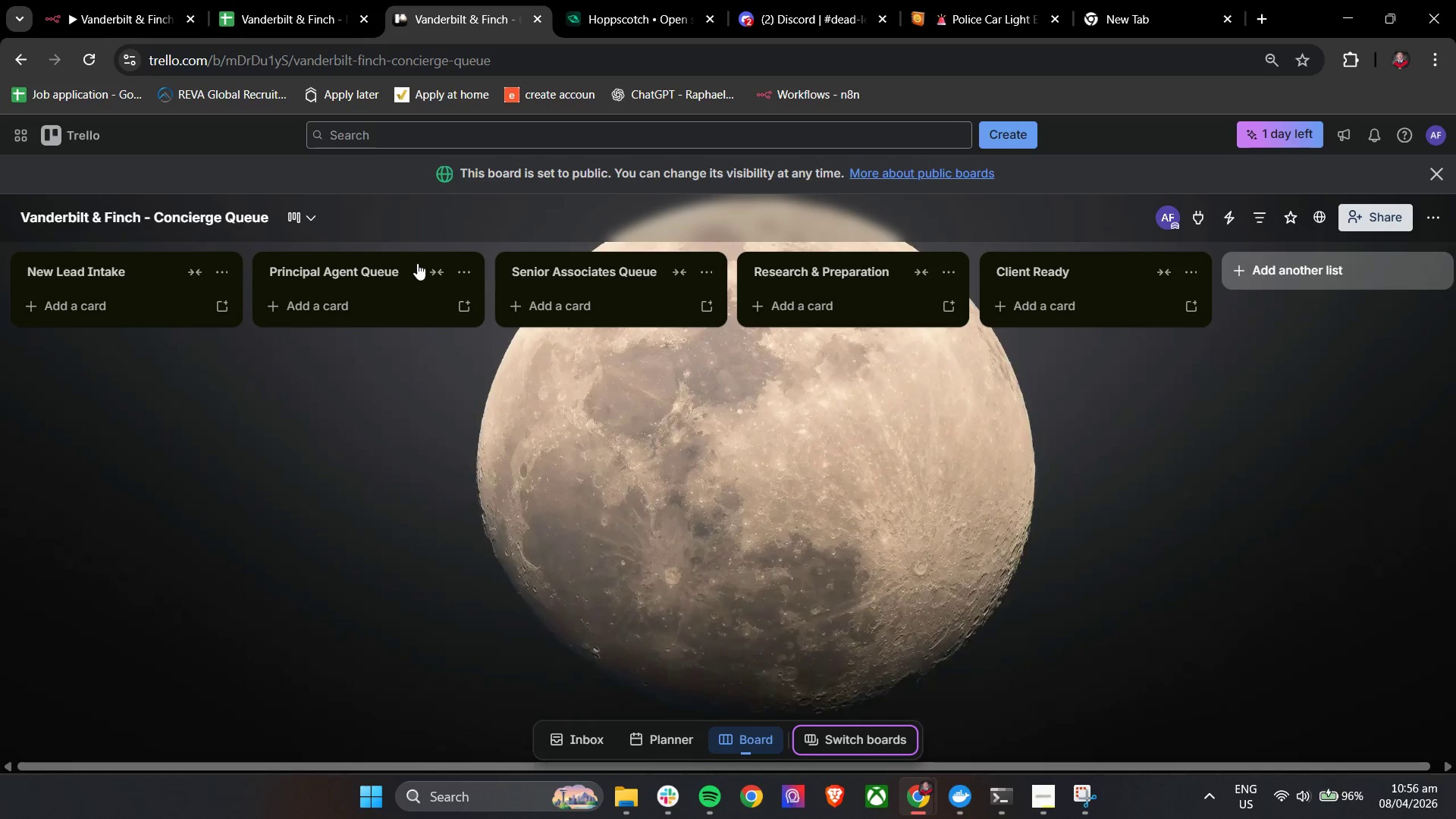 
left_click([469, 271])
 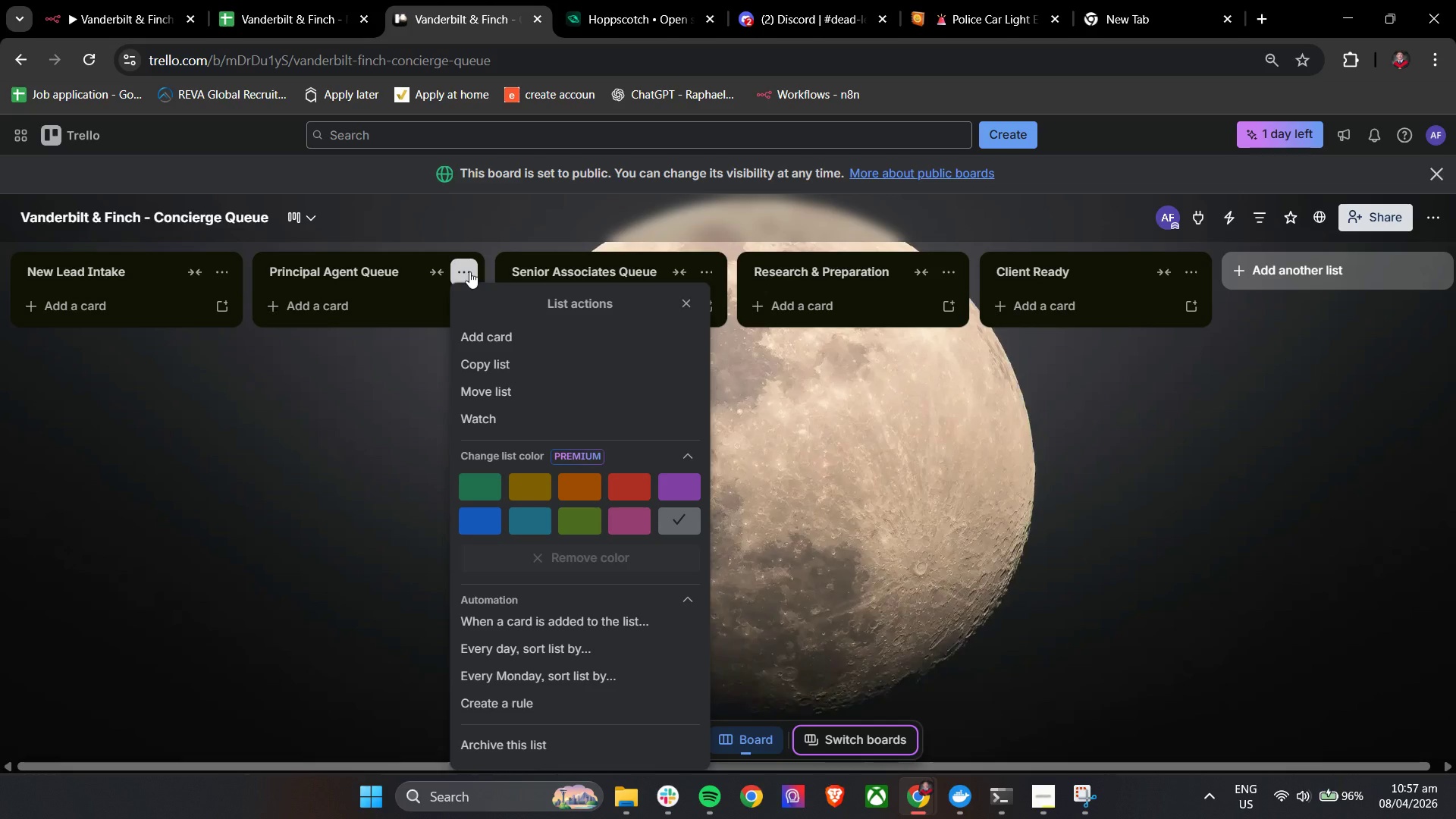 
wait(23.92)
 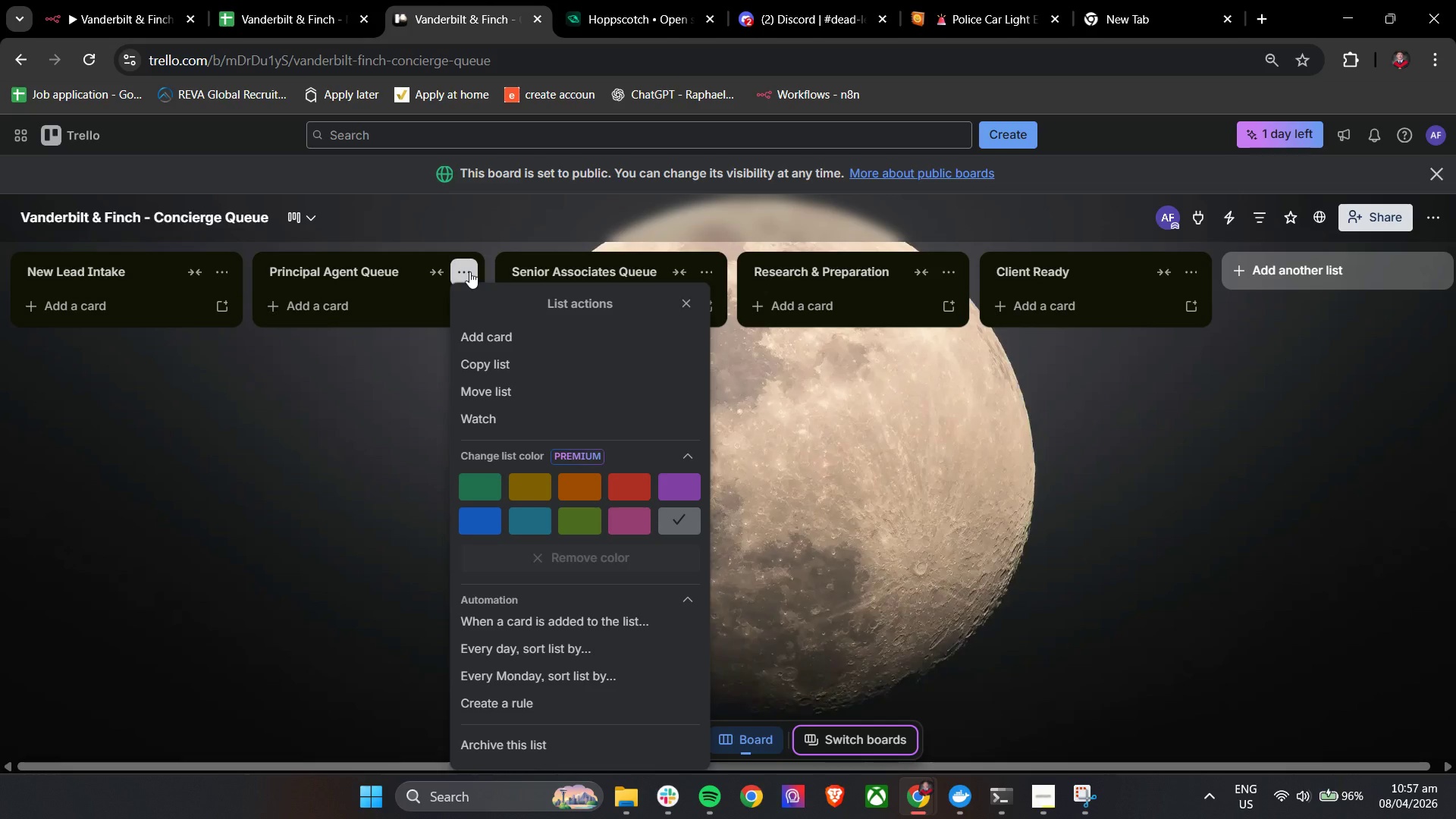 
left_click([345, 431])
 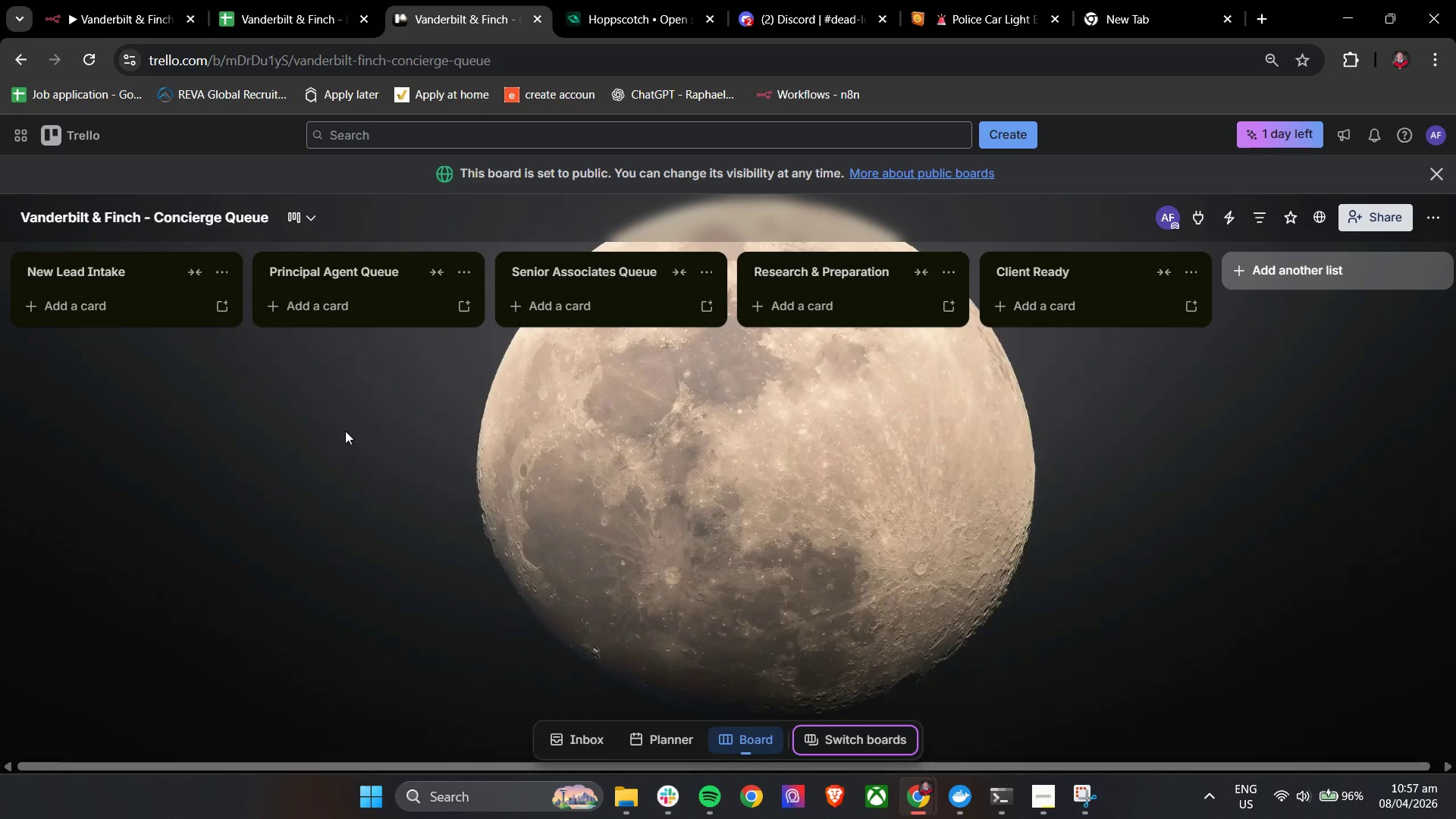 
wait(25.47)
 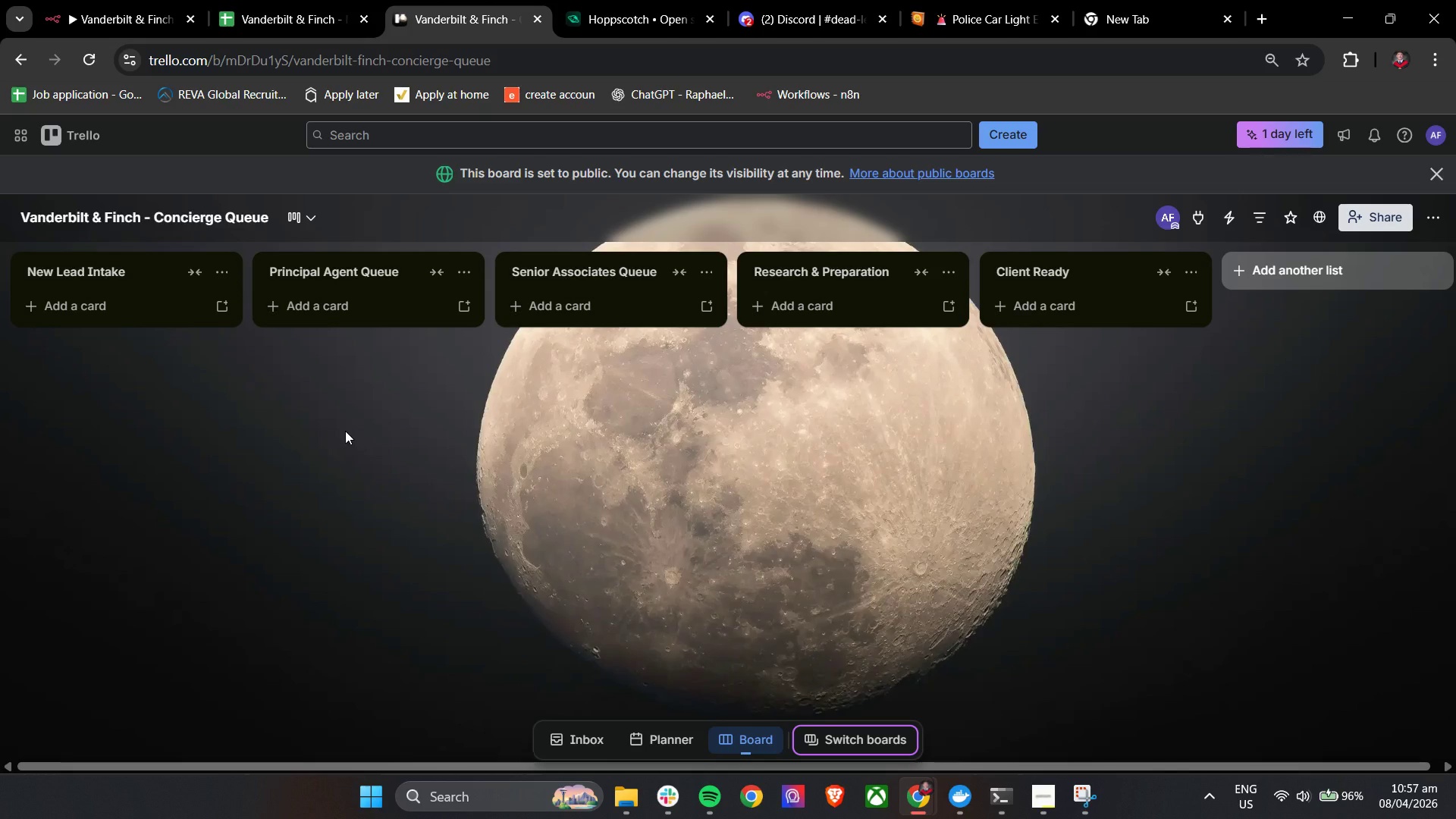 
left_click([107, 0])
 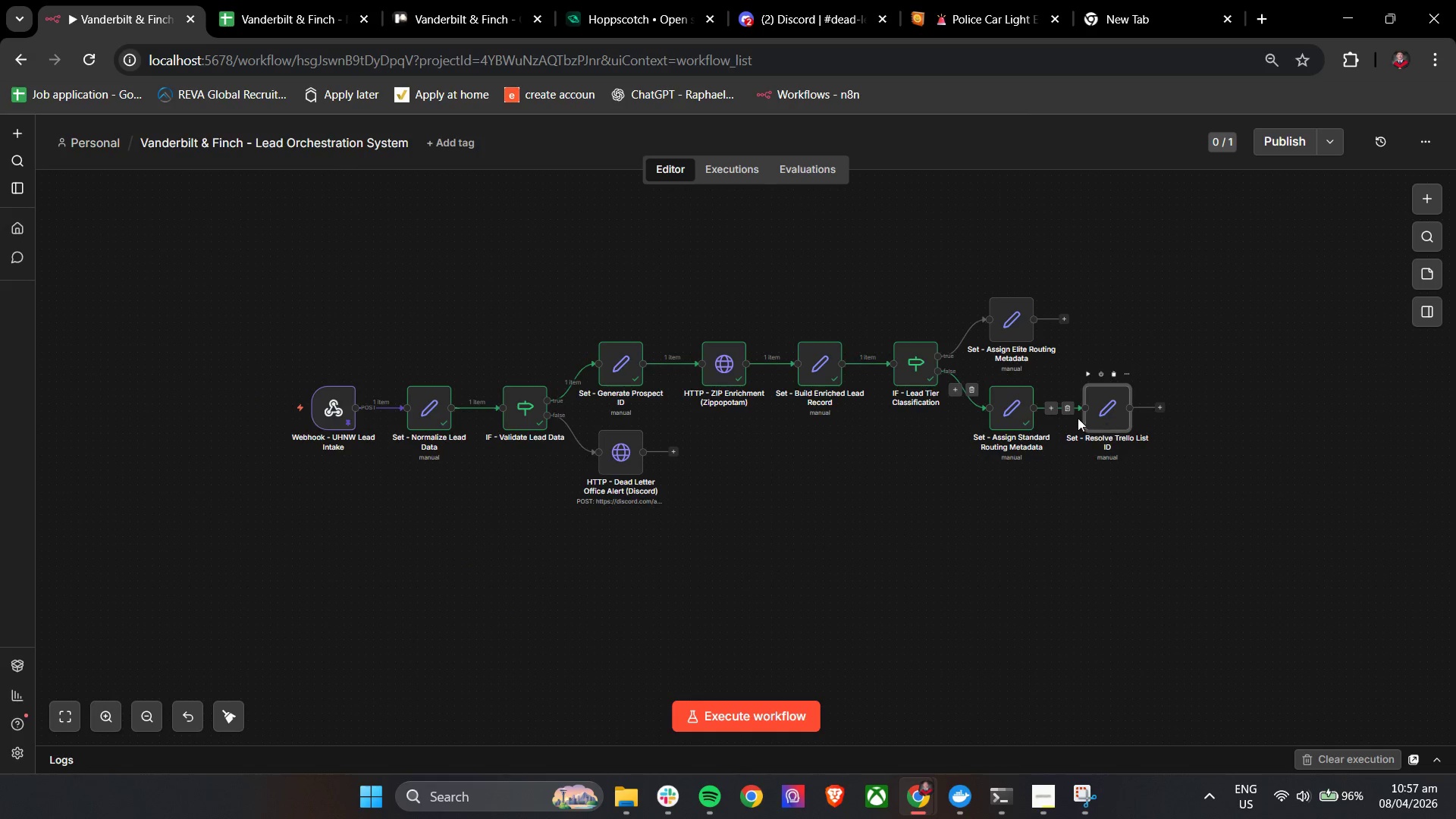 
hold_key(key=ControlLeft, duration=0.66)
 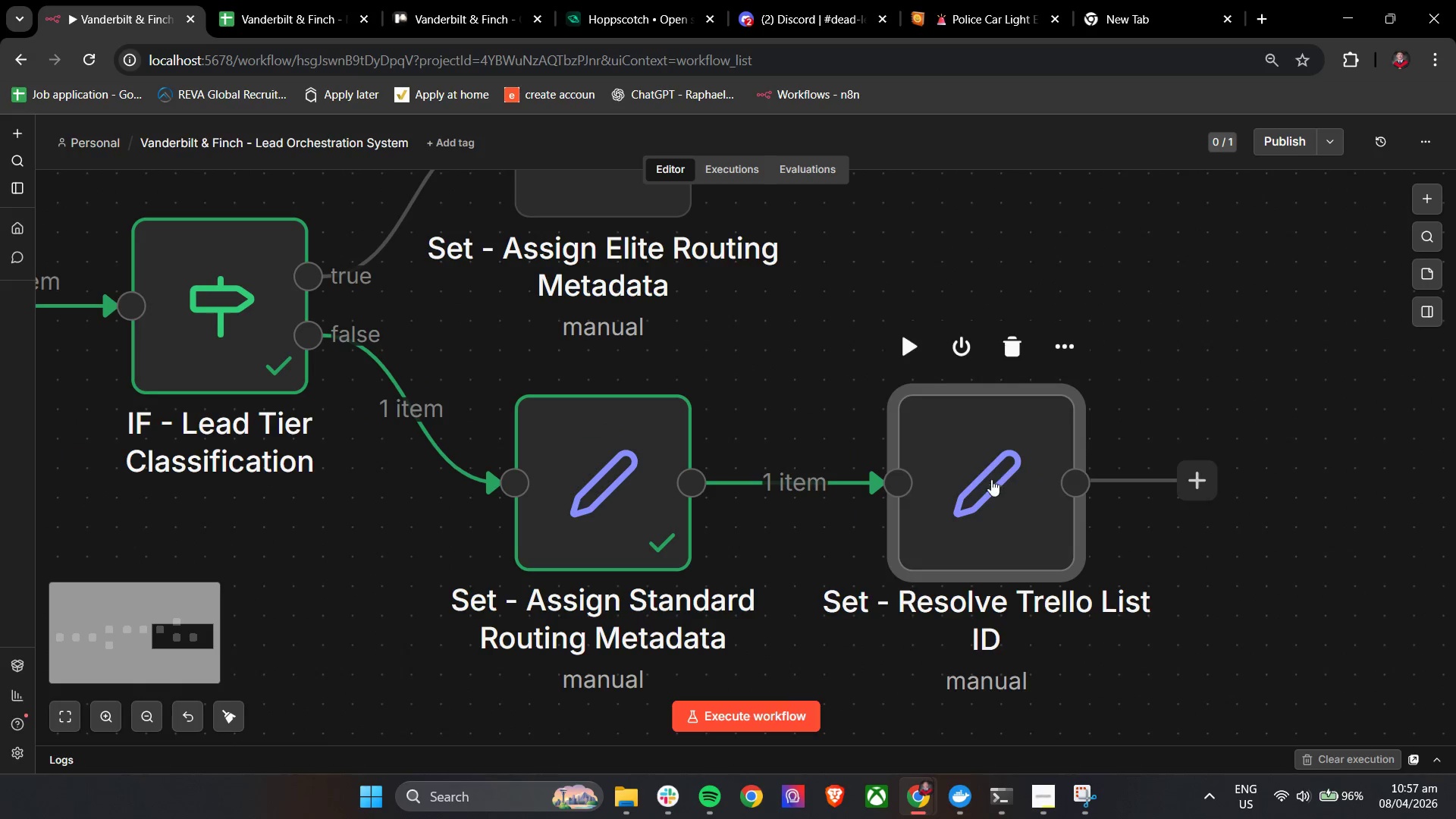 
left_click_drag(start_coordinate=[993, 479], to_coordinate=[1373, 477])
 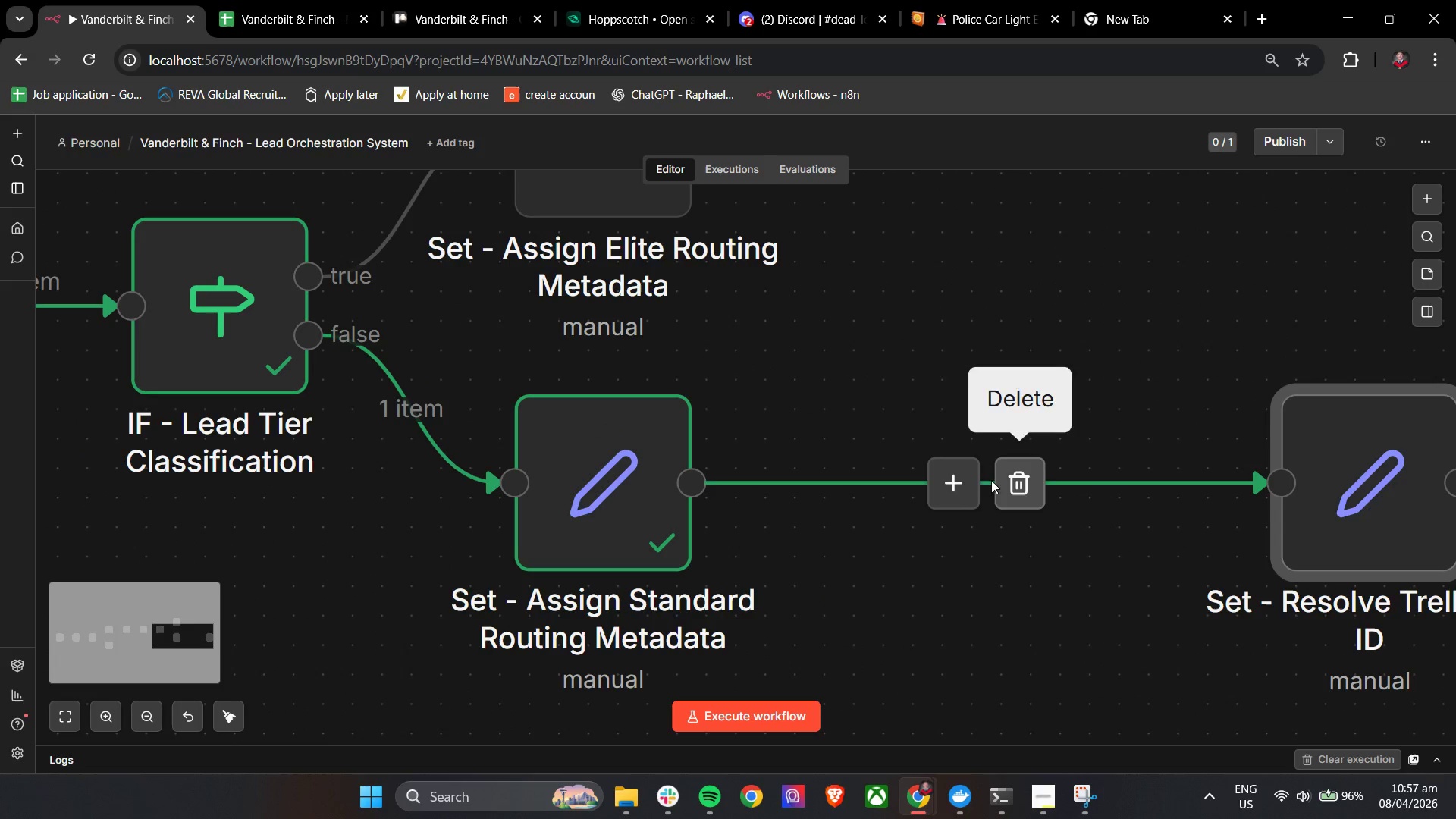 
scroll: coordinate [1132, 471], scroll_direction: up, amount: 10.0
 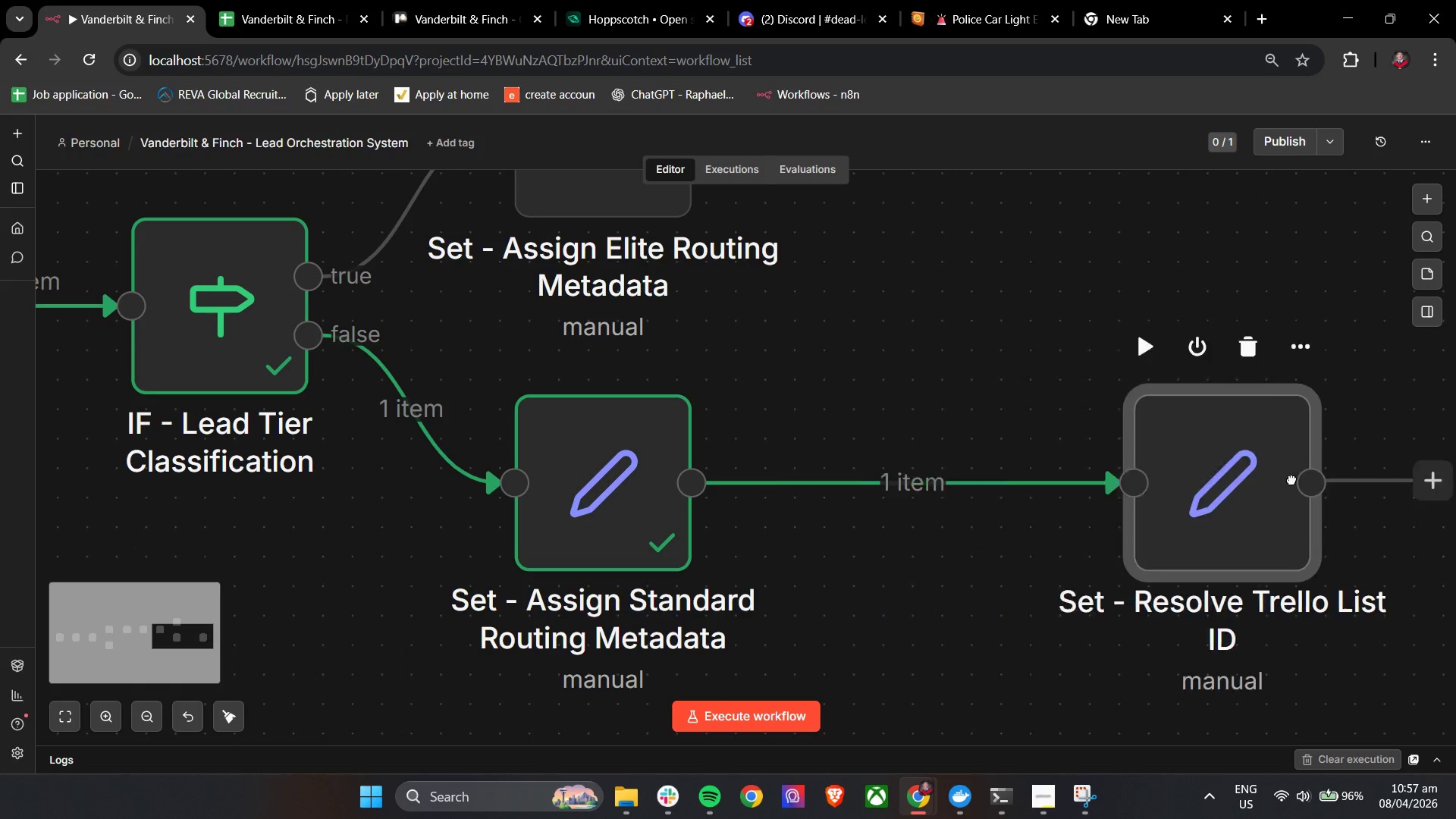 
left_click([953, 484])
 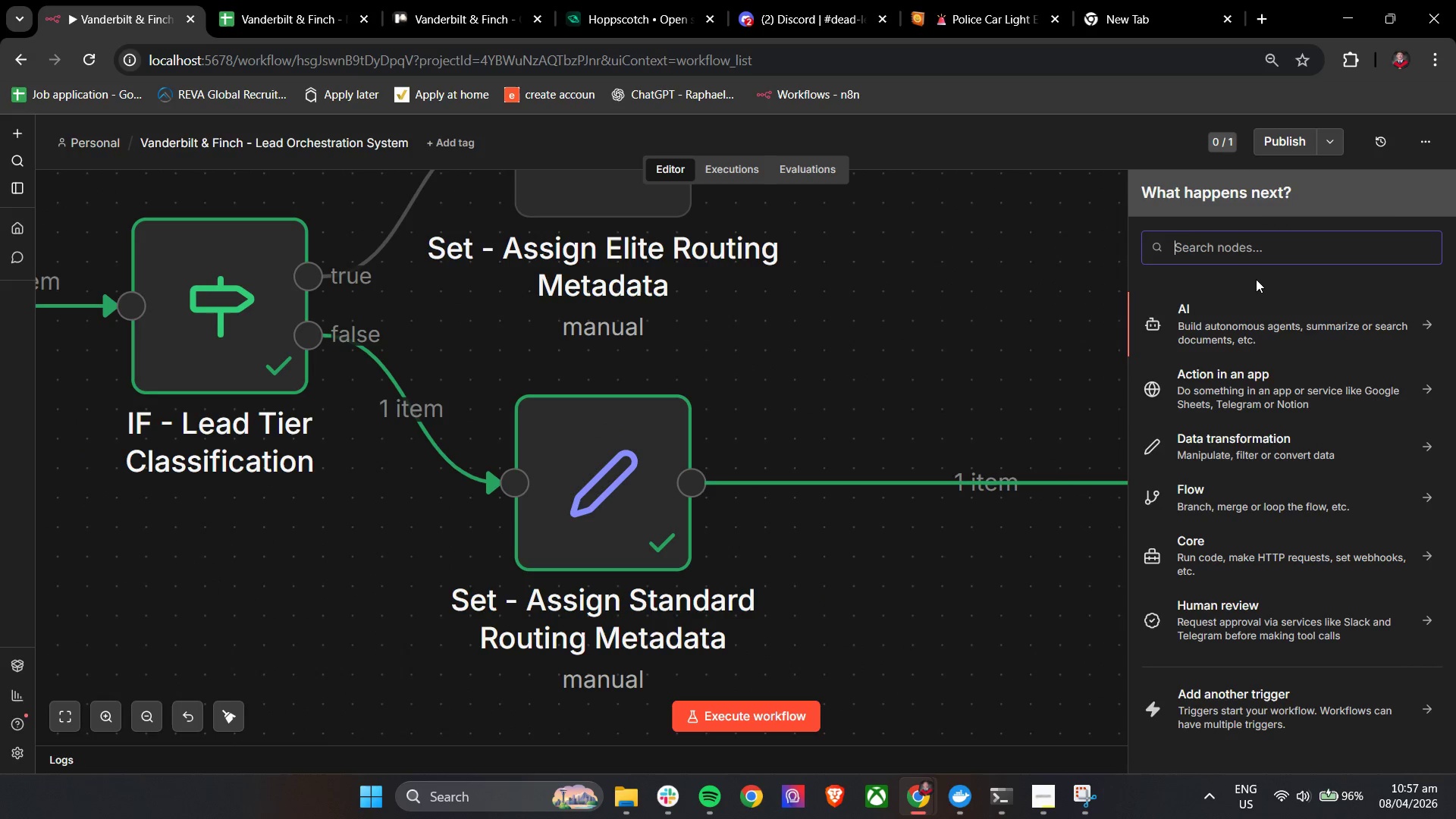 
type(tre)
 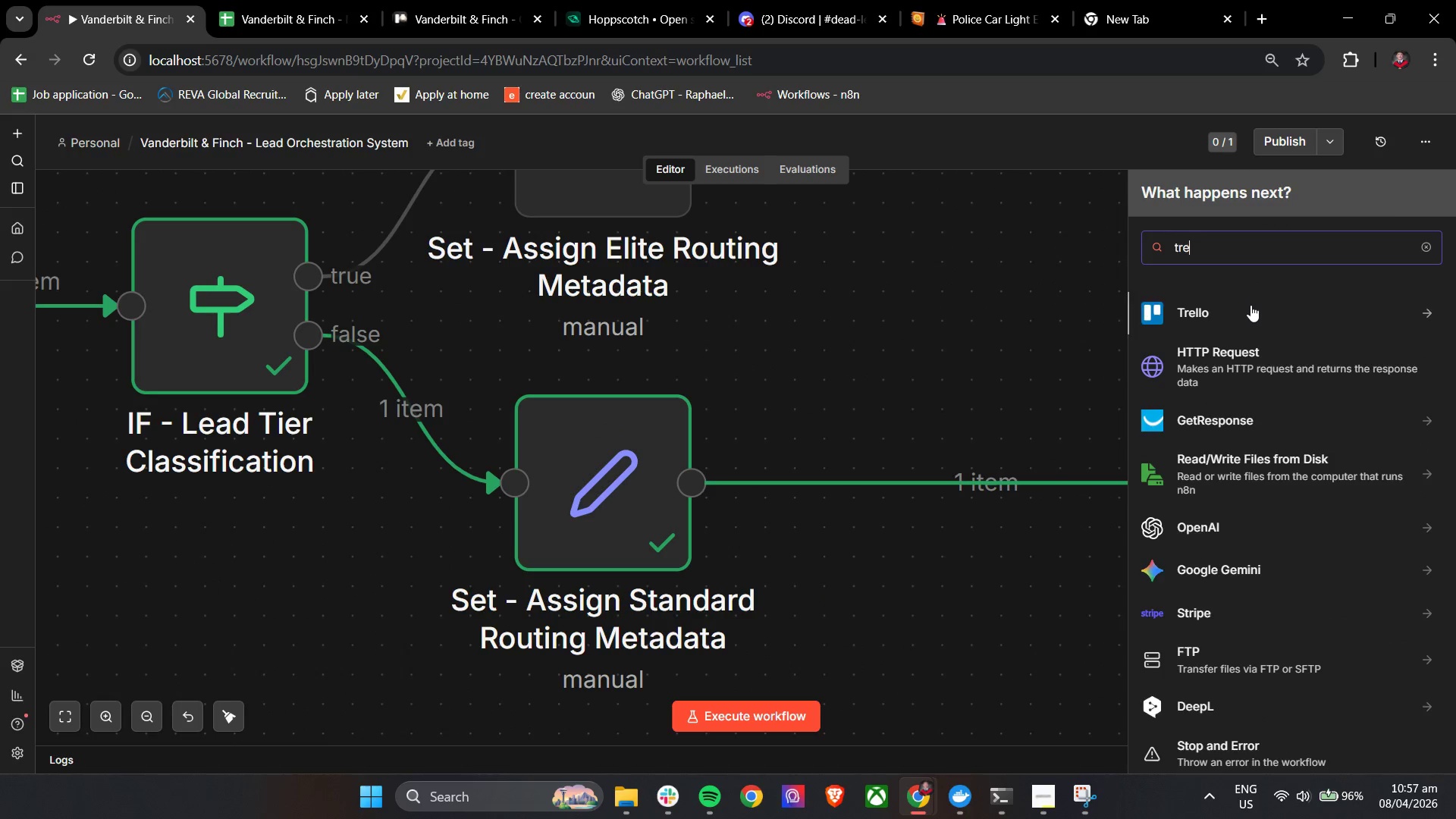 
left_click([1249, 309])
 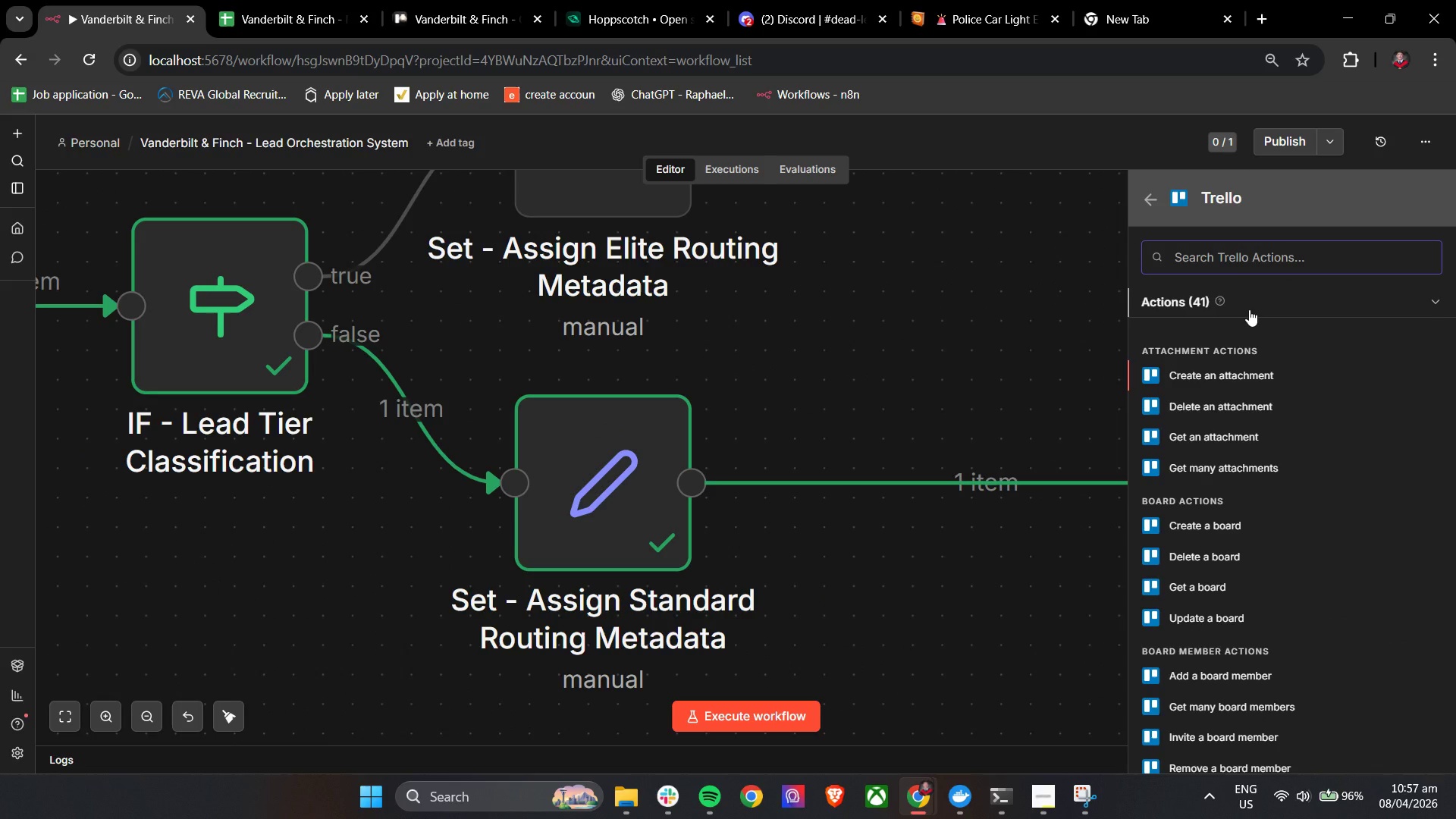 
wait(9.11)
 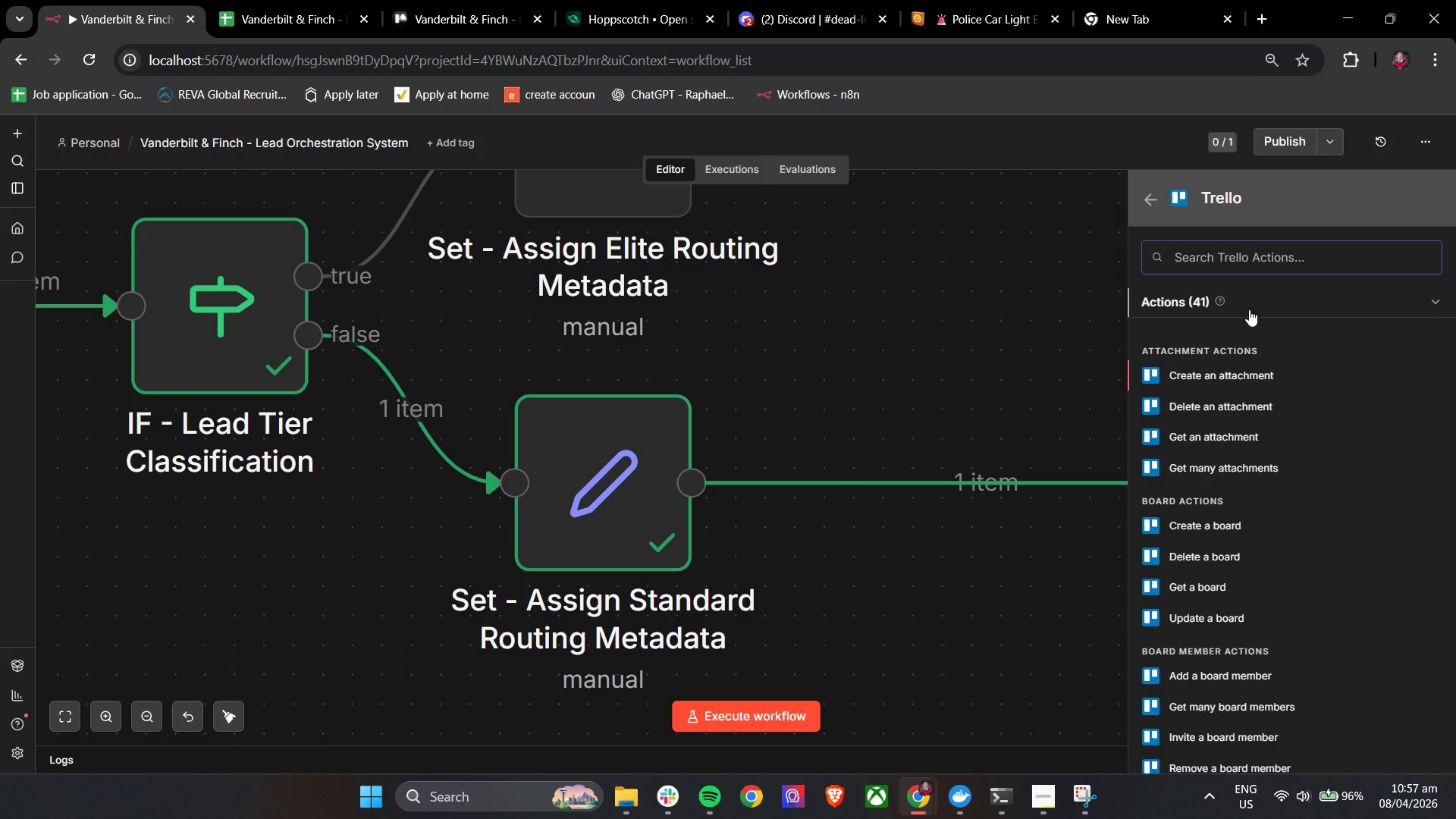 
type(get)
 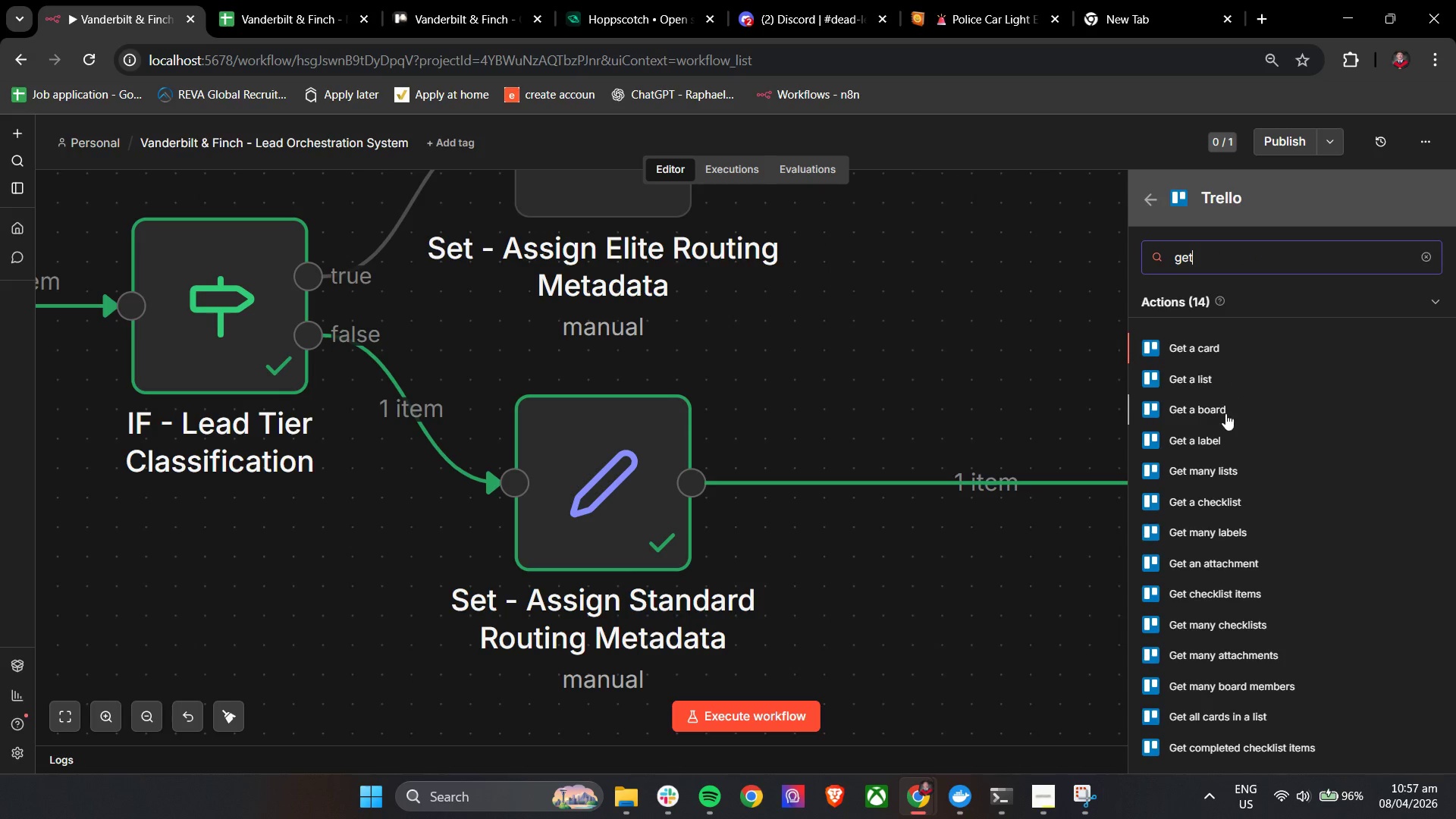 
wait(5.77)
 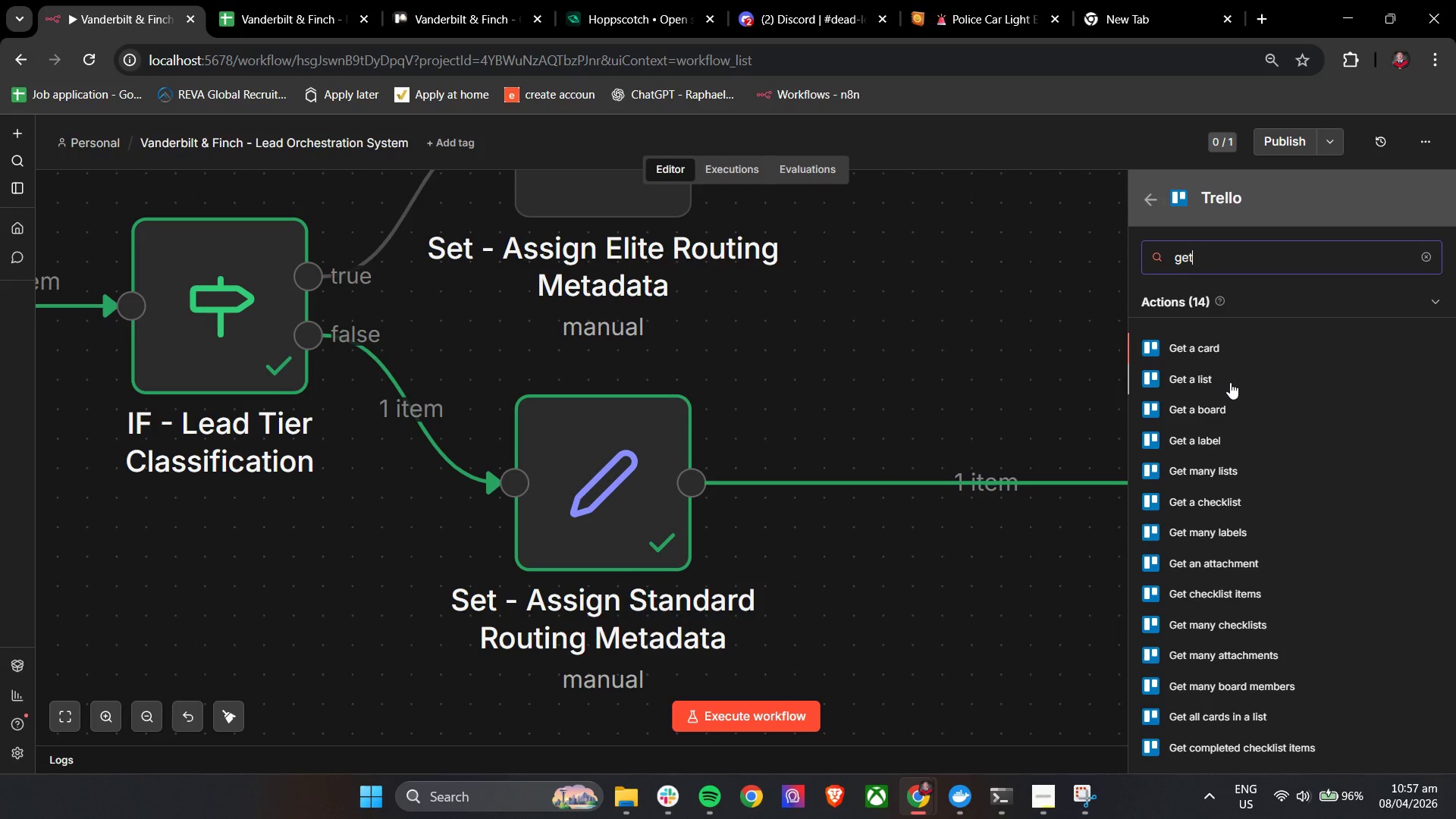 
left_click([1241, 472])
 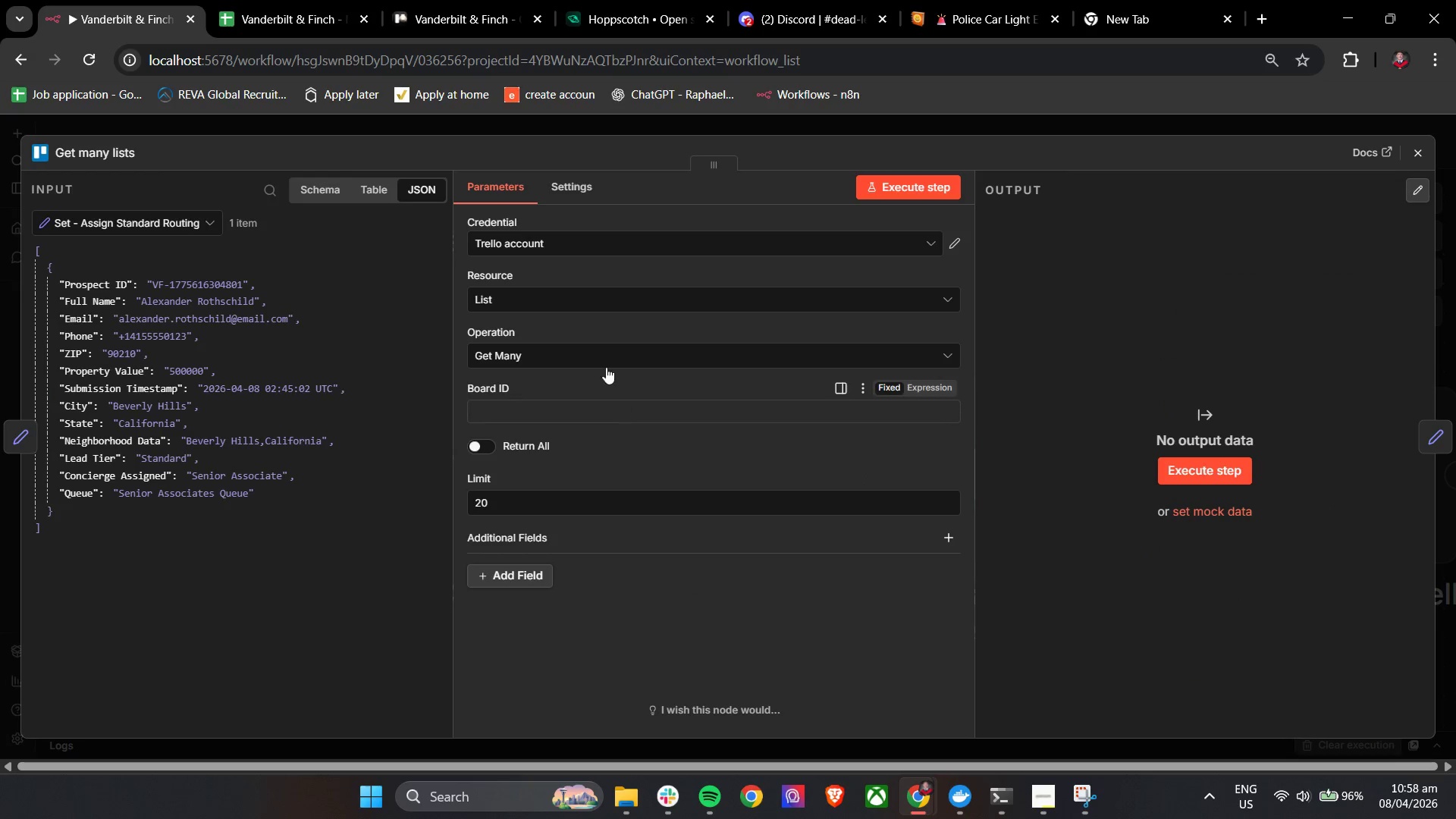 
left_click([541, 415])
 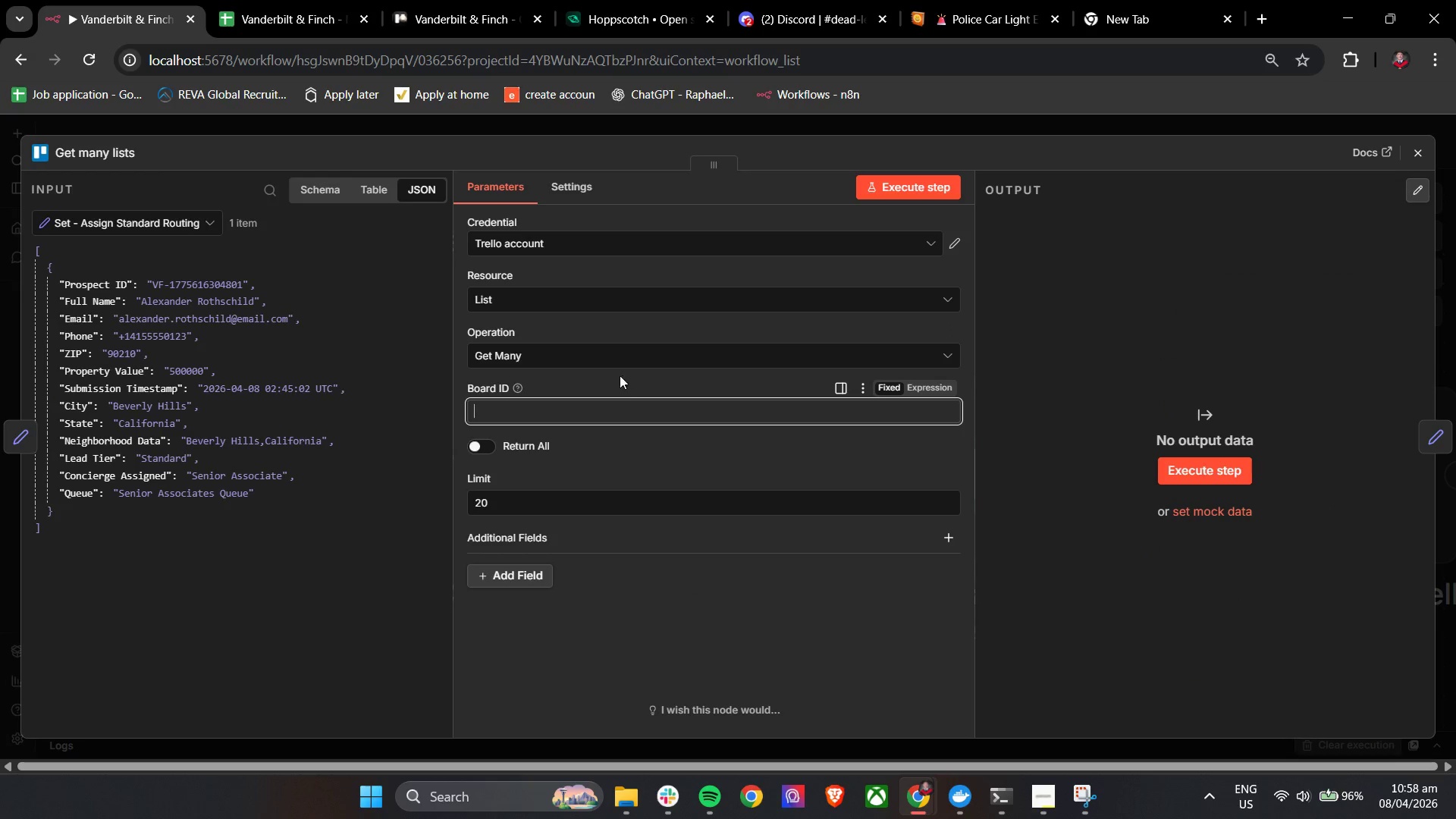 
left_click([617, 358])
 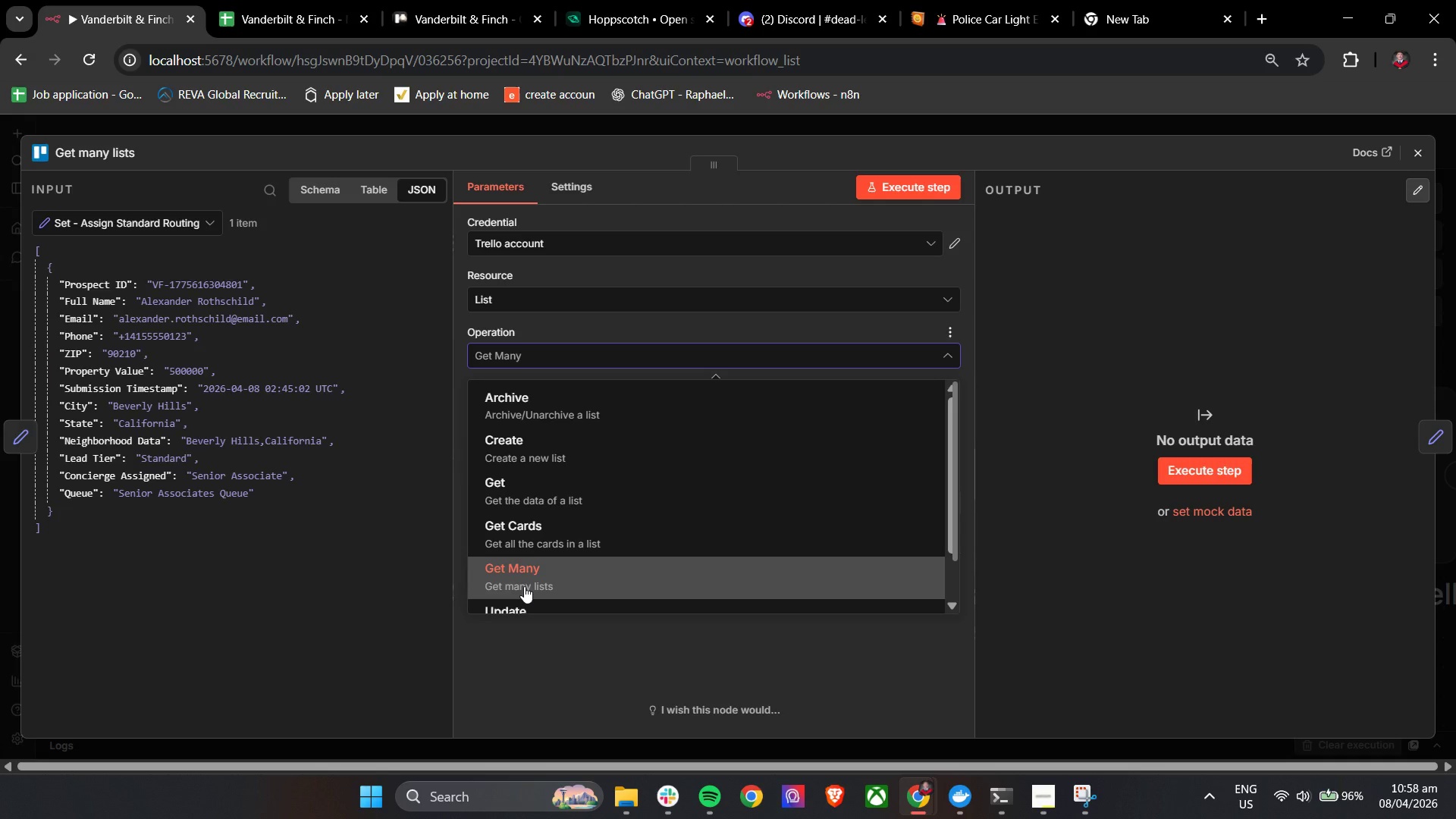 
wait(6.56)
 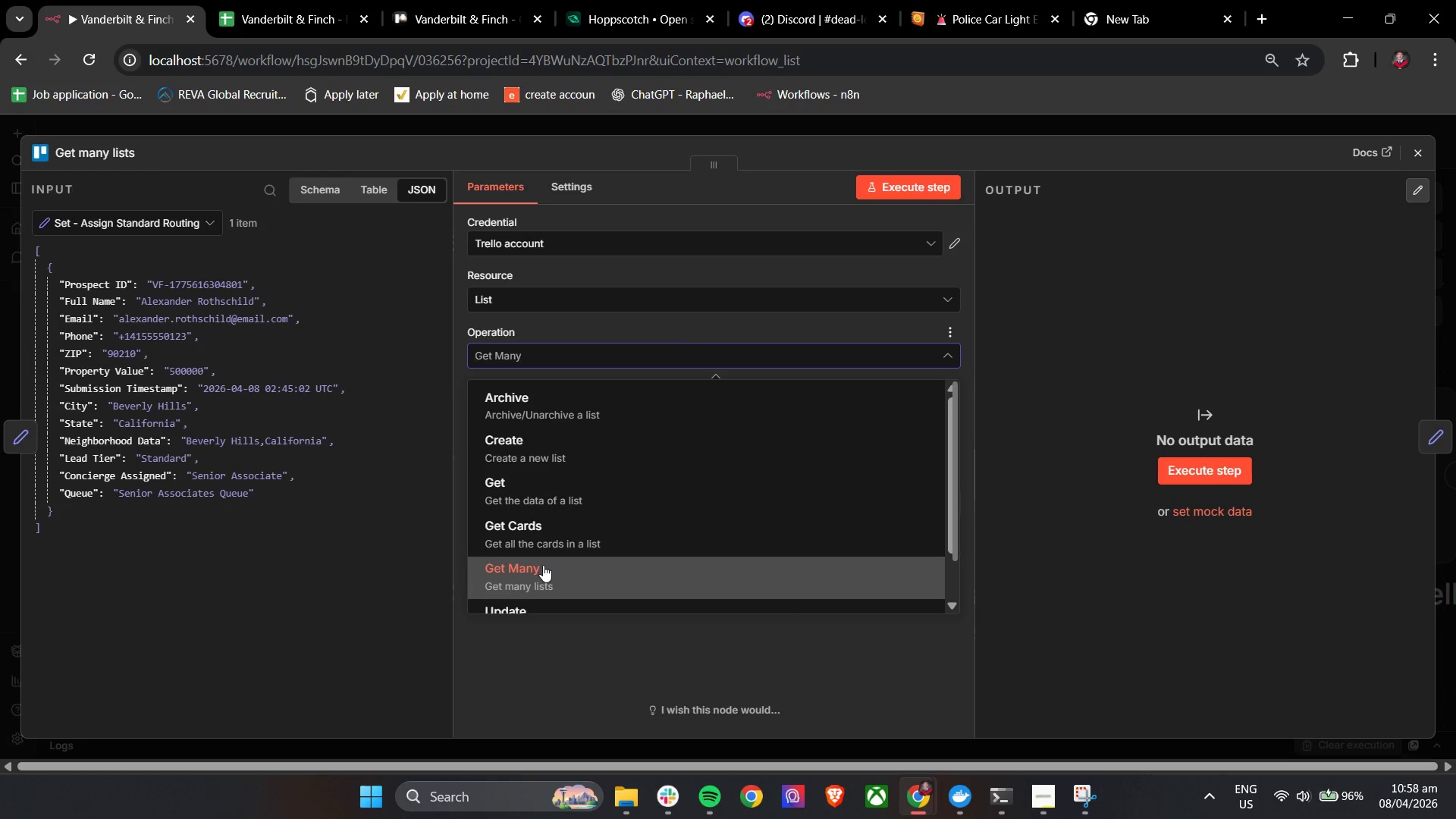 
left_click([524, 586])
 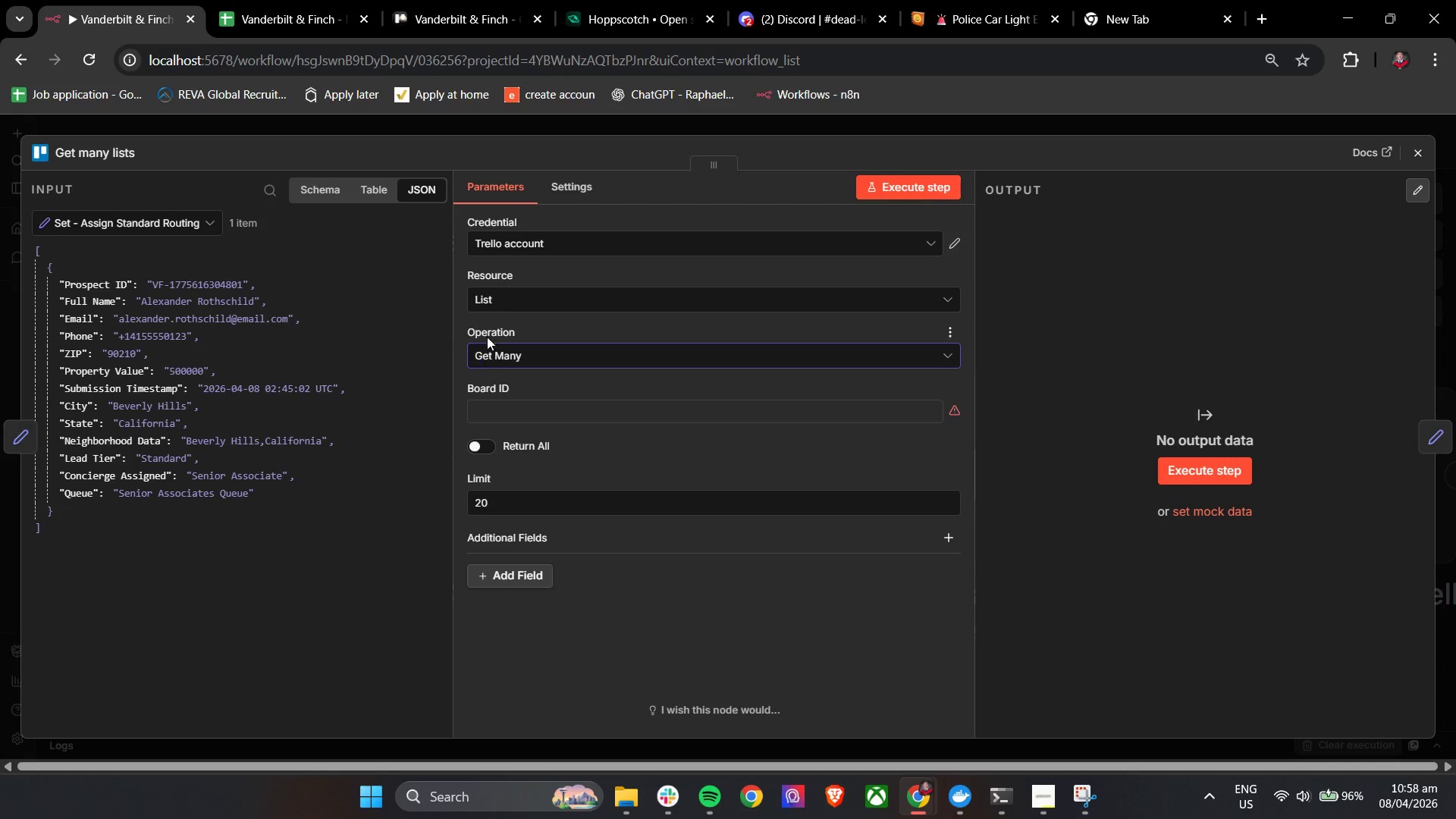 
left_click([513, 292])
 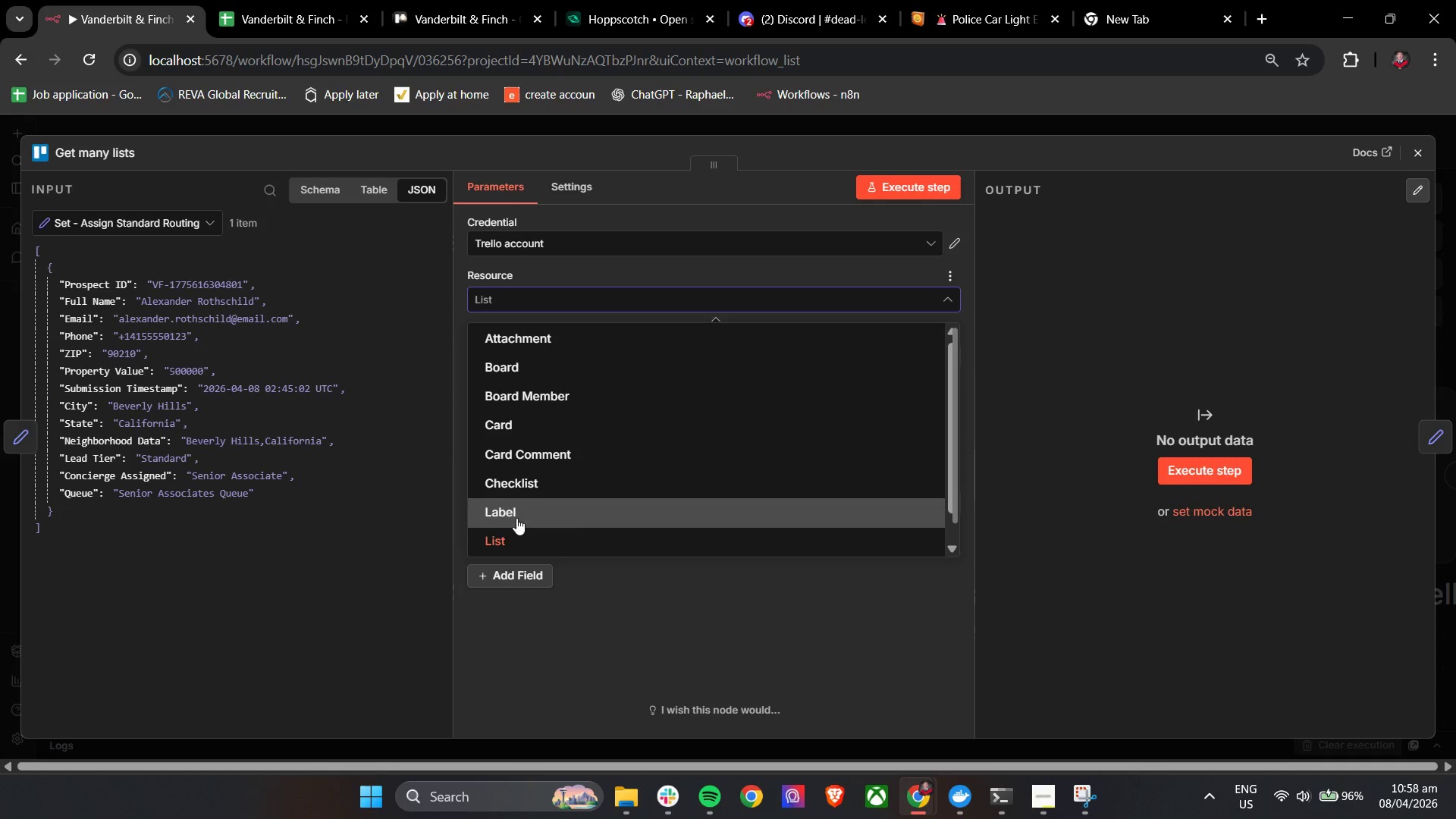 
left_click([514, 531])
 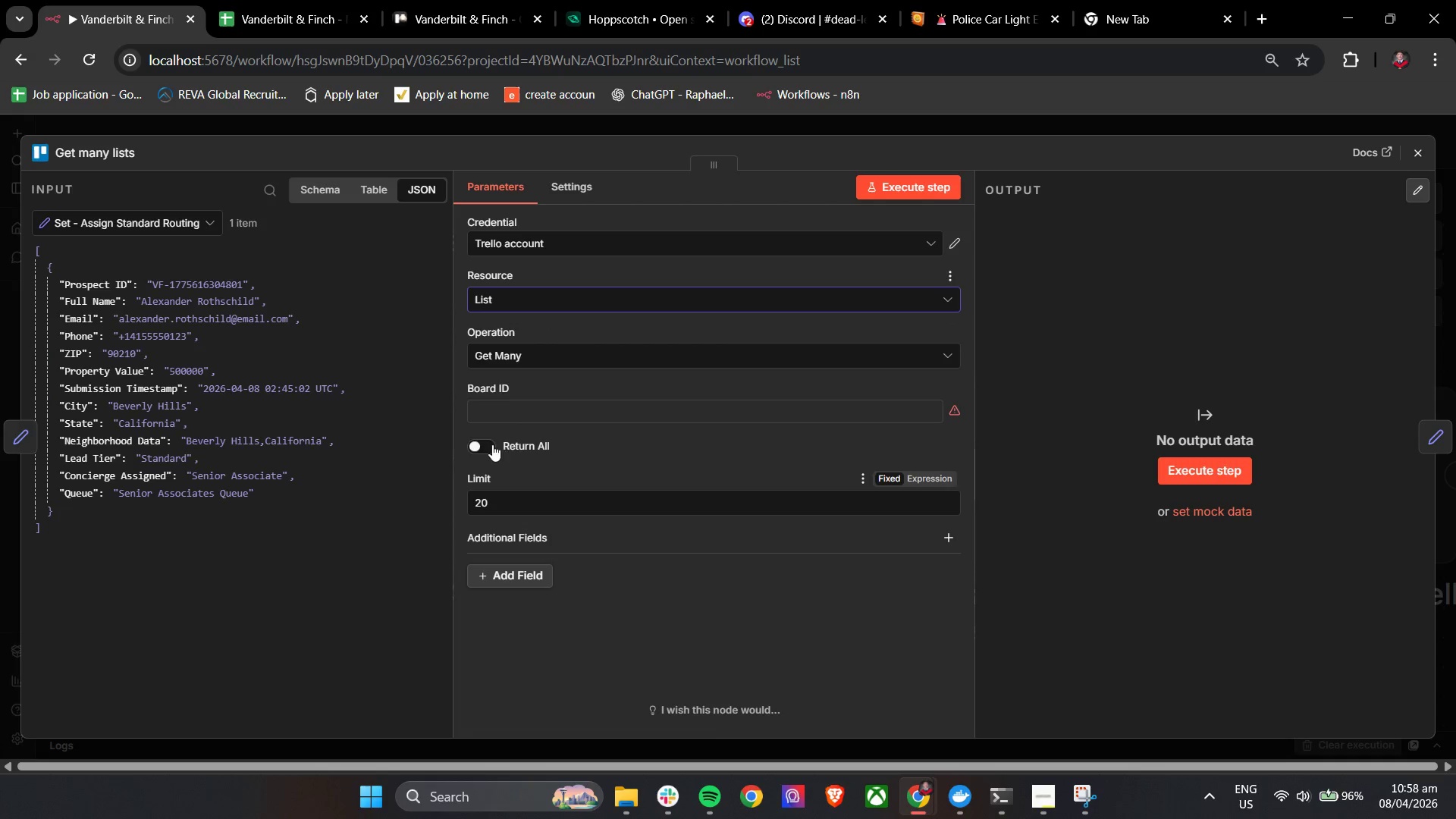 
left_click([504, 412])
 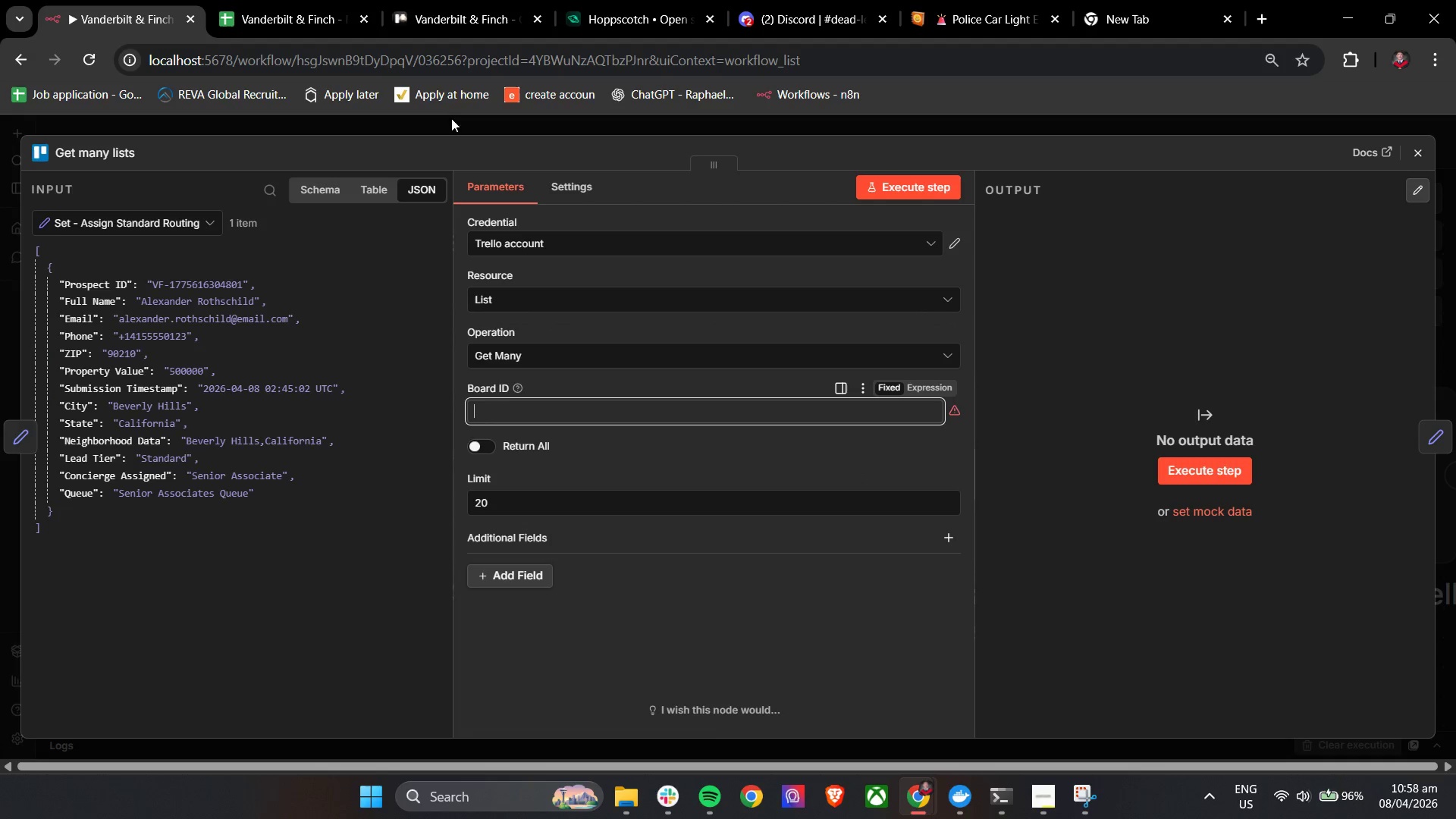 
left_click([476, 0])
 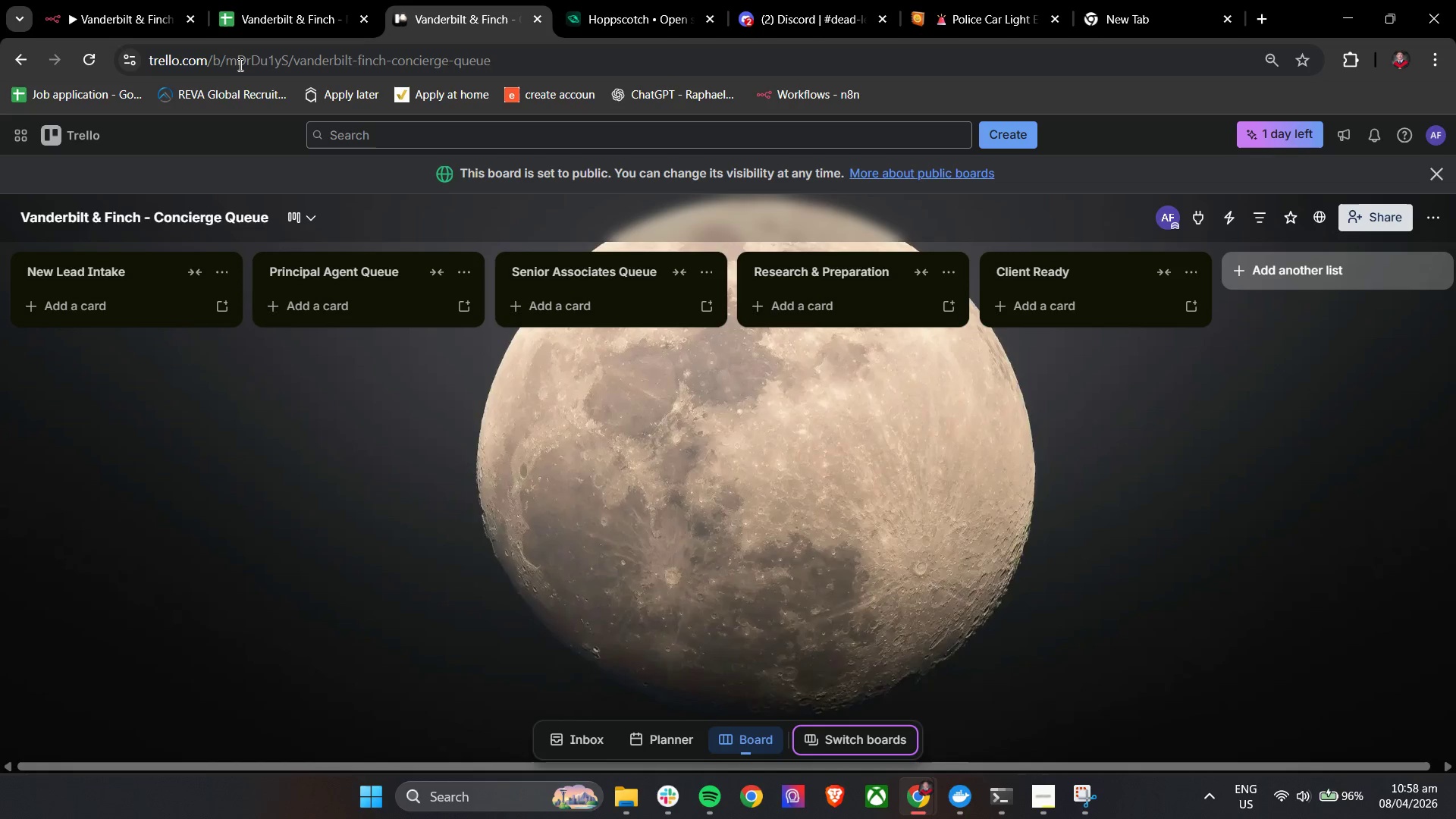 
left_click_drag(start_coordinate=[228, 64], to_coordinate=[287, 67])
 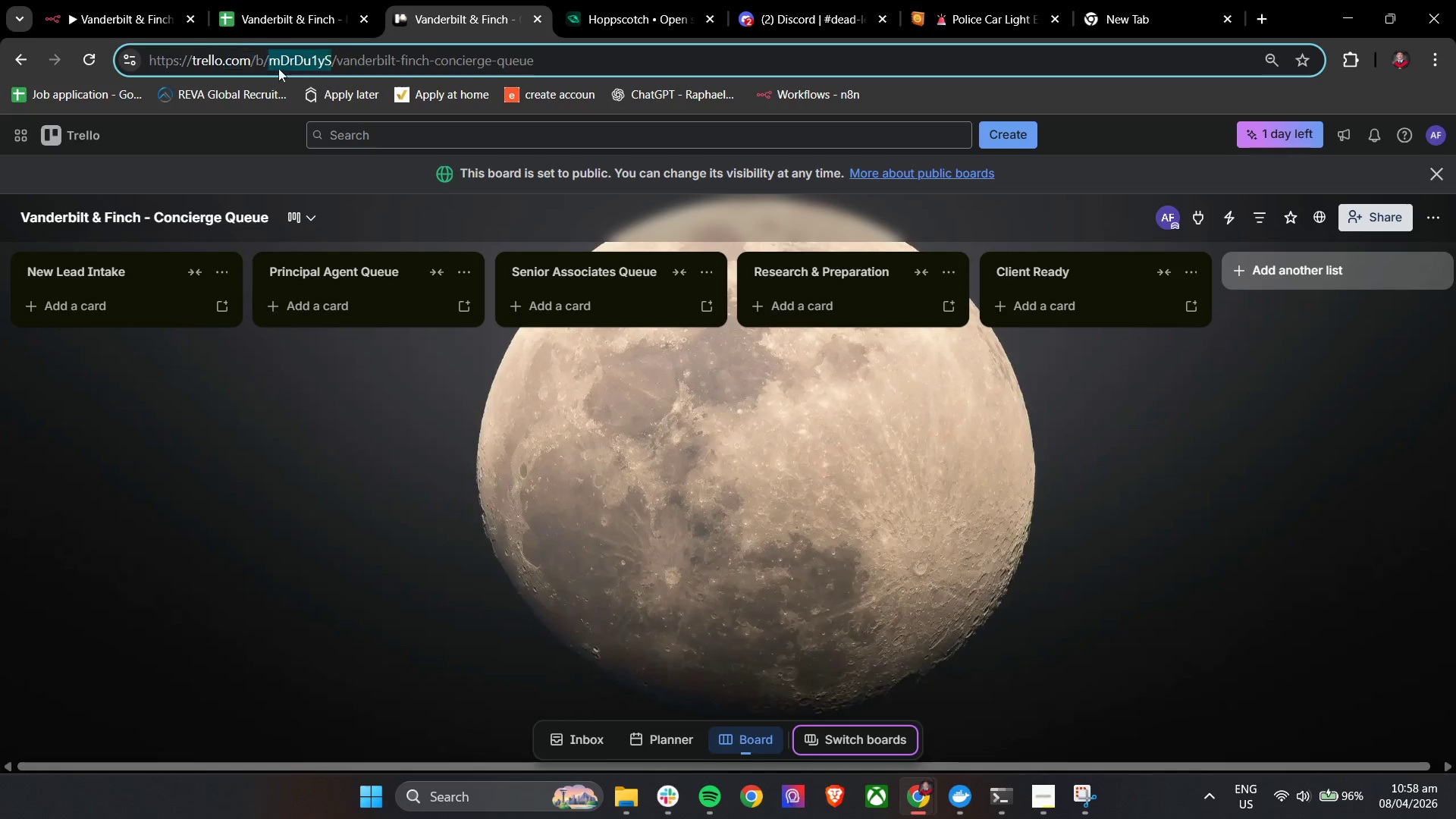 
key(Control+C)
 